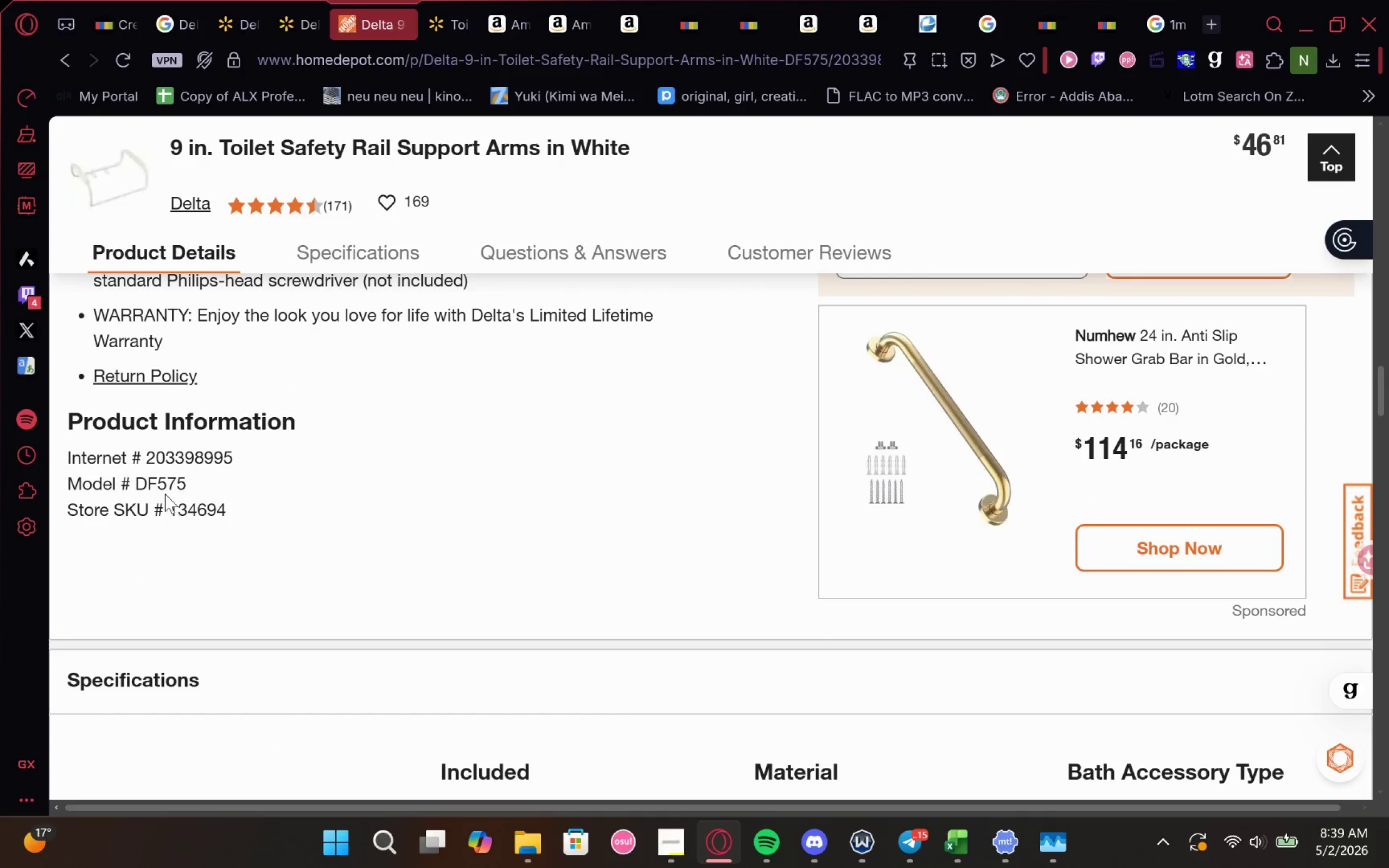 
left_click([440, 12])
 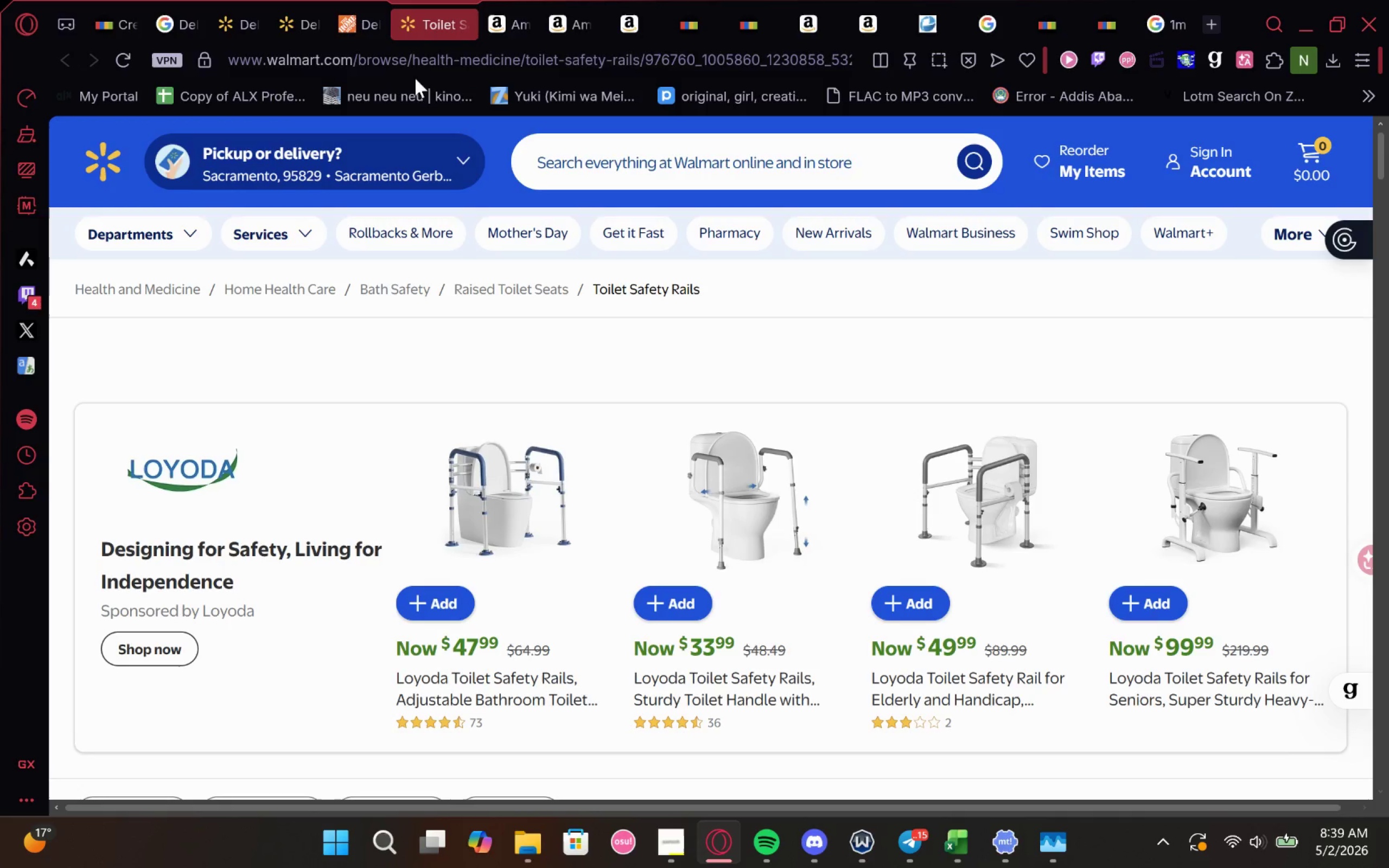 
left_click([418, 65])
 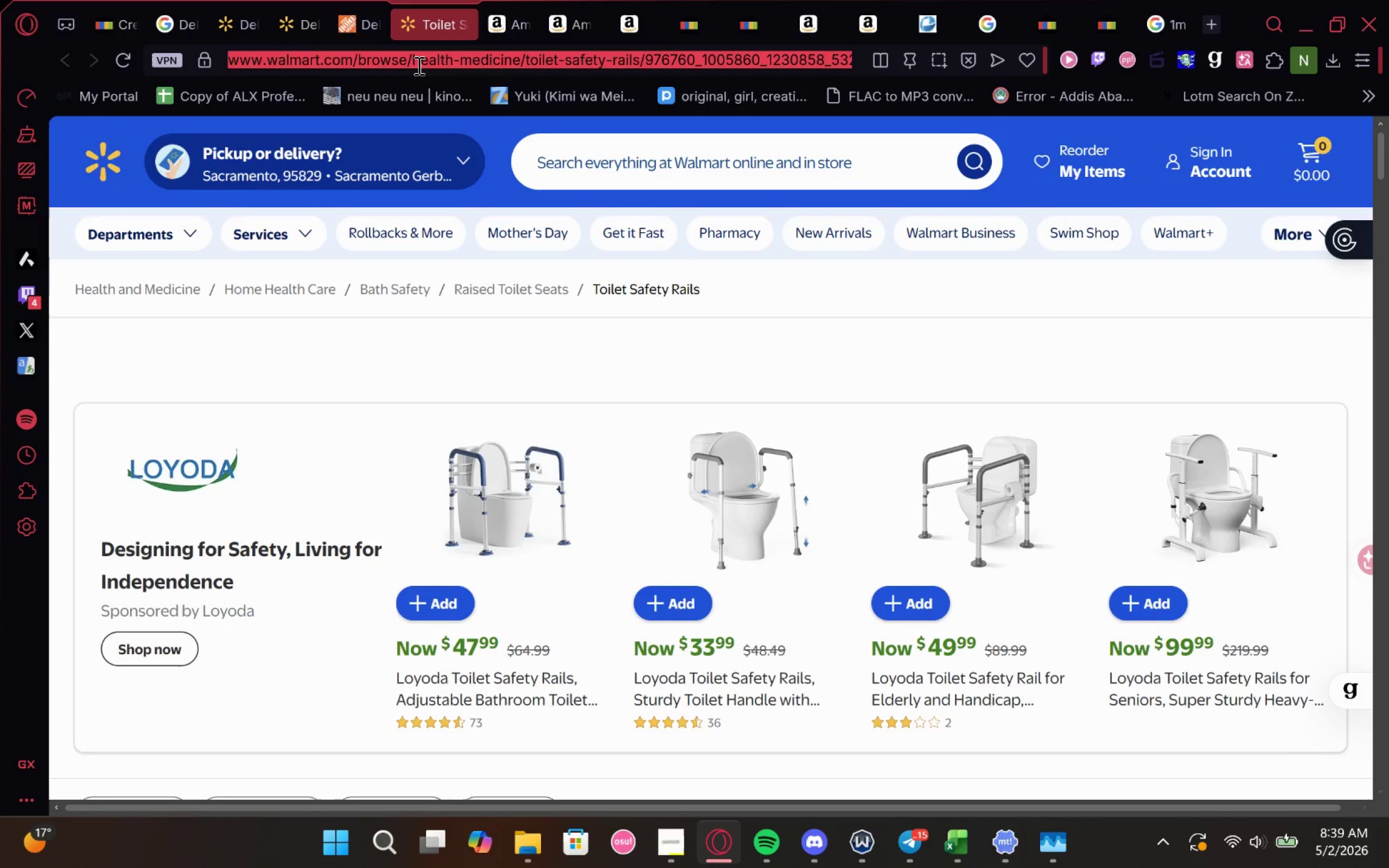 
key(Control+V)
 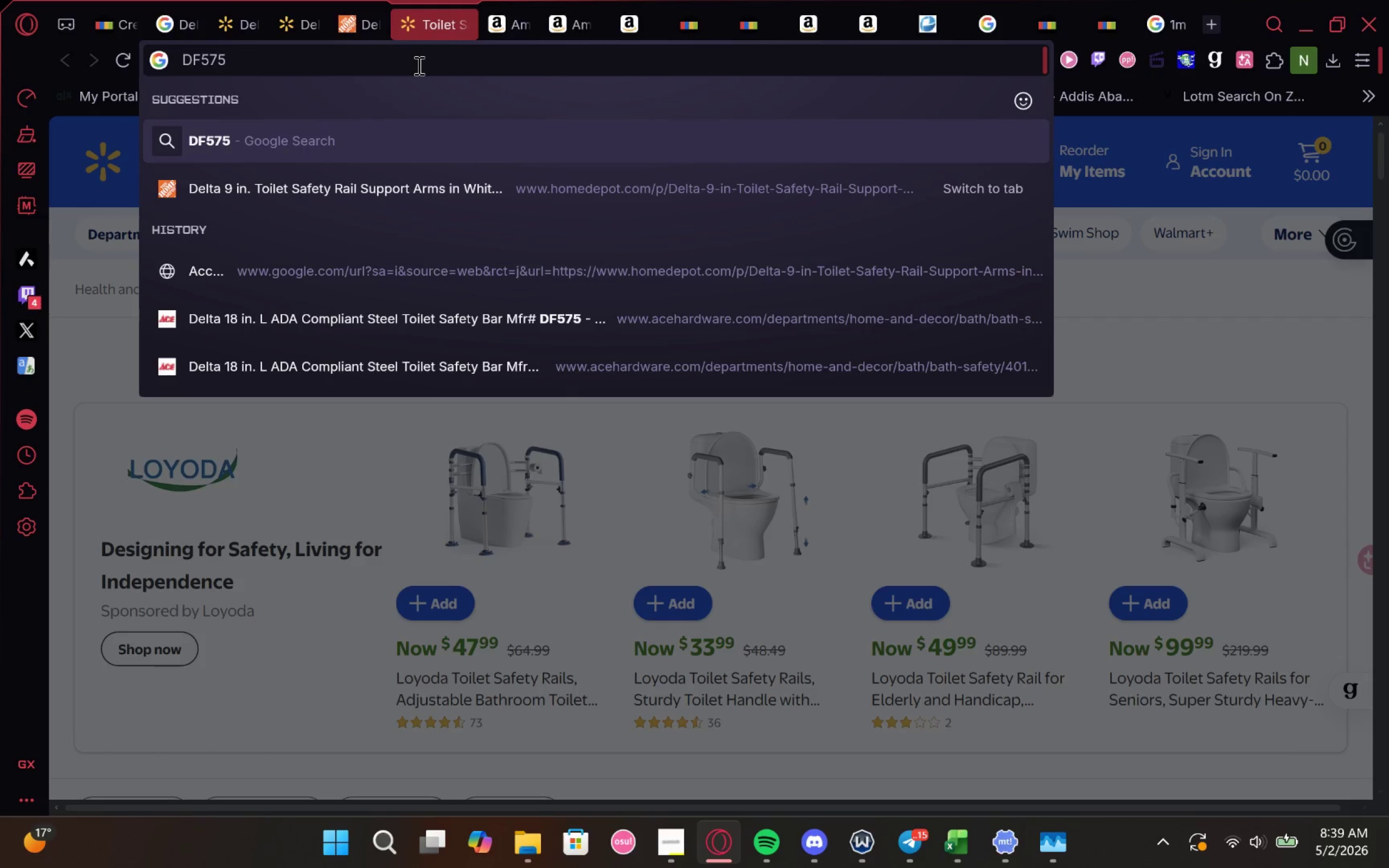 
type( upc)
 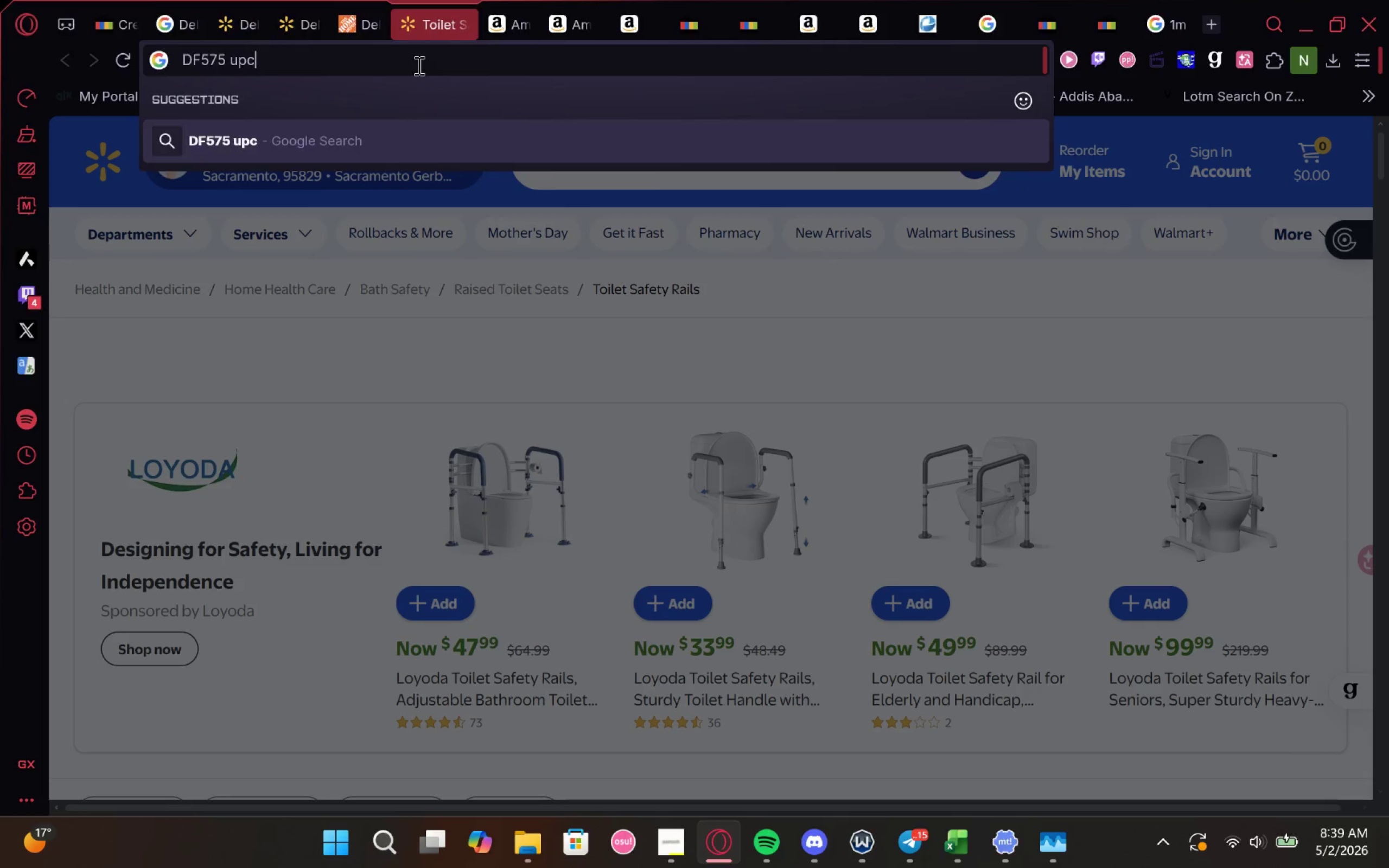 
key(Enter)
 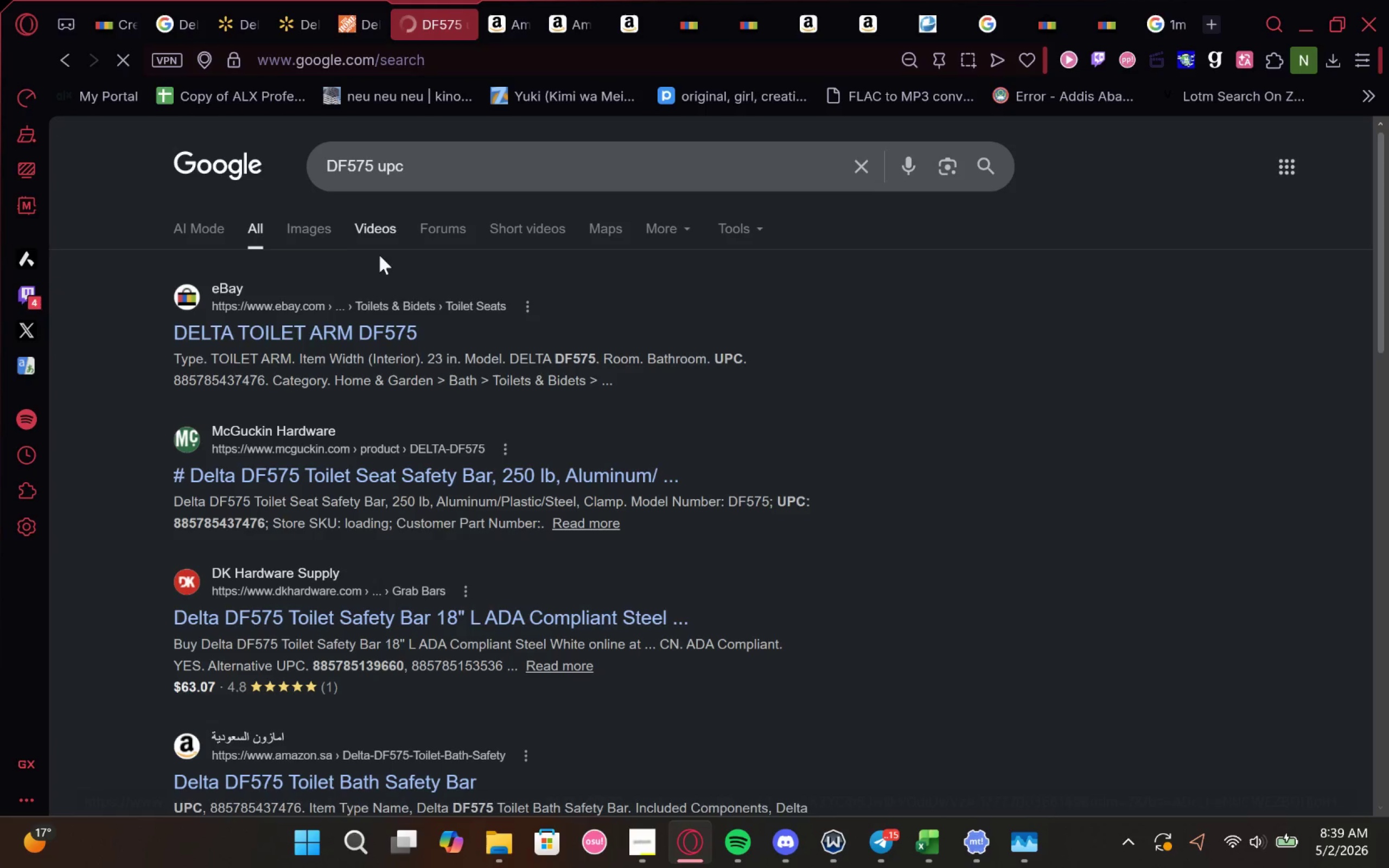 
left_click([349, 315])
 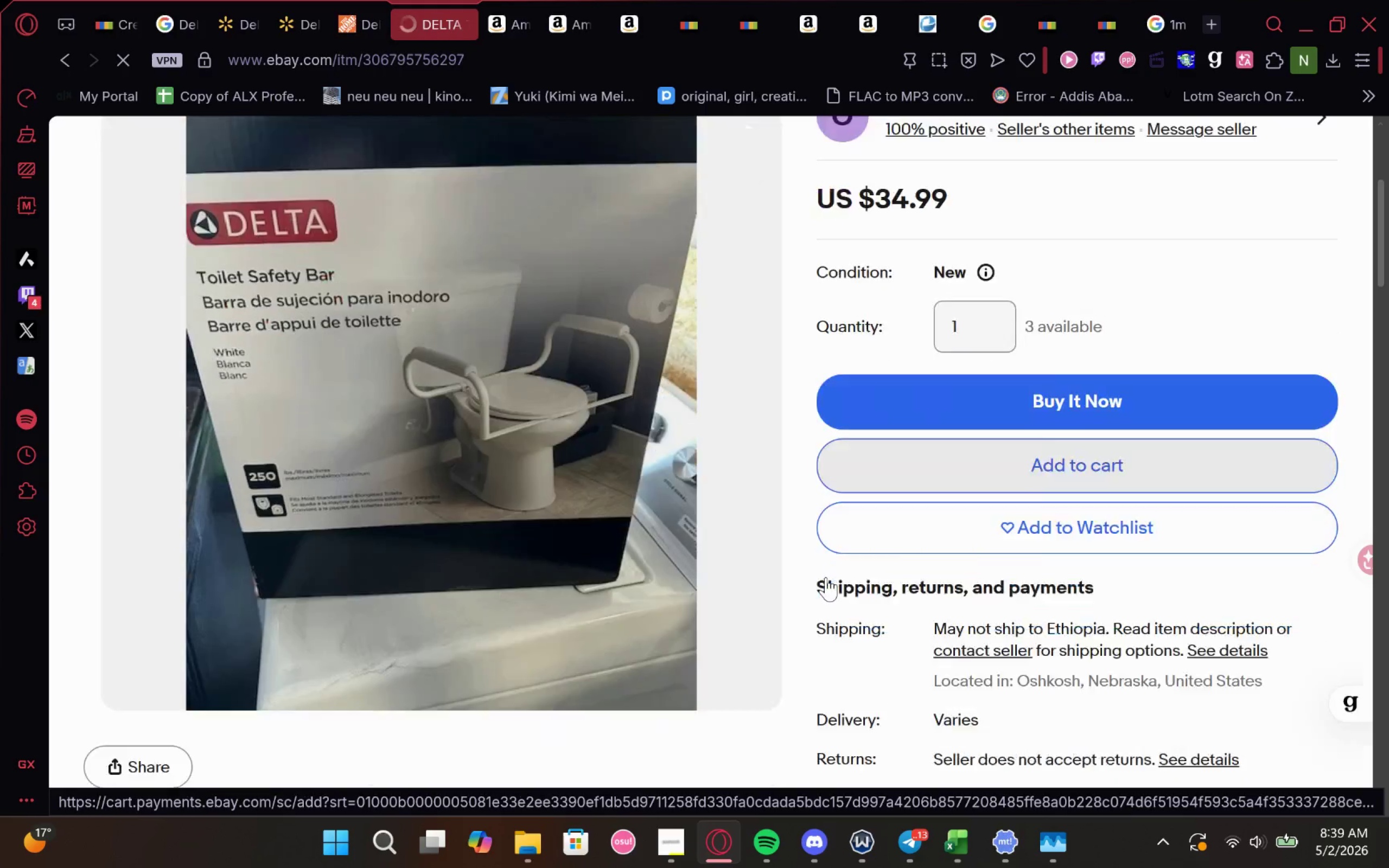 
wait(9.99)
 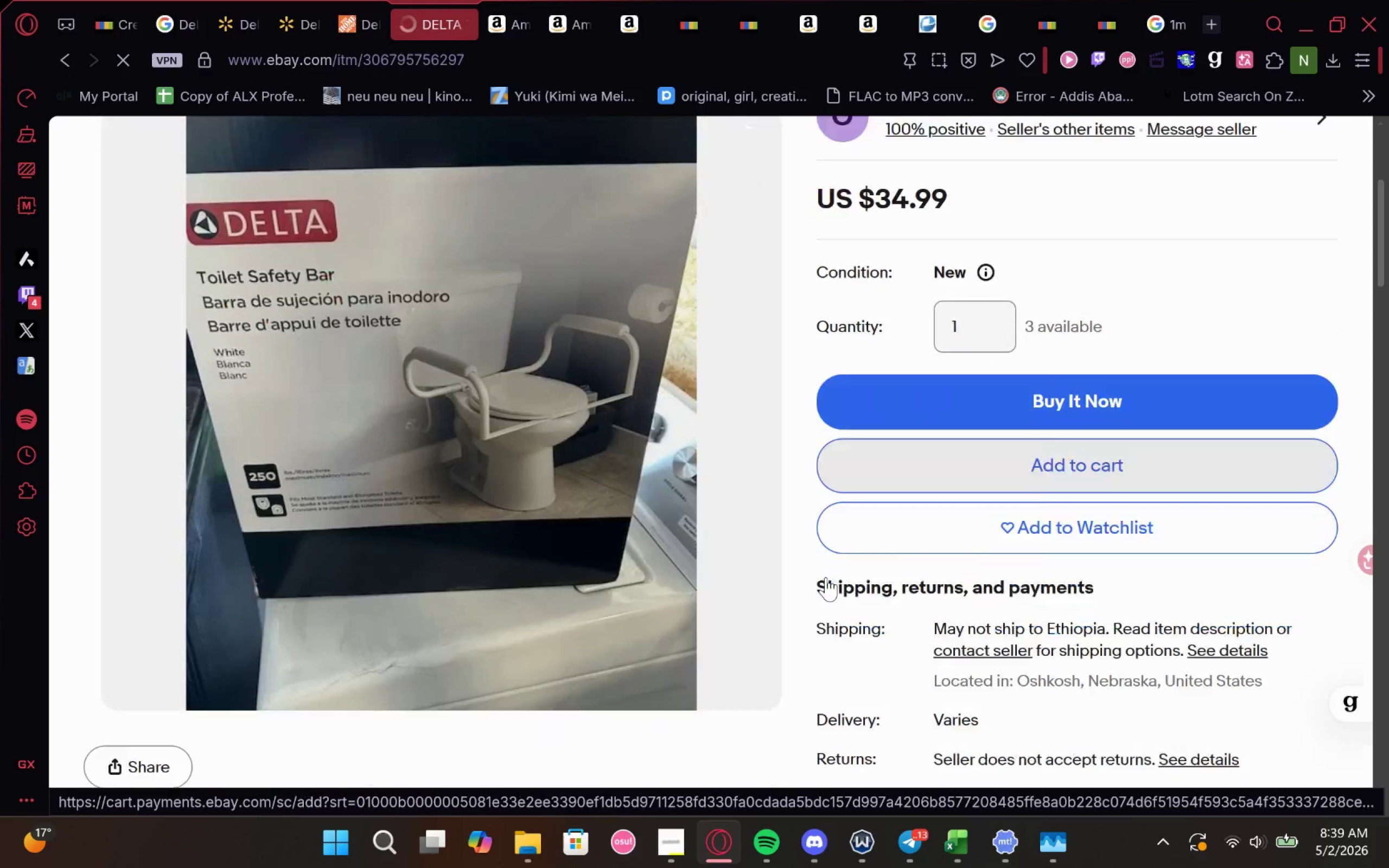 
double_click([315, 443])
 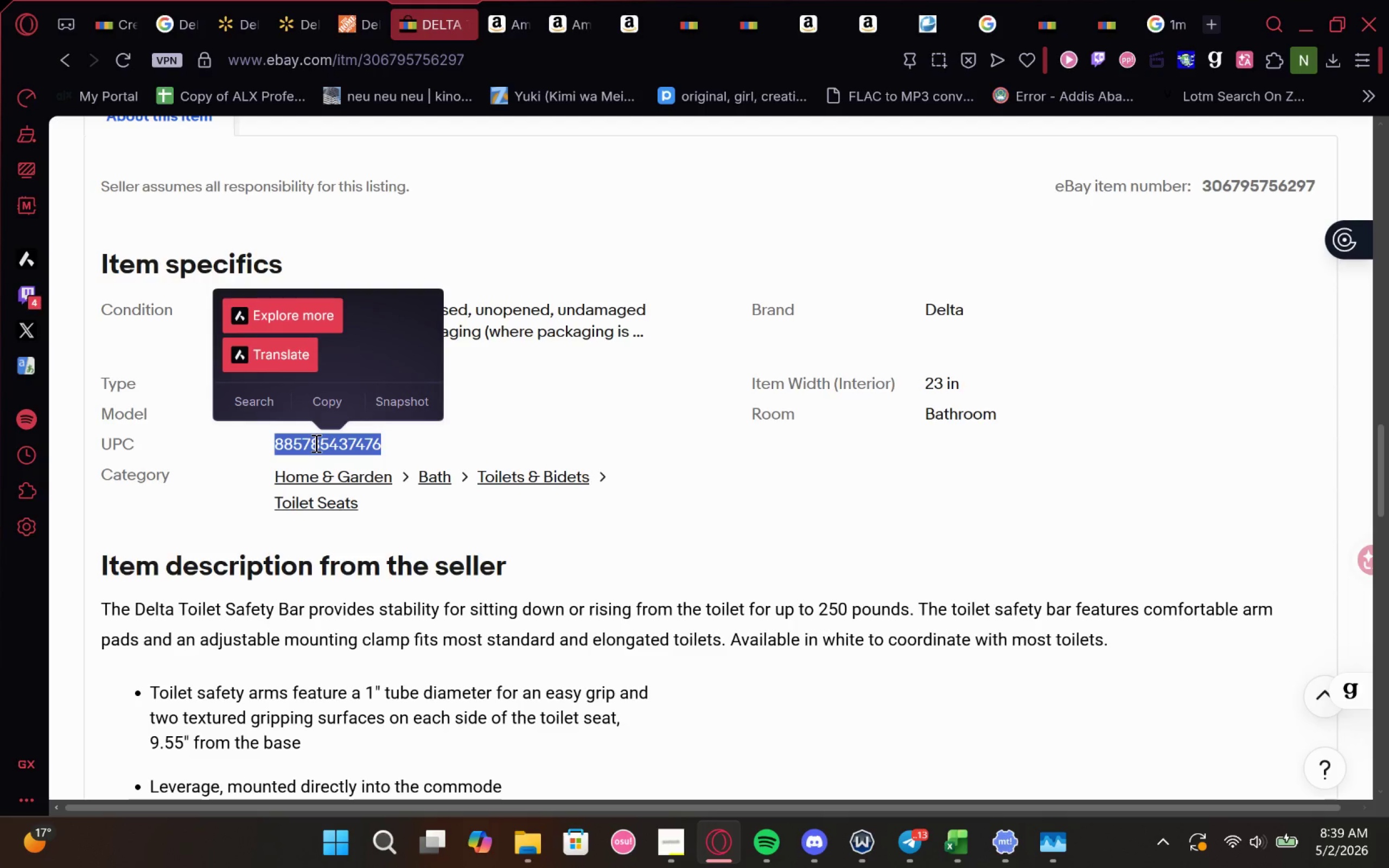 
key(Control+C)
 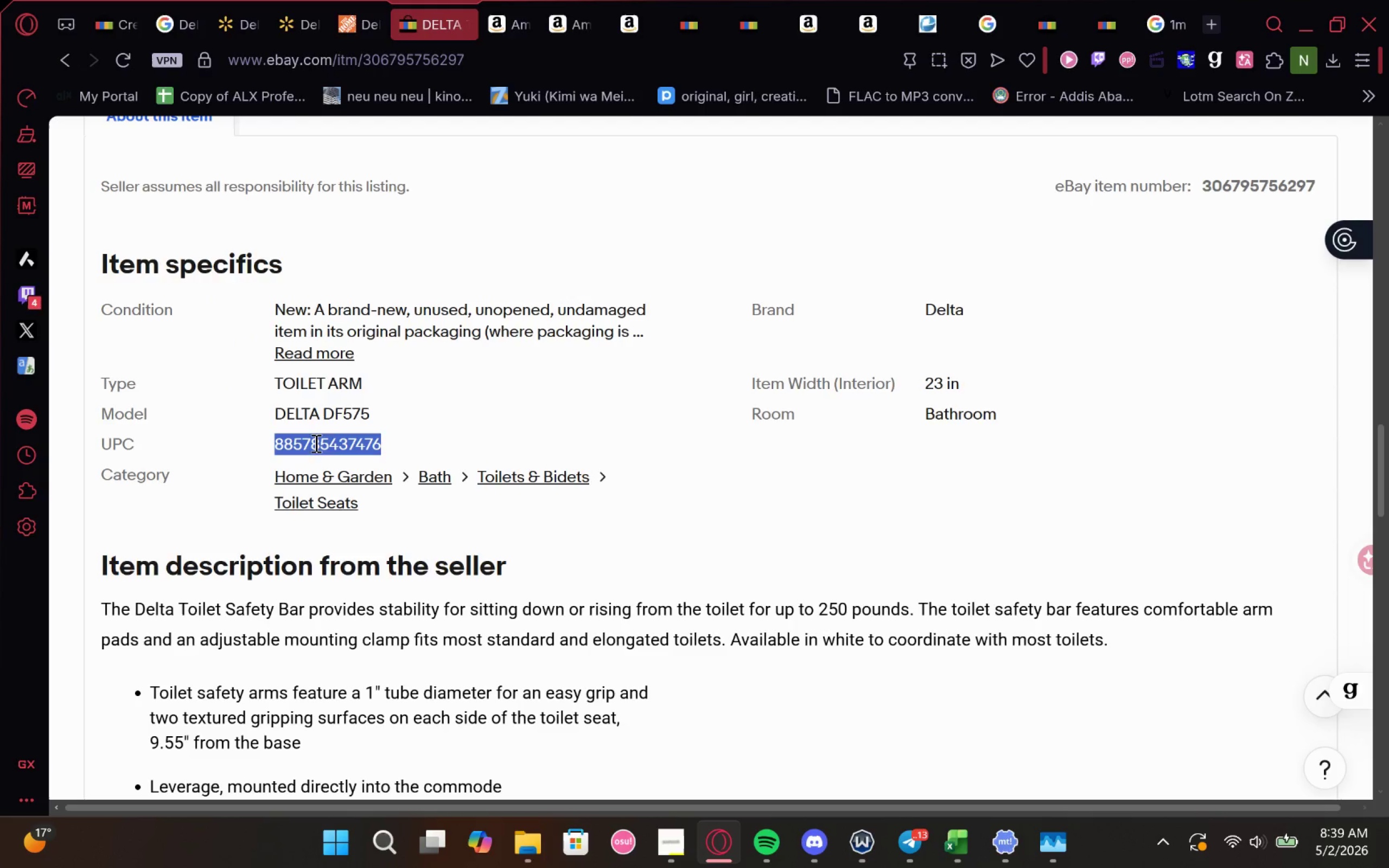 
key(Control+C)
 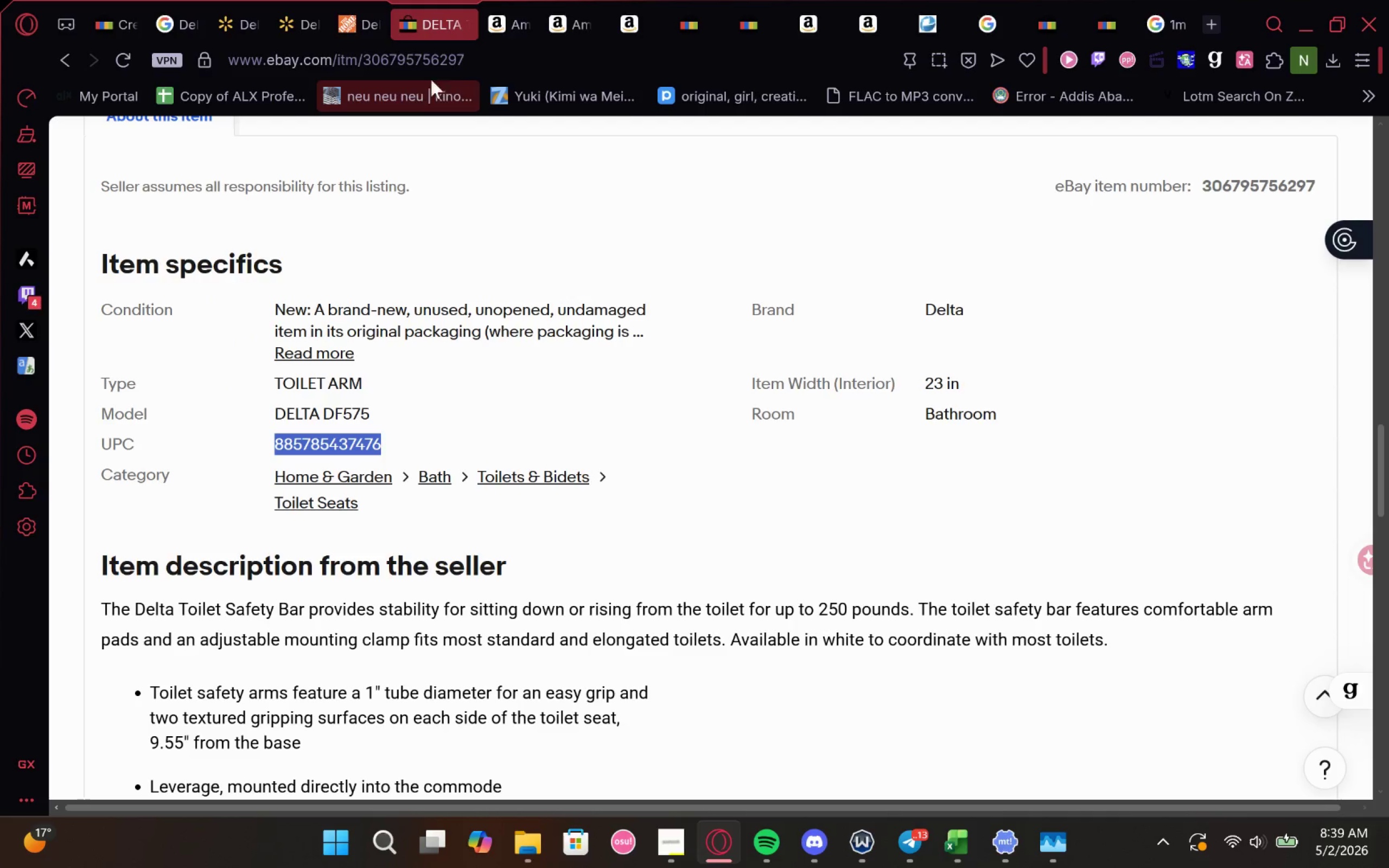 
left_click([454, 55])
 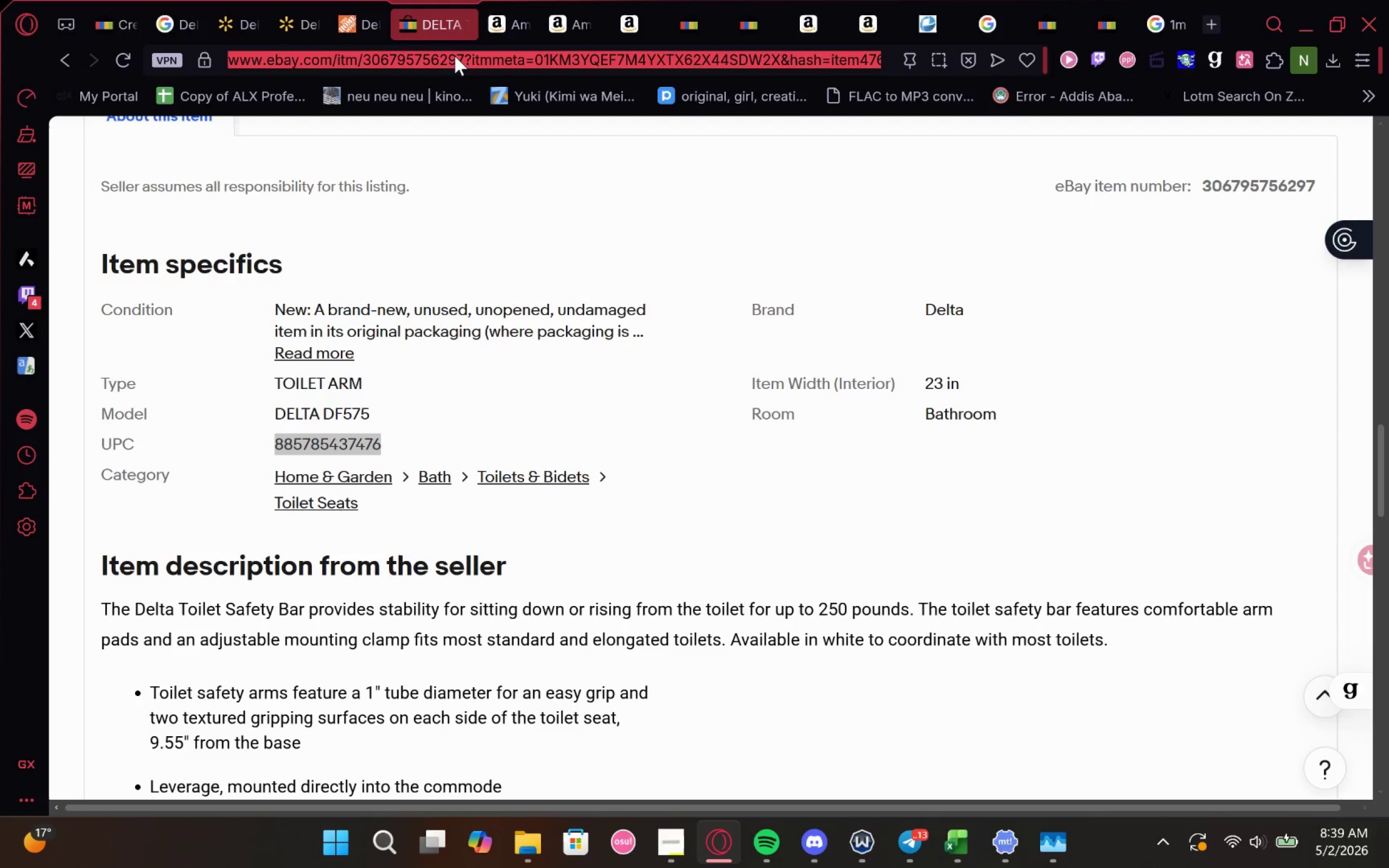 
key(Control+V)
 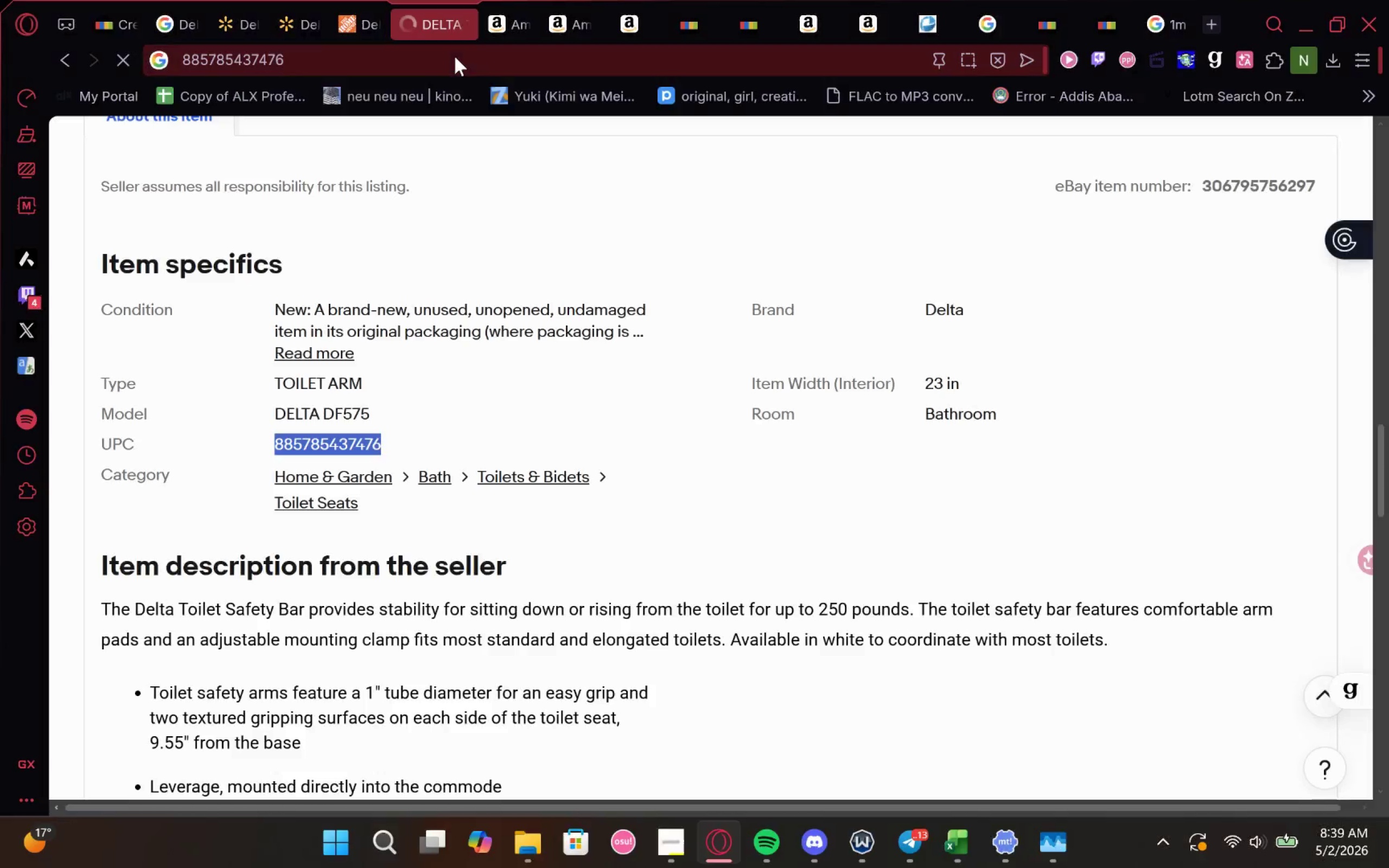 
key(Enter)
 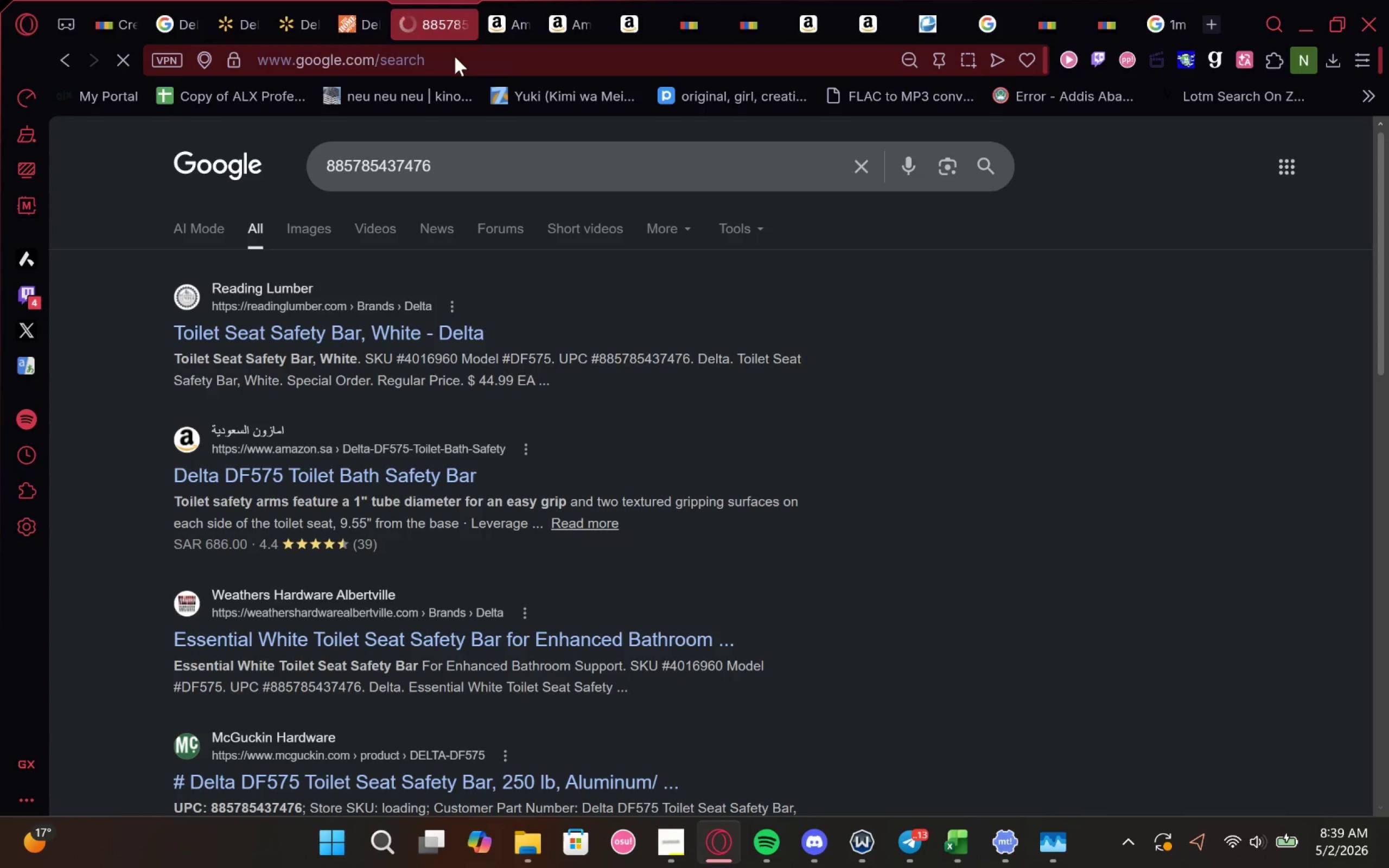 
scroll: coordinate [437, 193], scroll_direction: none, amount: 0.0
 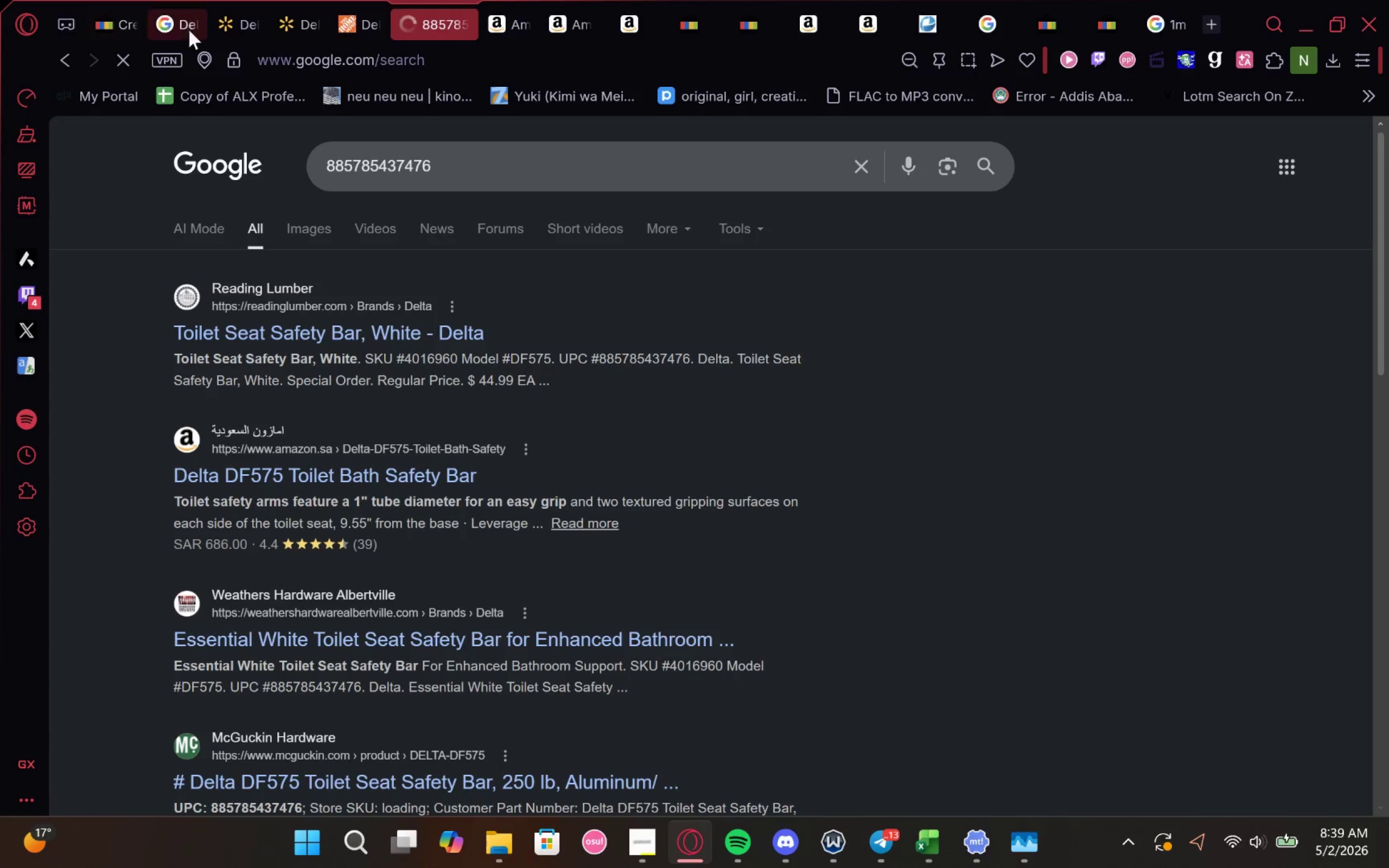 
left_click([119, 15])
 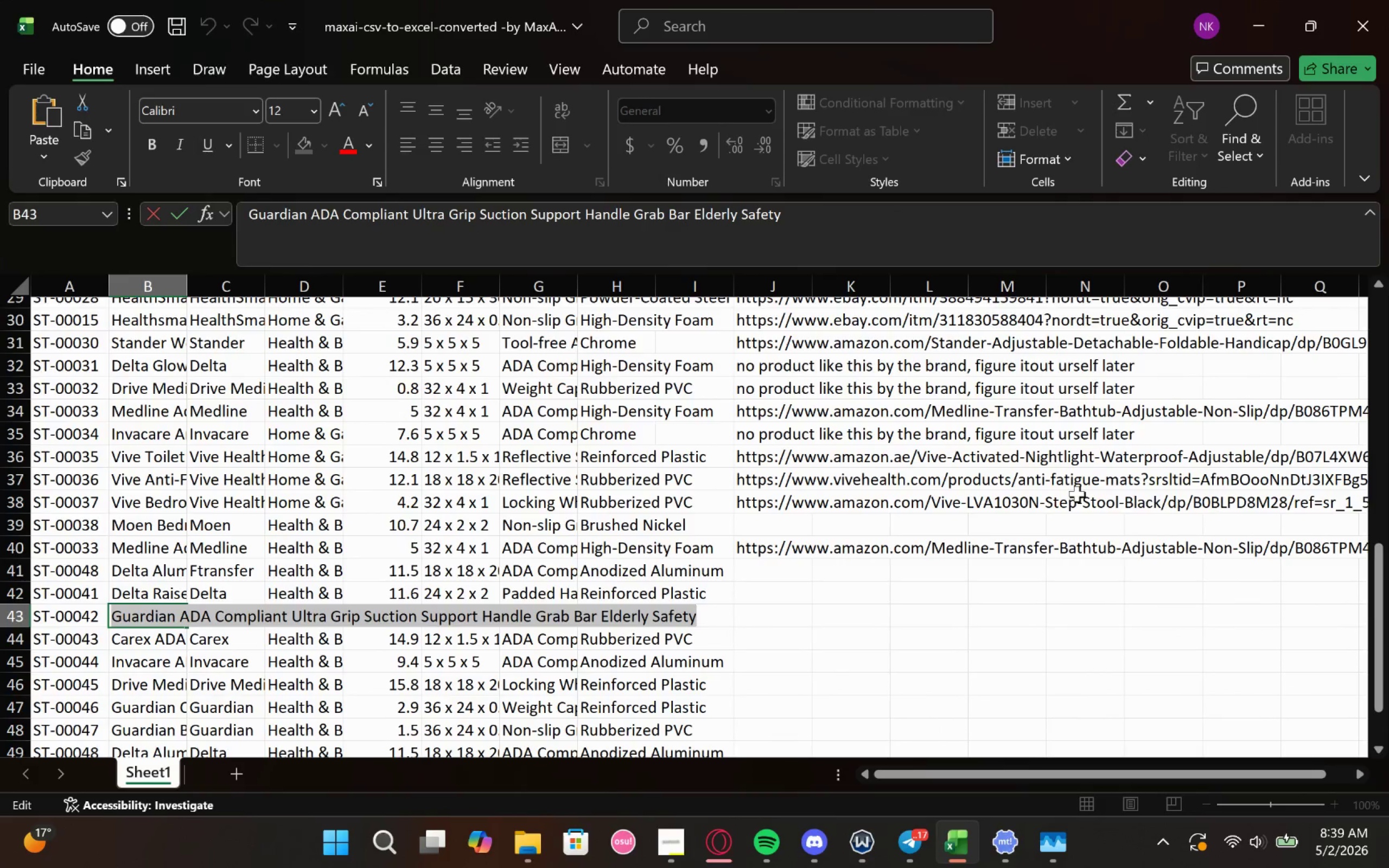 
left_click([1269, 7])
 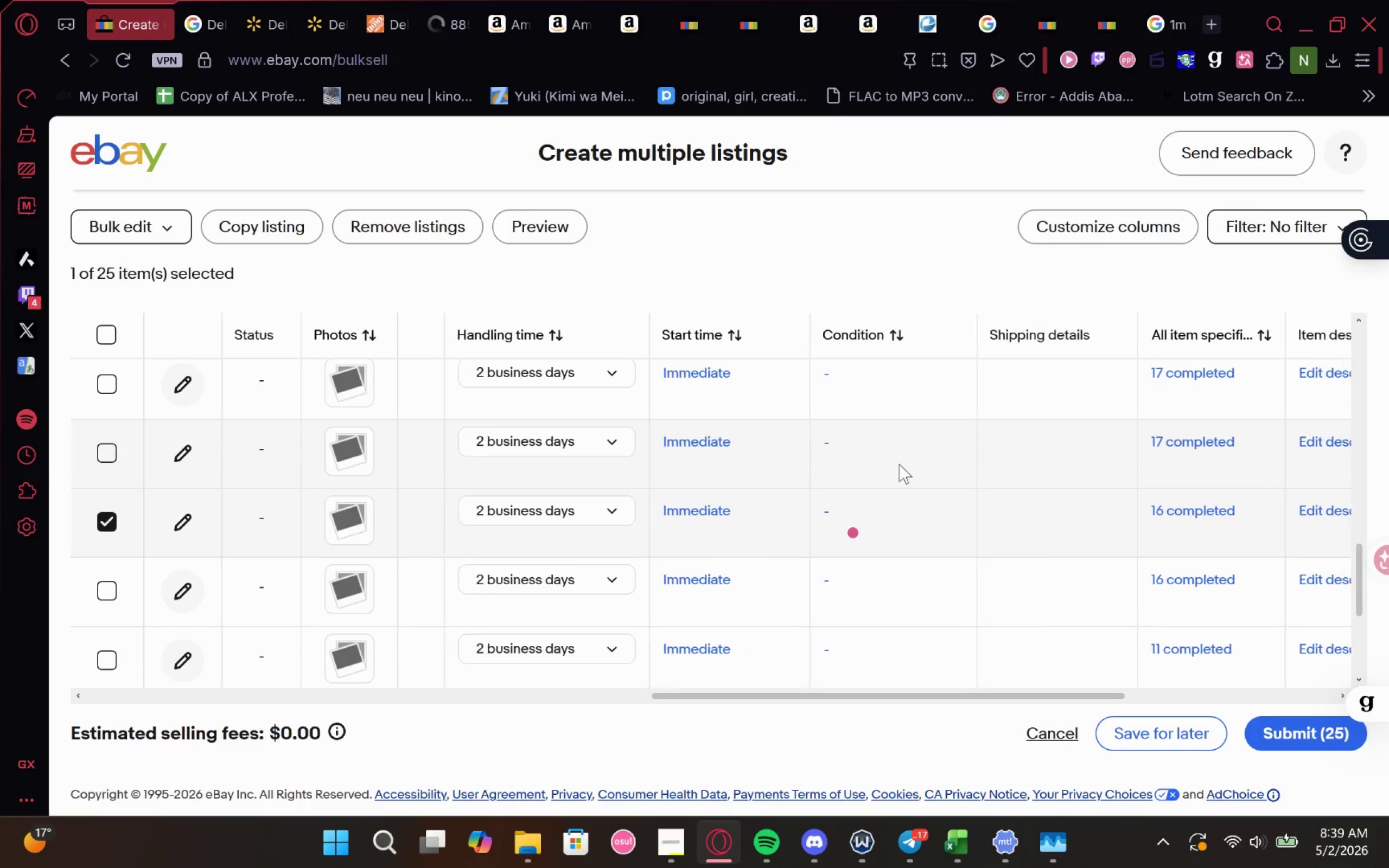 
left_click([1040, 458])
 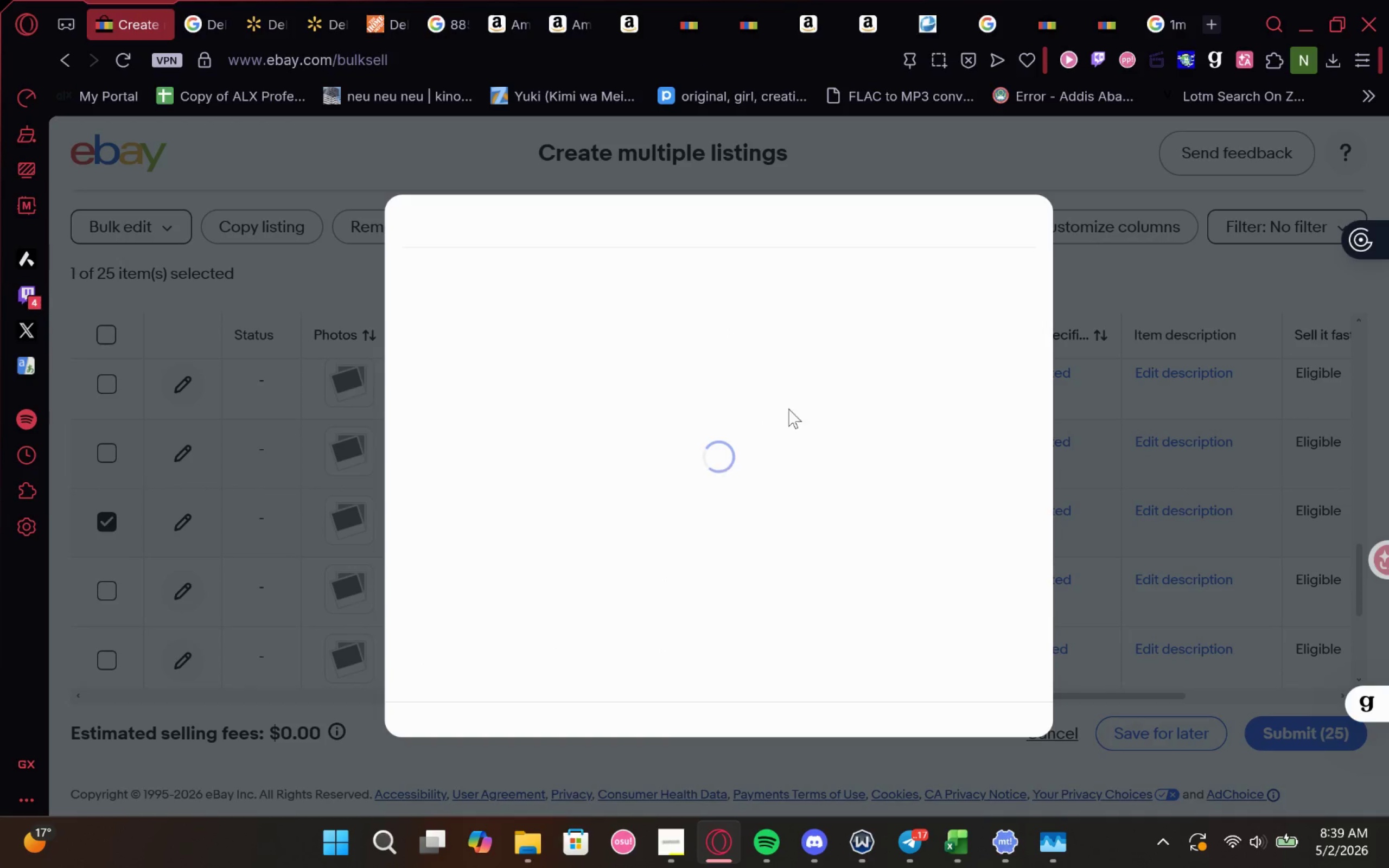 
left_click([749, 483])
 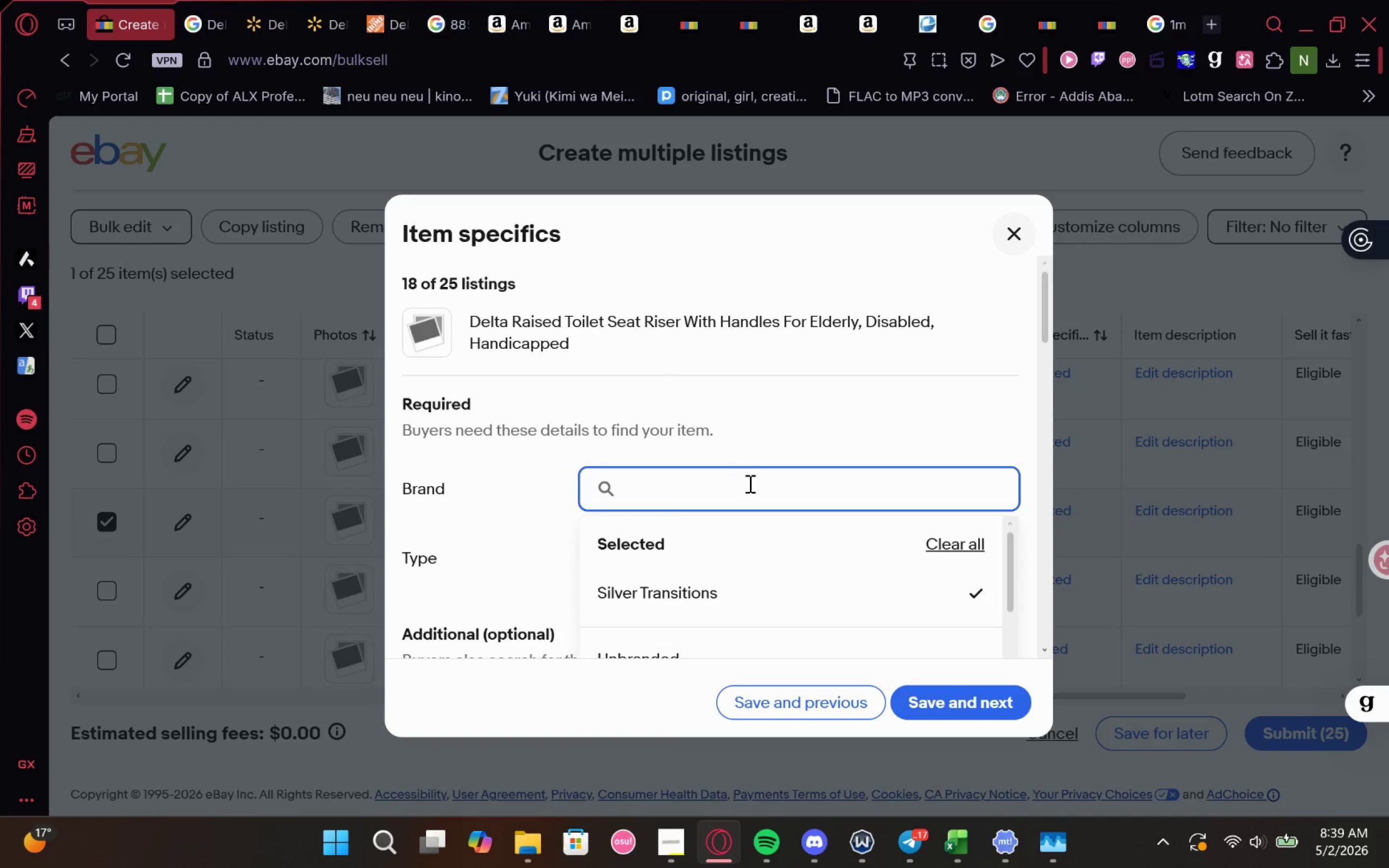 
type(Delta)
 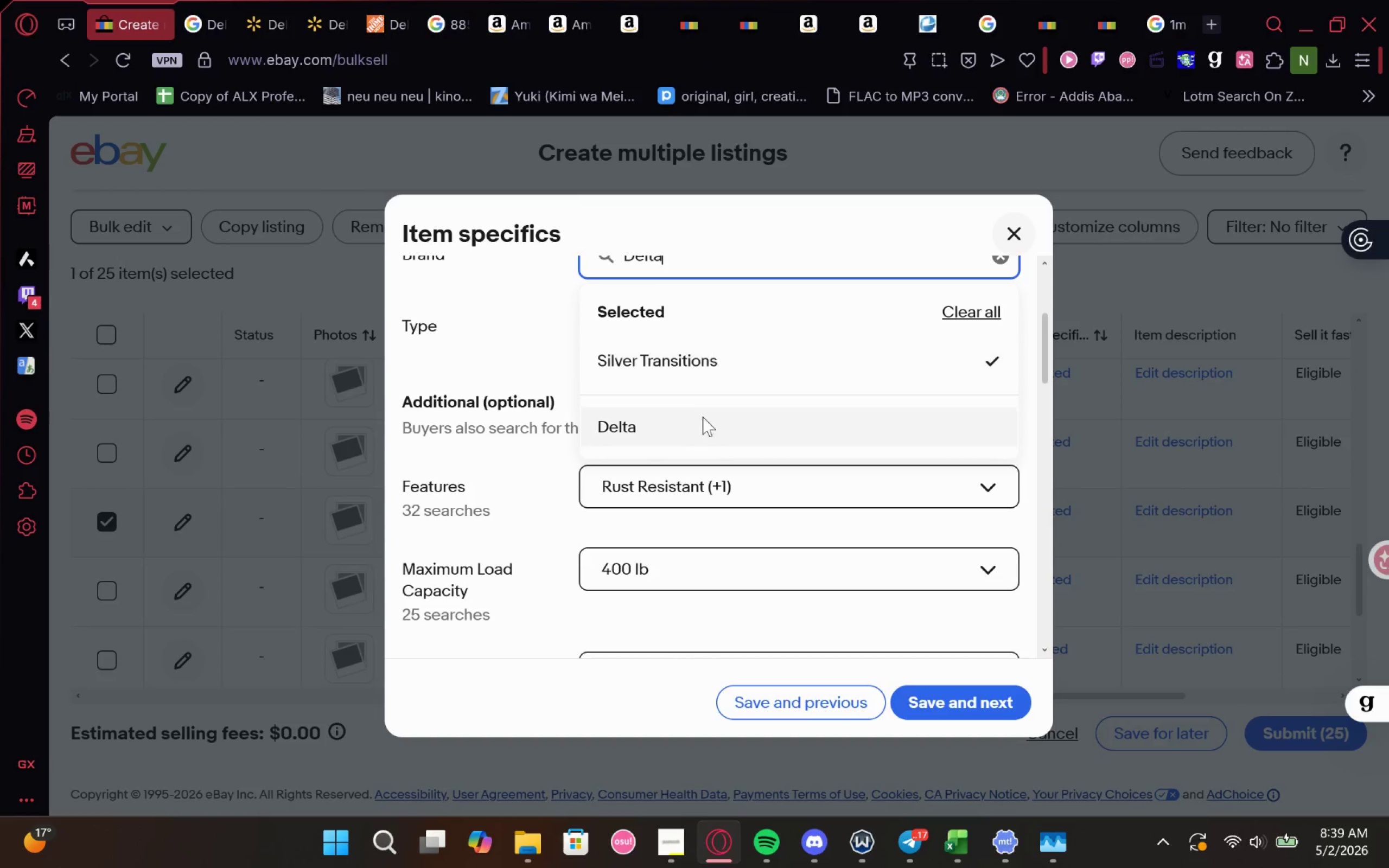 
left_click([698, 426])
 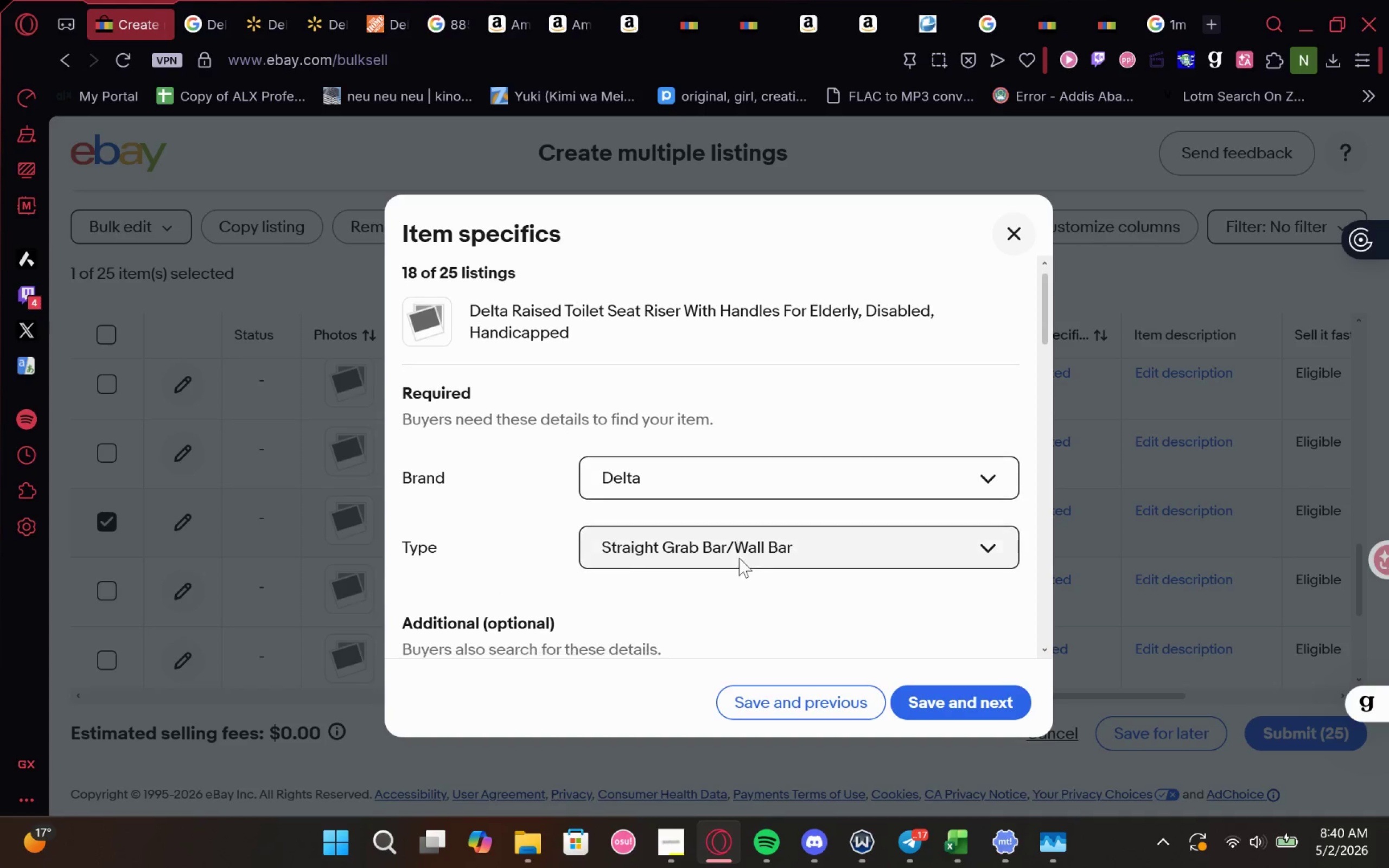 
left_click([764, 528])
 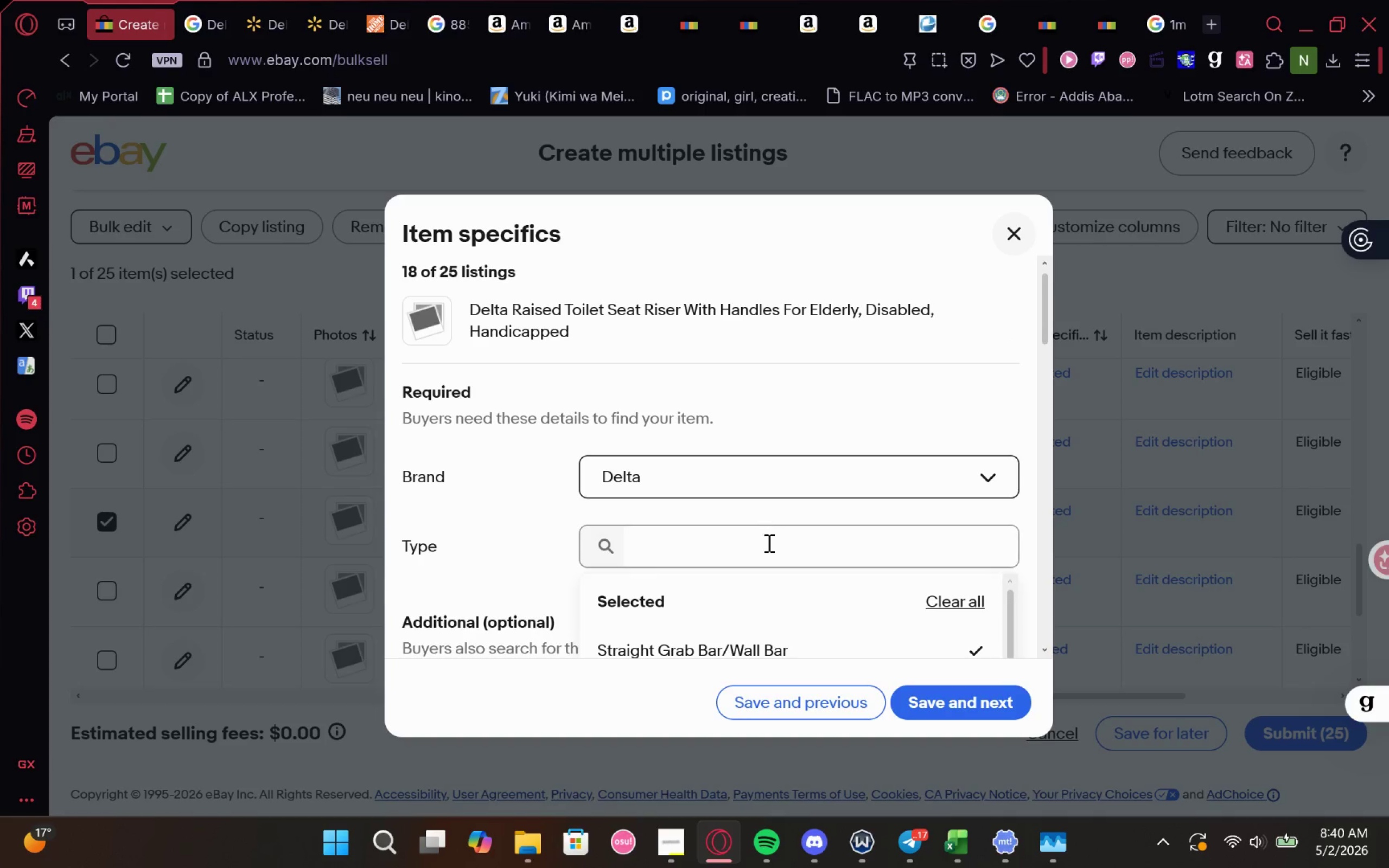 
mouse_move([783, 542])
 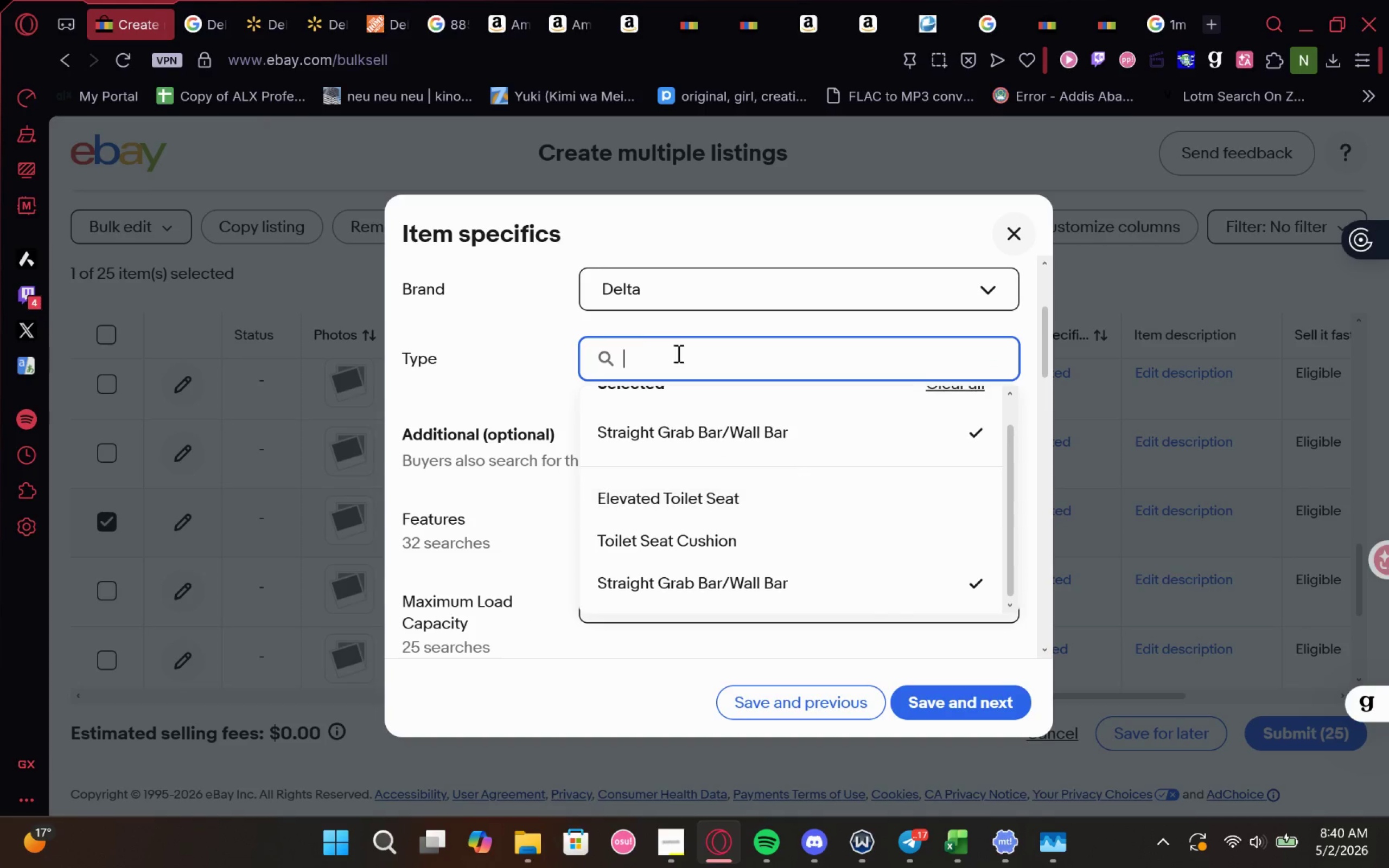 
left_click([222, 27])
 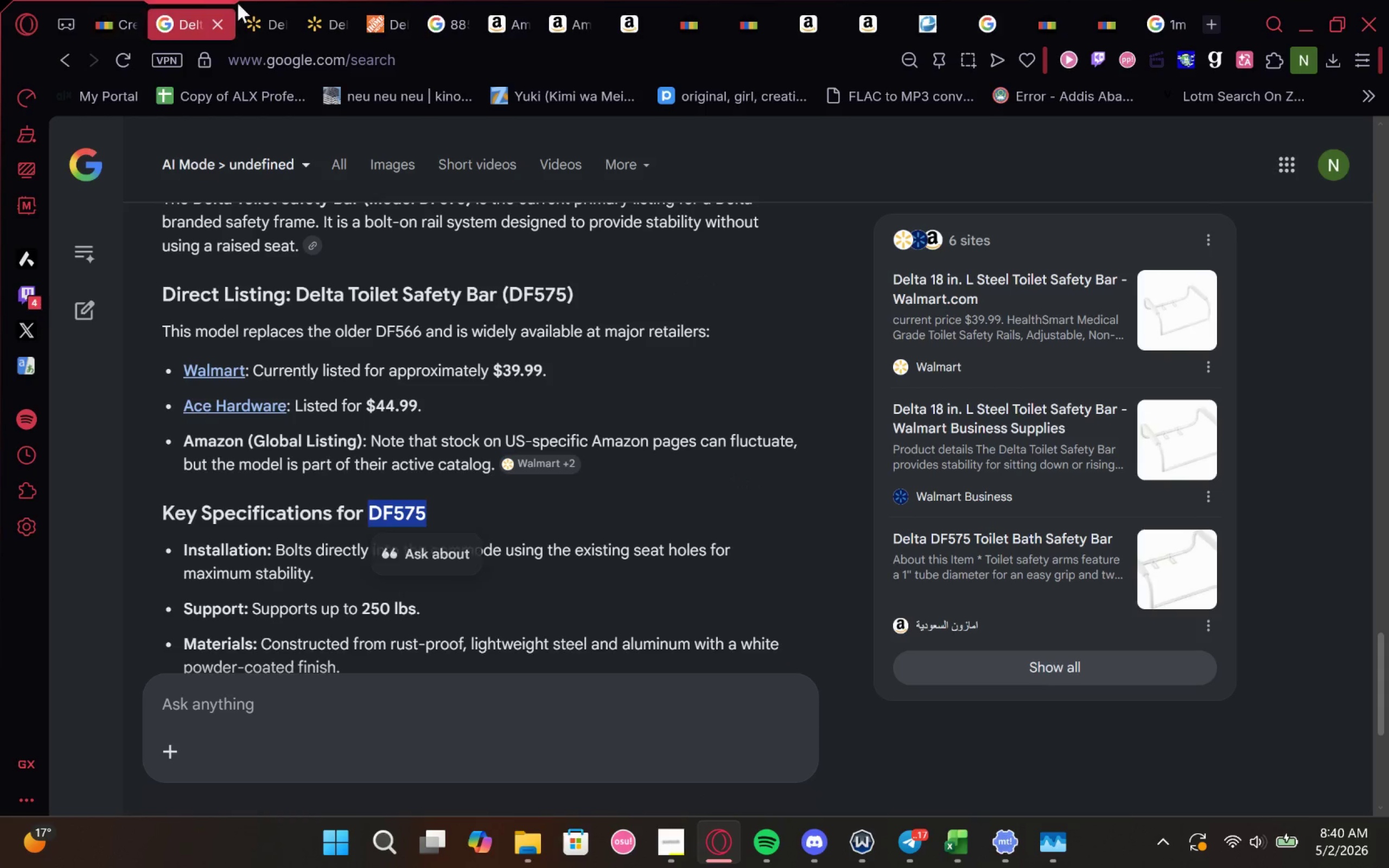 
left_click([266, 10])
 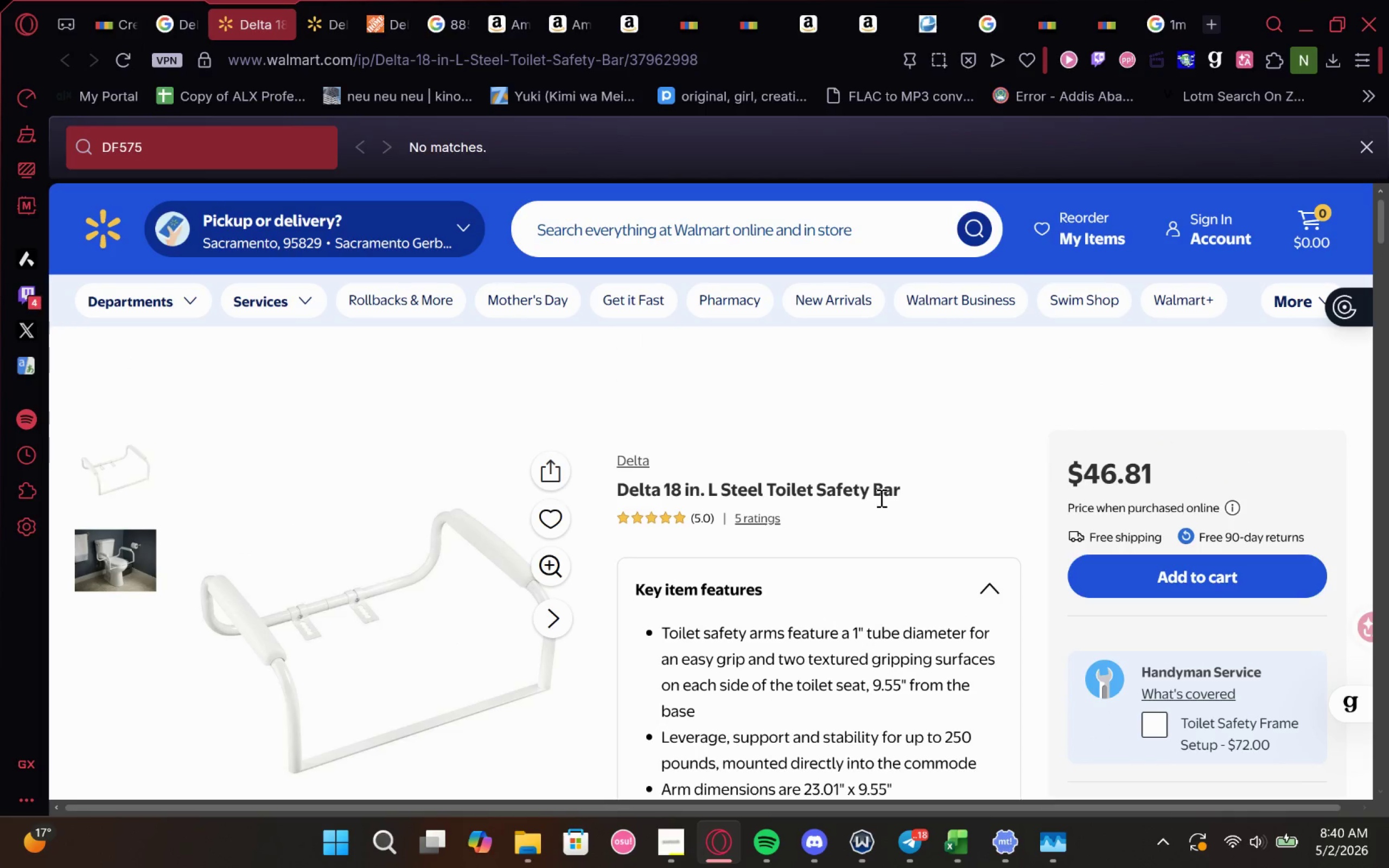 
left_click_drag(start_coordinate=[907, 486], to_coordinate=[766, 497])
 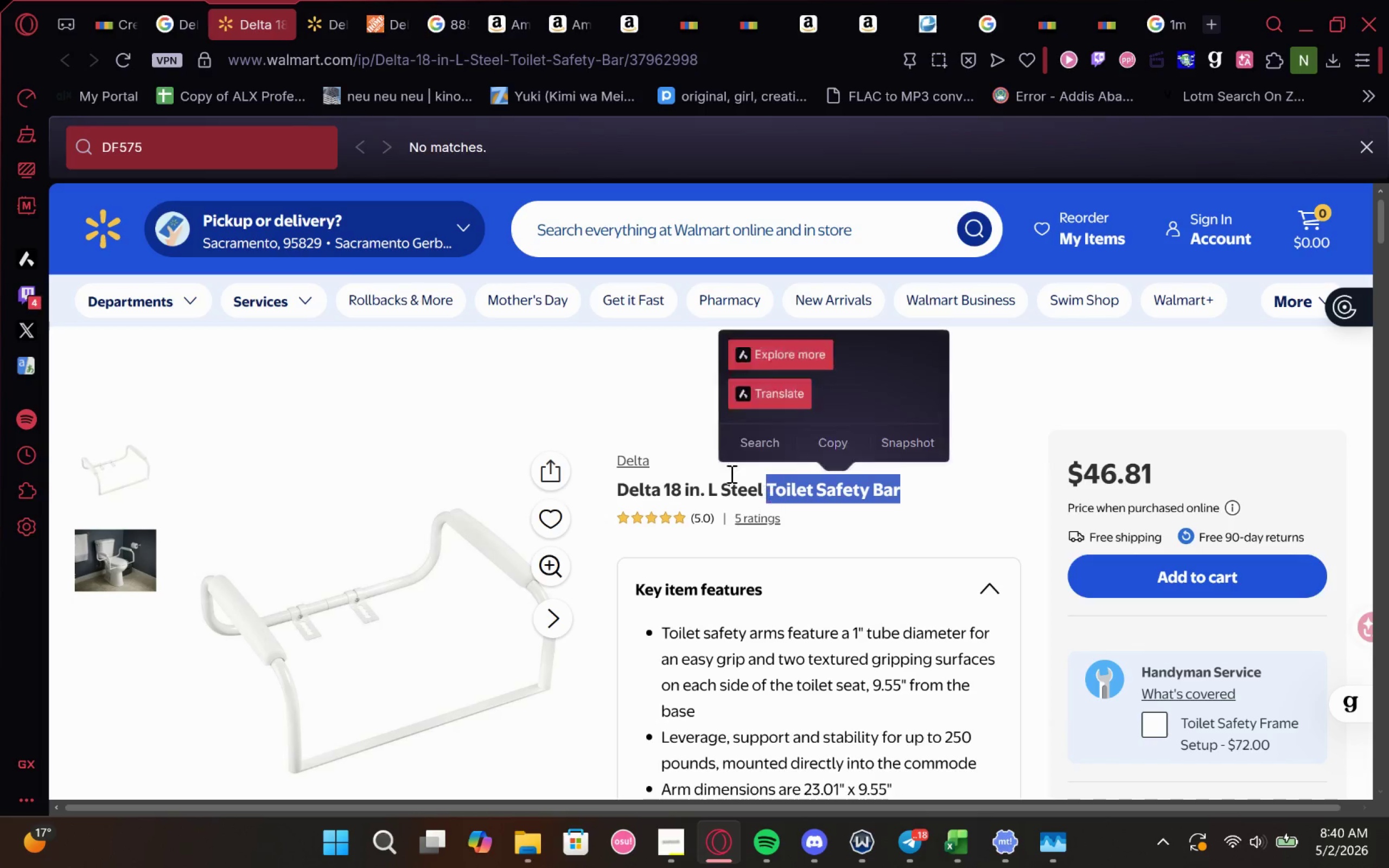 
key(Control+C)
 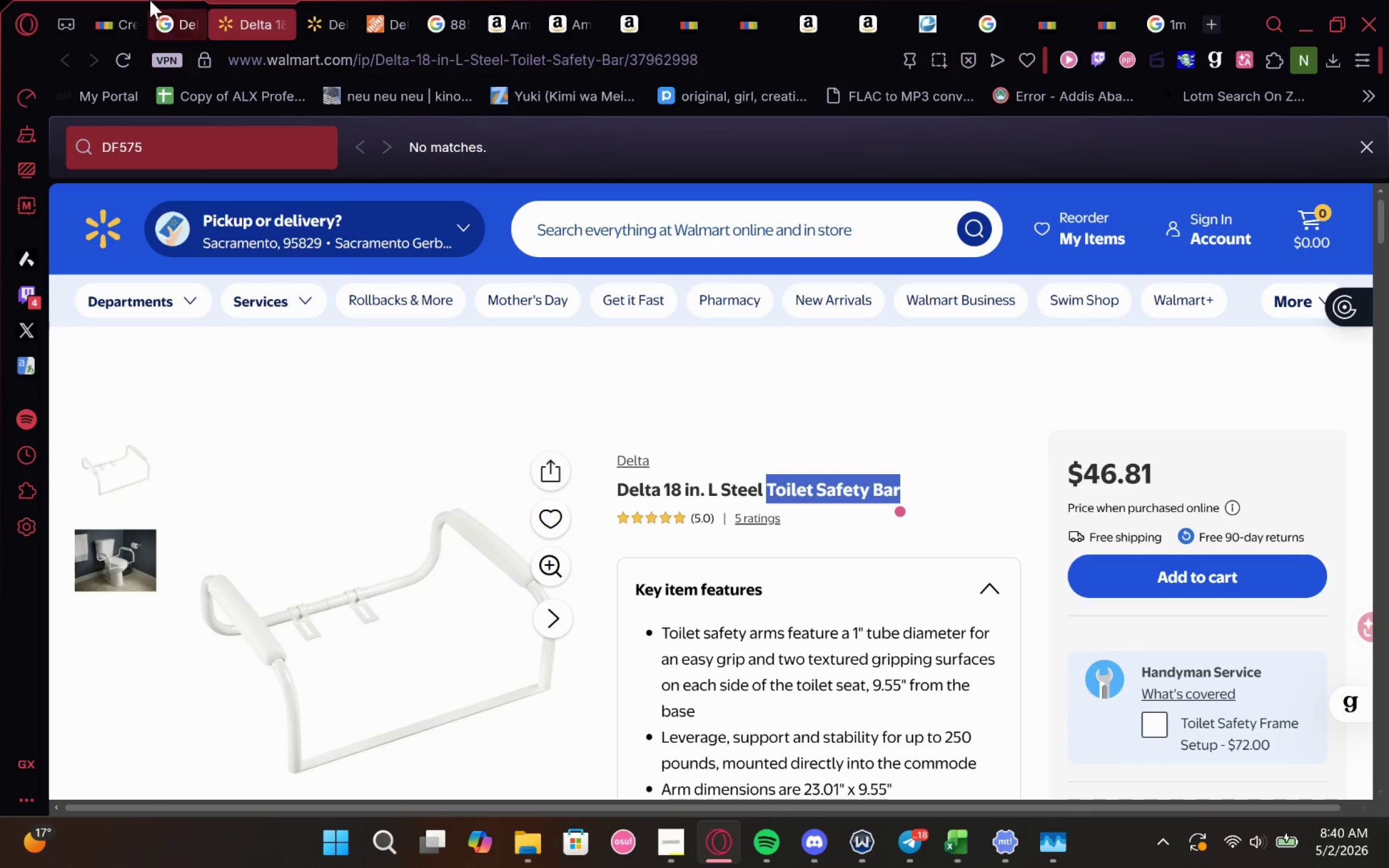 
key(Control+C)
 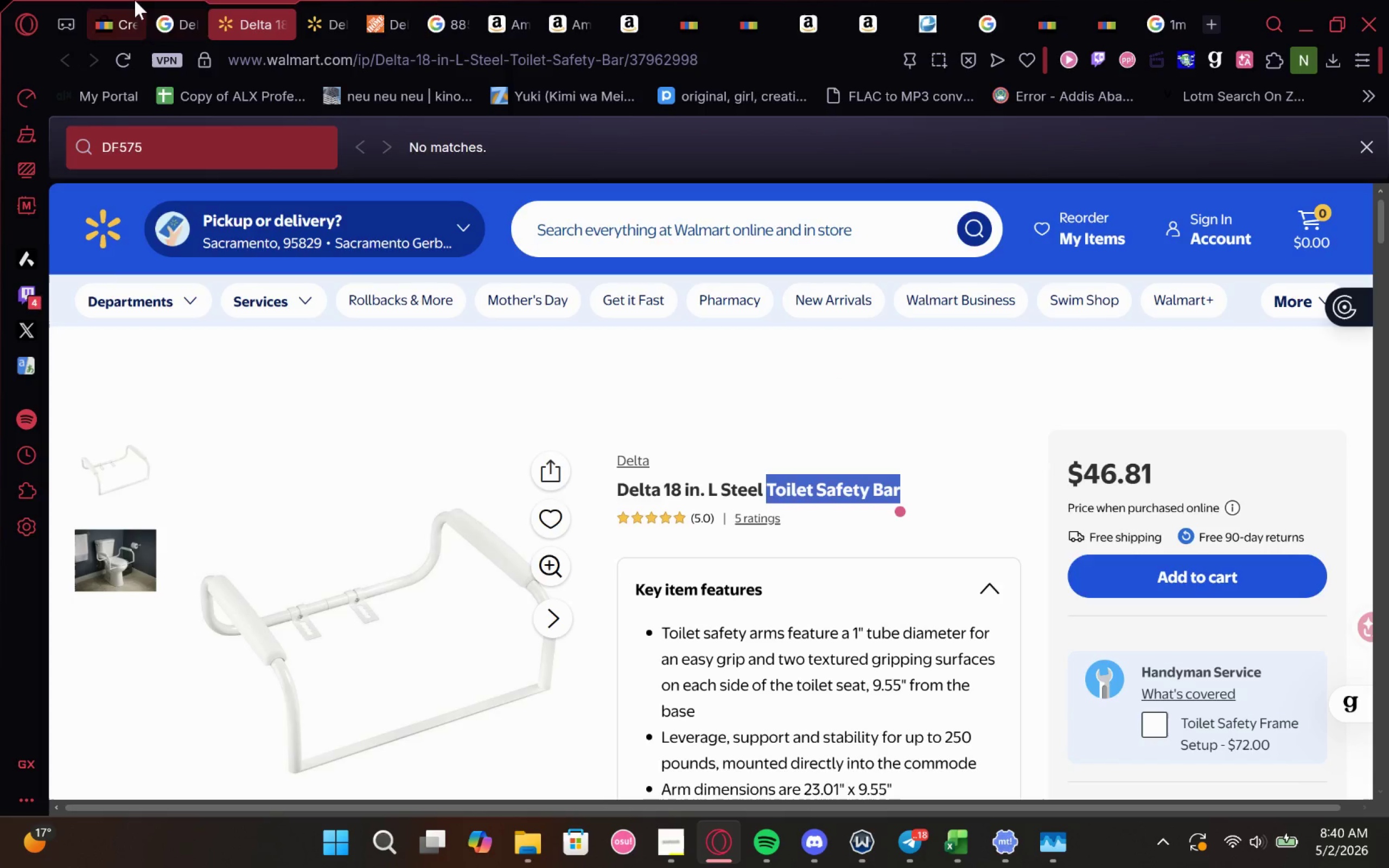 
left_click([130, 0])
 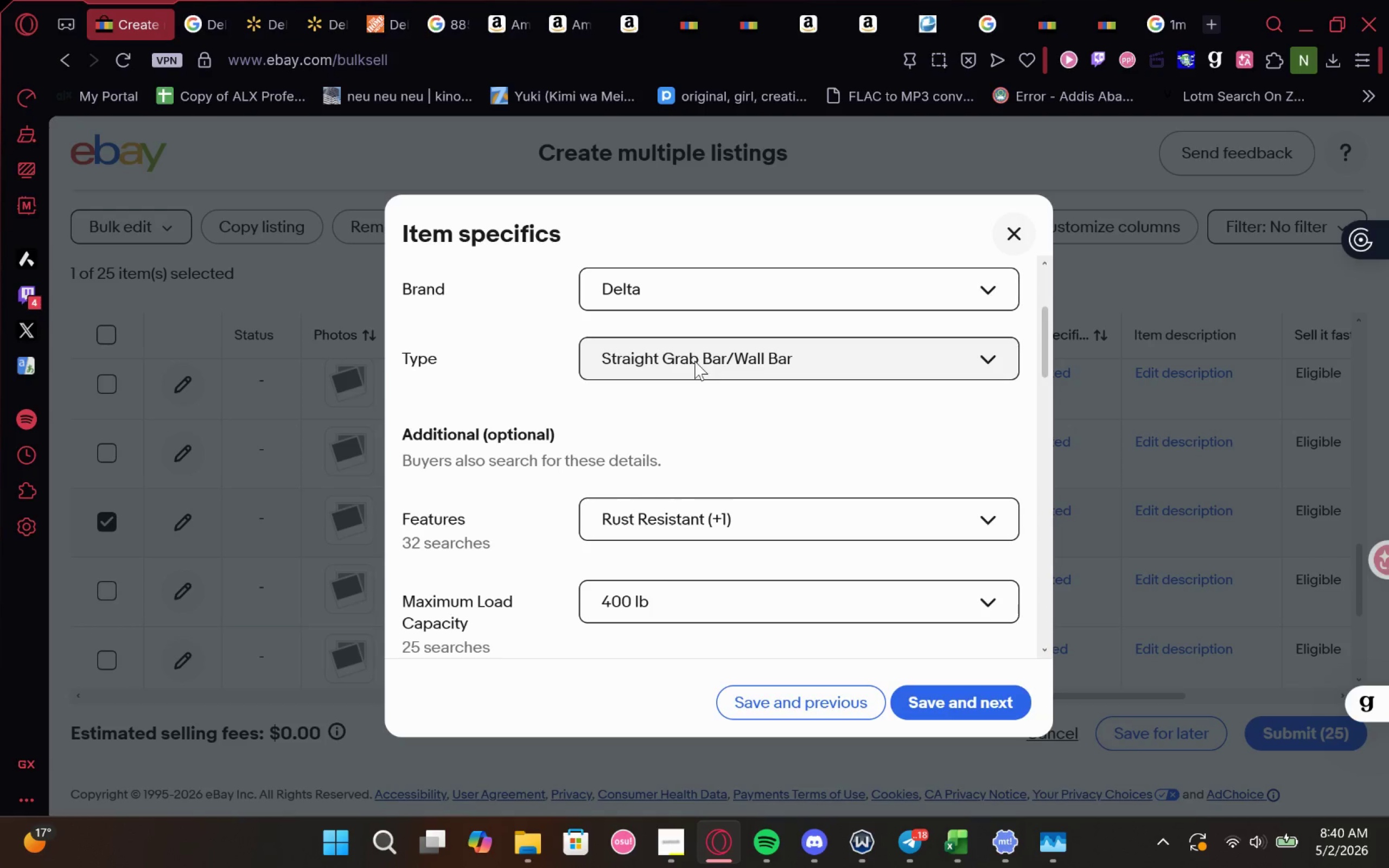 
left_click([702, 359])
 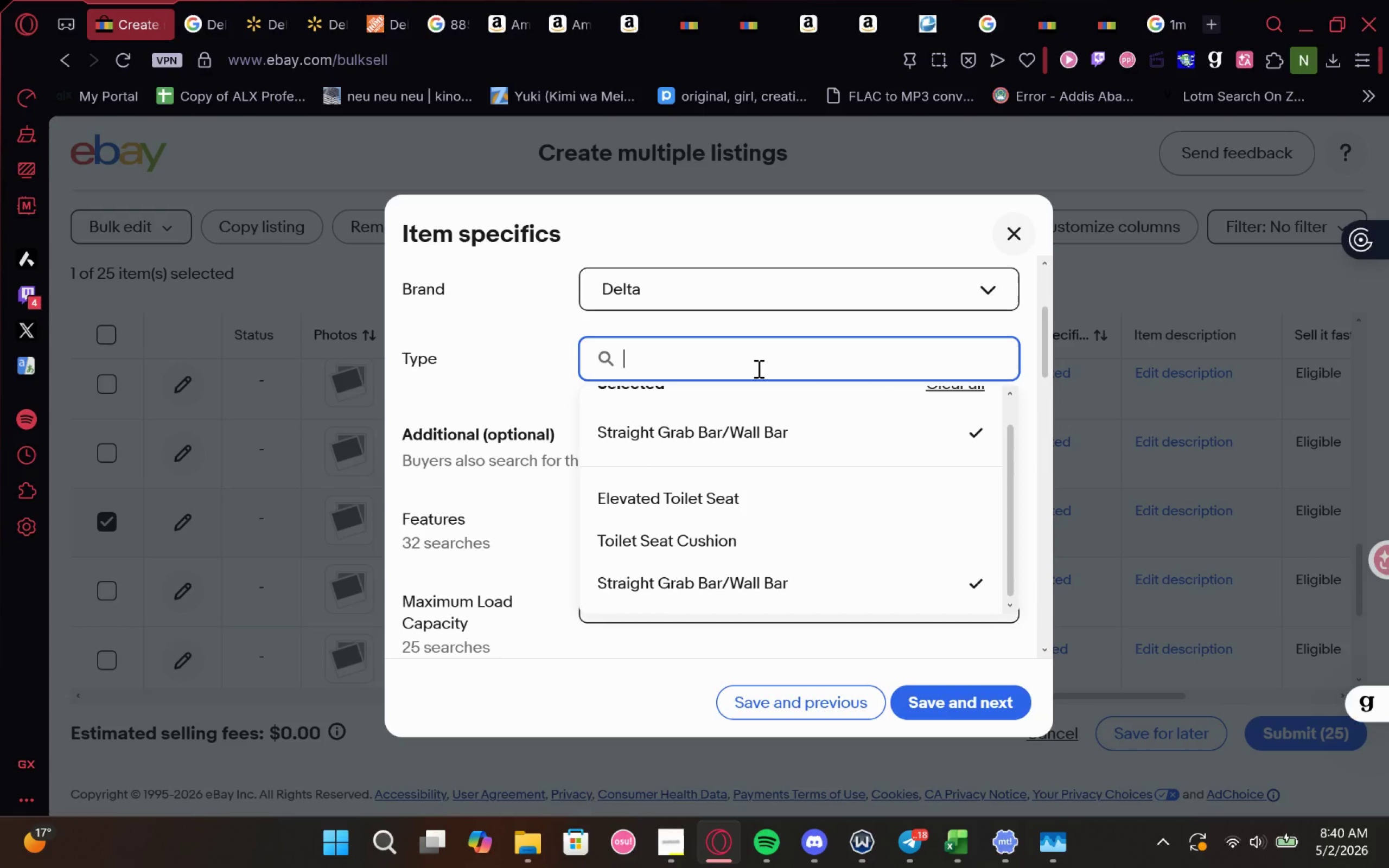 
key(Control+V)
 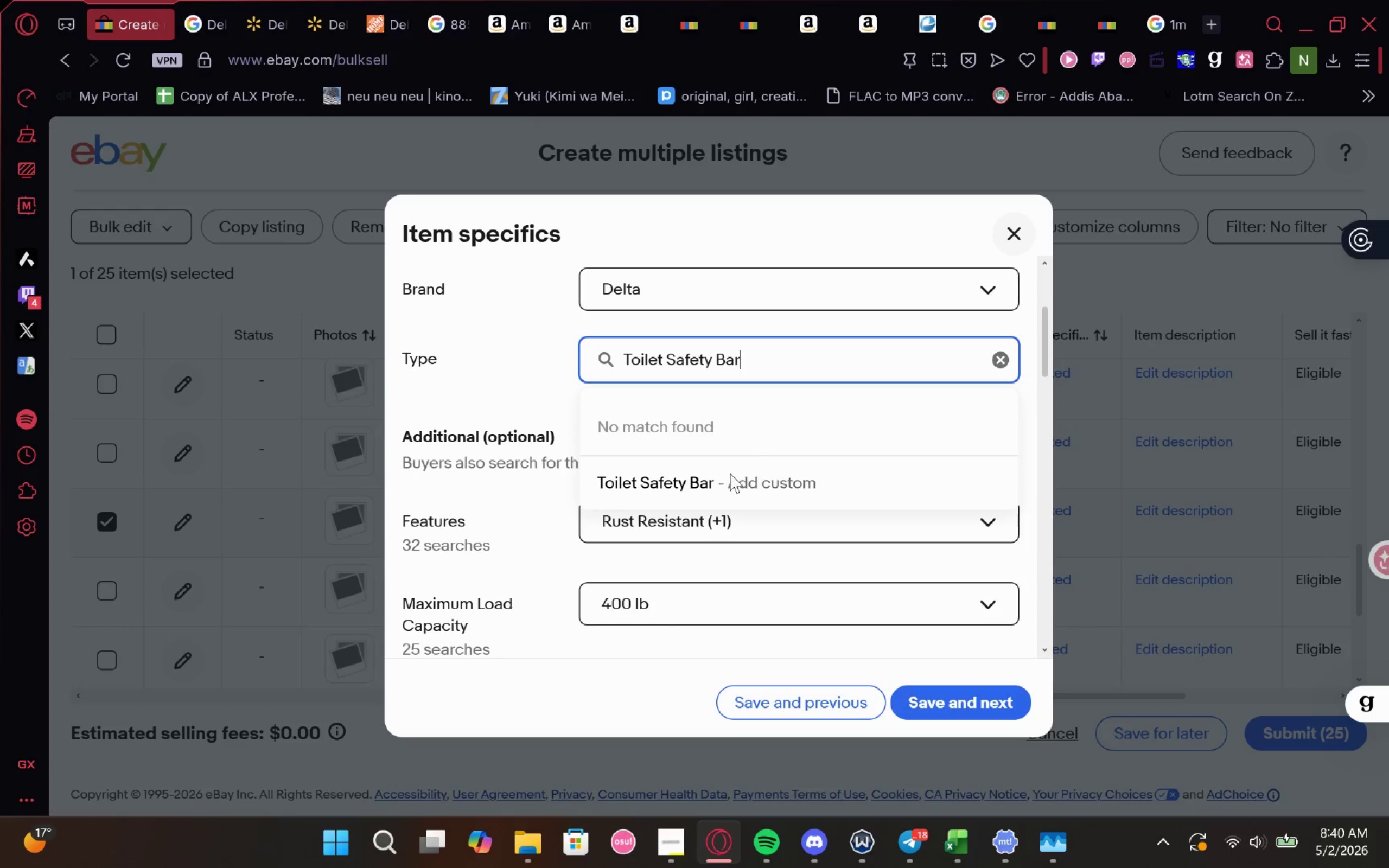 
left_click([728, 477])
 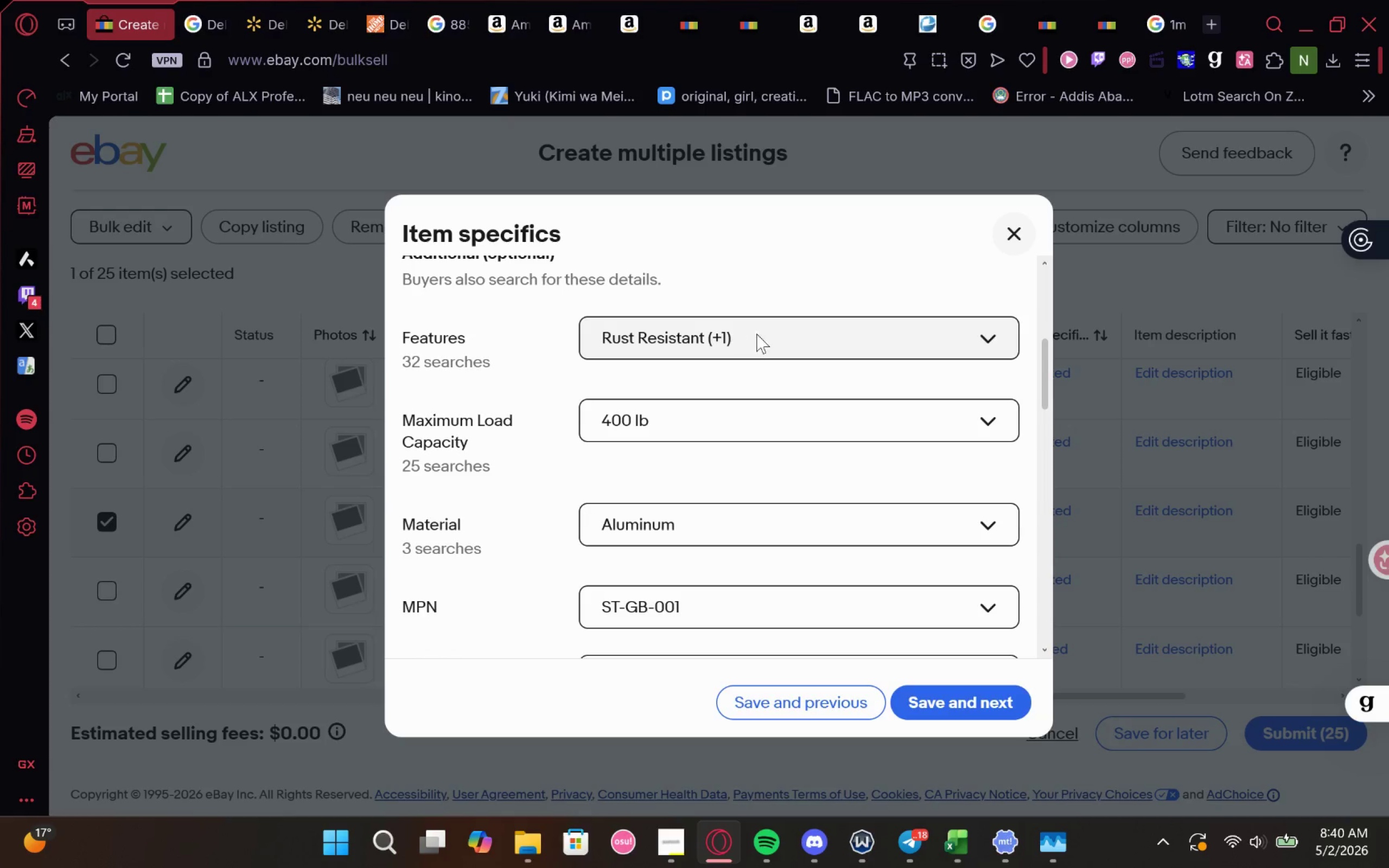 
left_click([767, 334])
 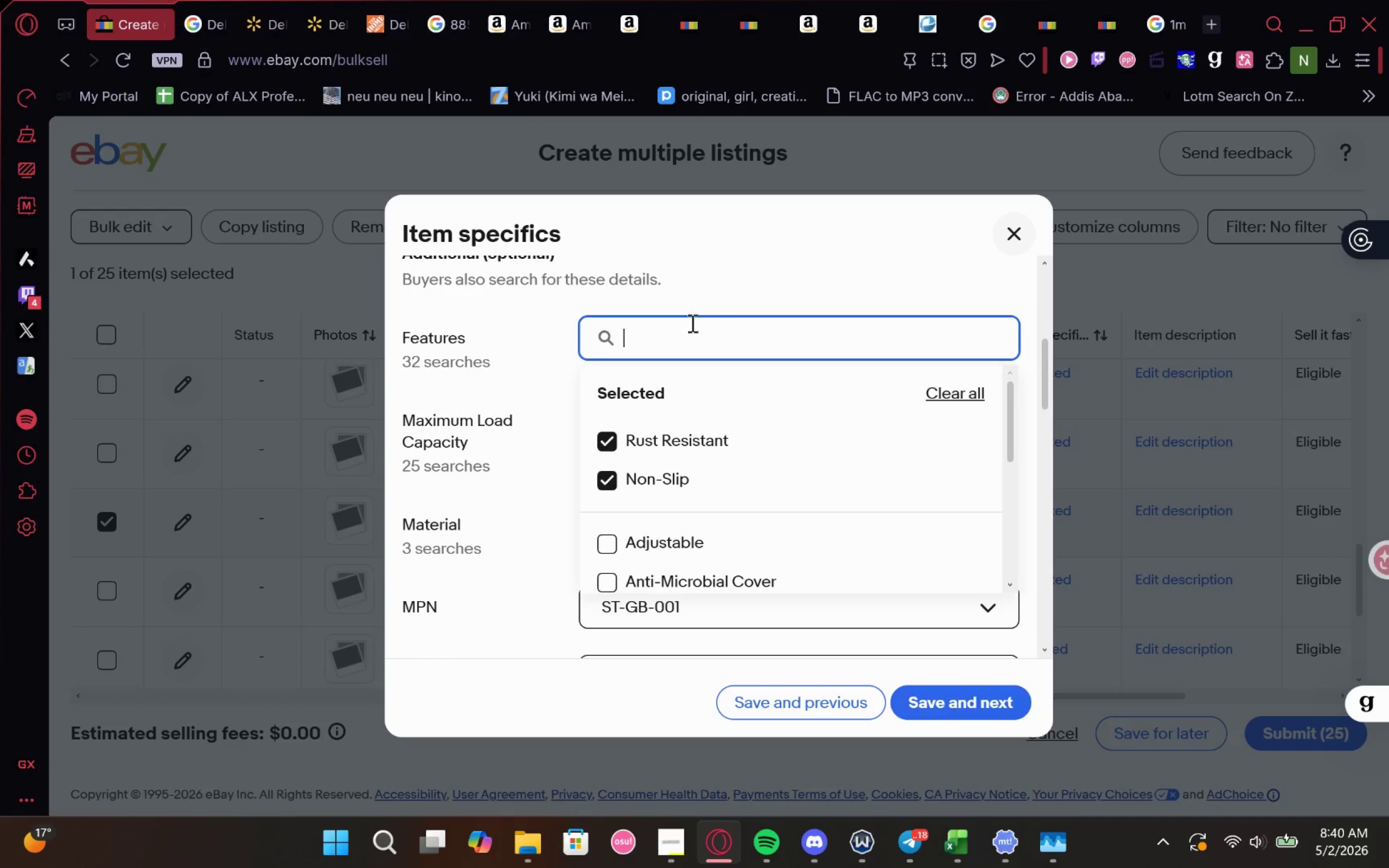 
scroll: coordinate [62, 1], scroll_direction: none, amount: 0.0
 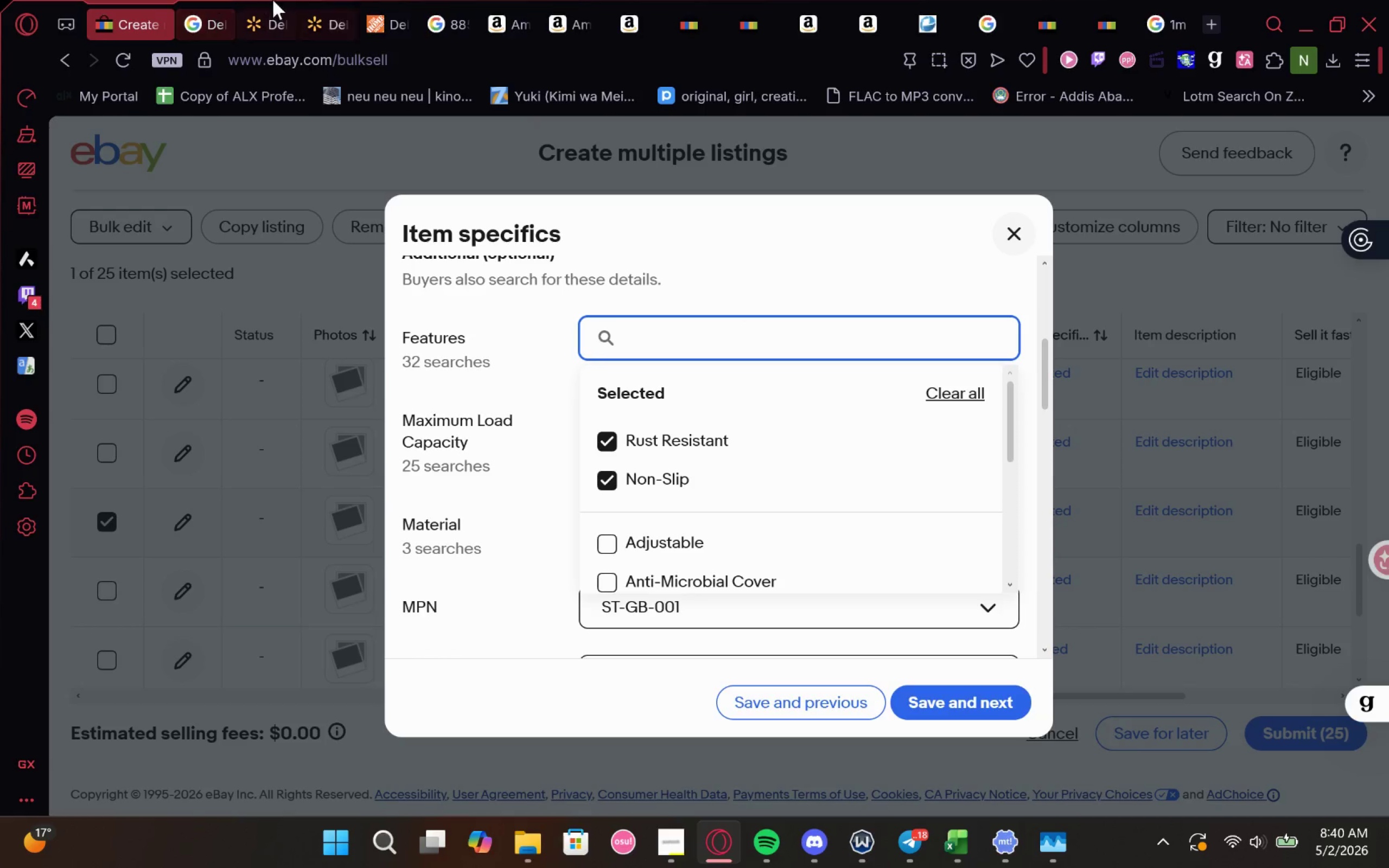 
left_click([273, 0])
 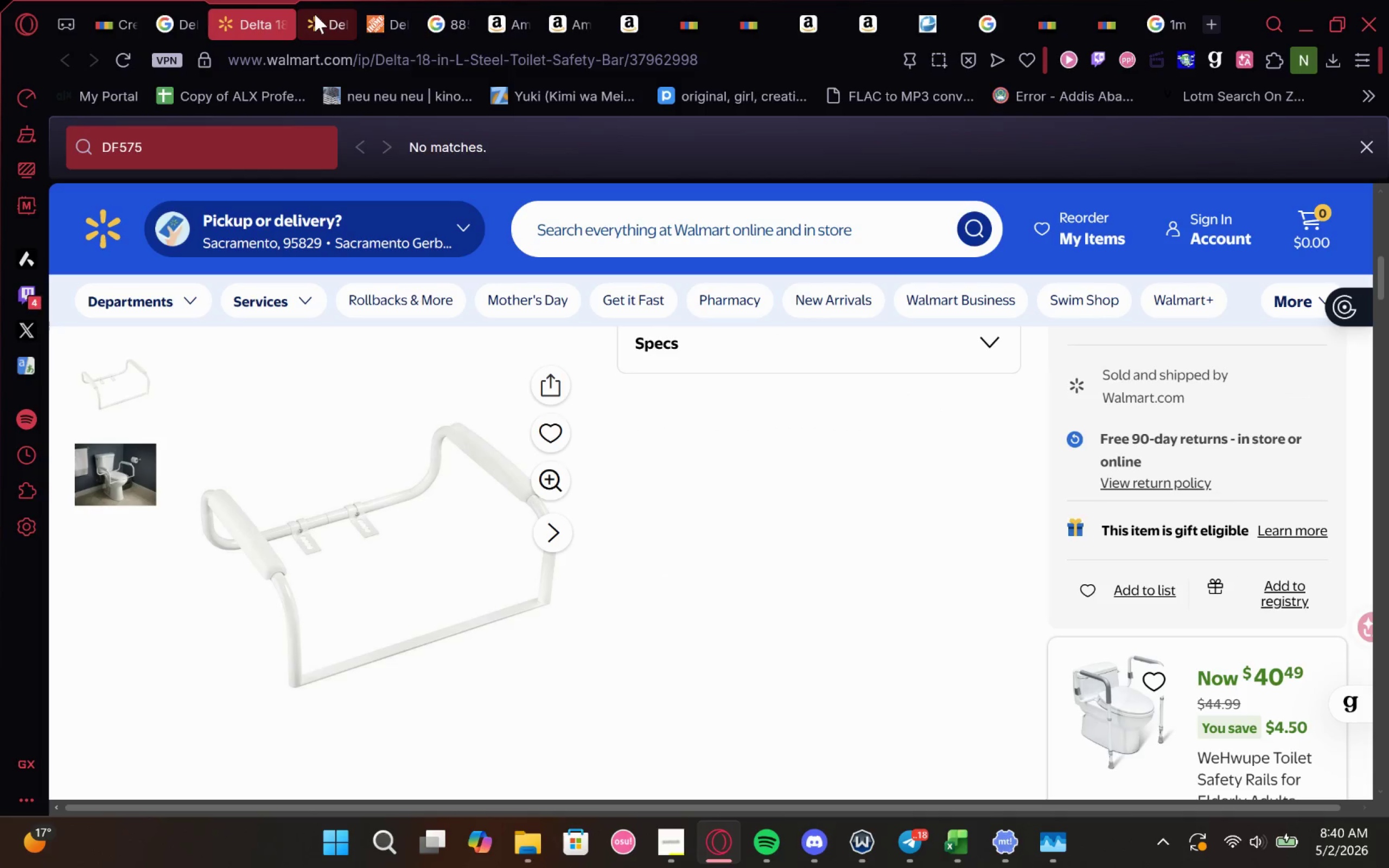 
left_click([286, 25])
 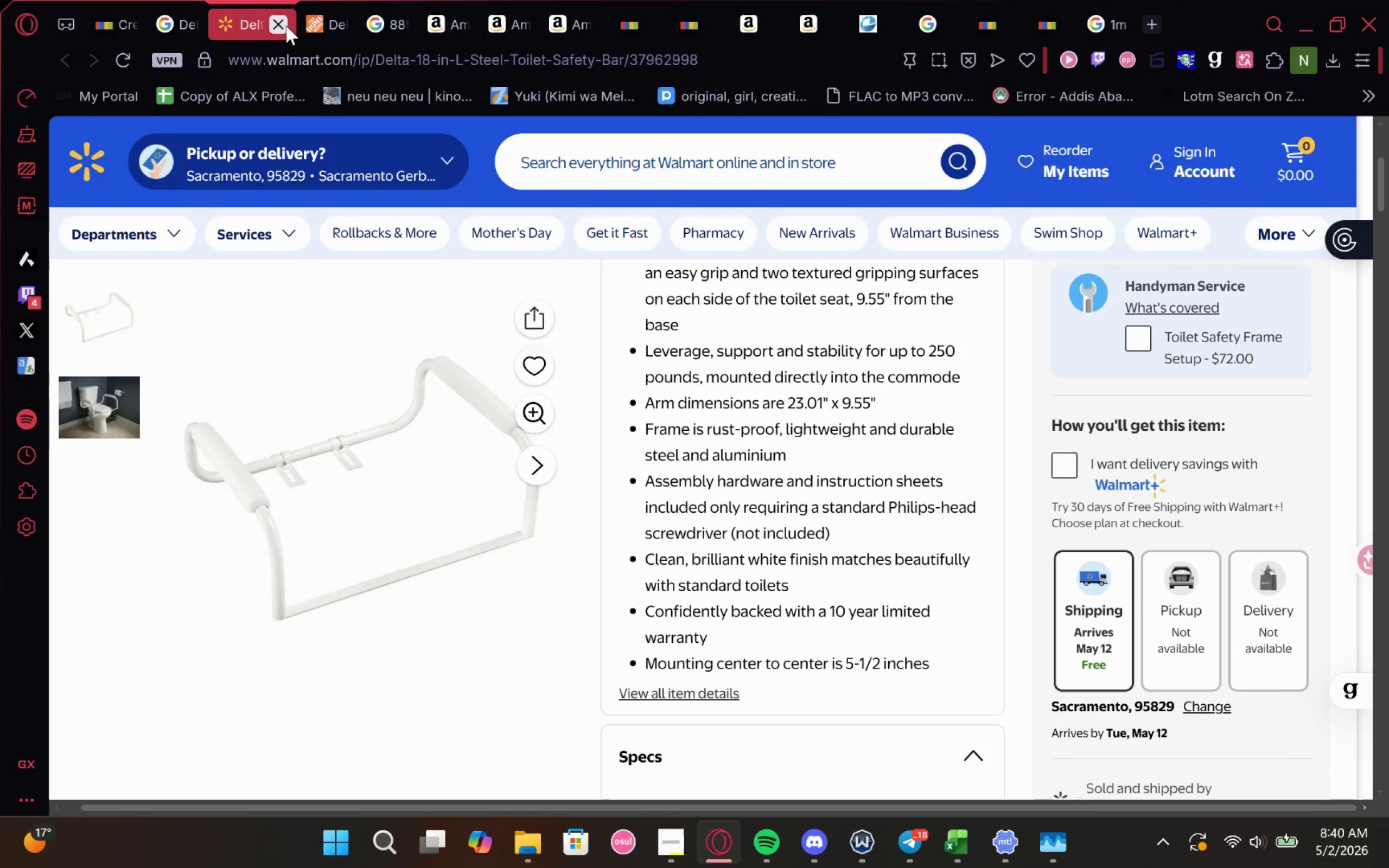 
left_click([286, 25])
 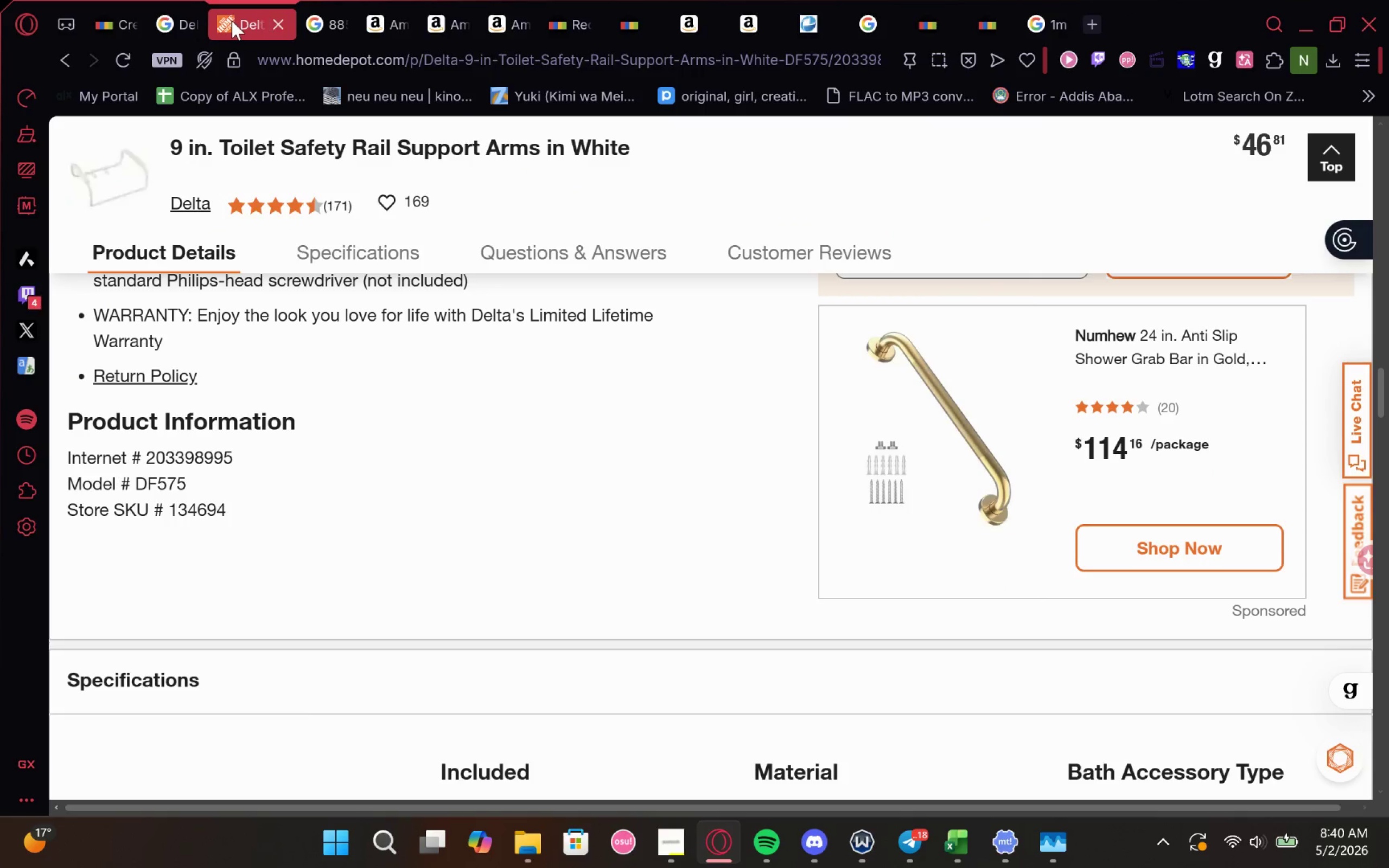 
left_click_drag(start_coordinate=[232, 21], to_coordinate=[193, 21])
 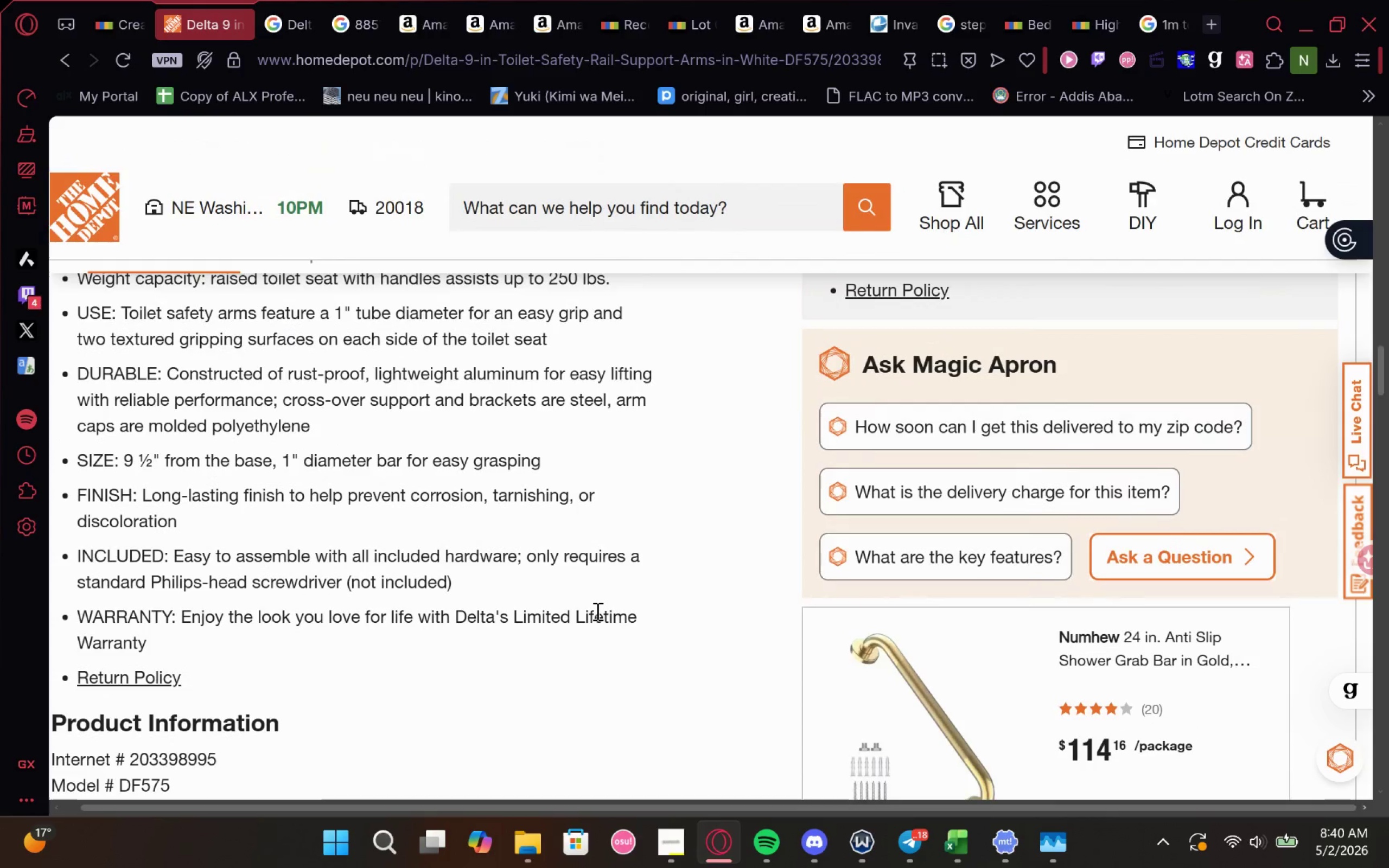 
wait(12.71)
 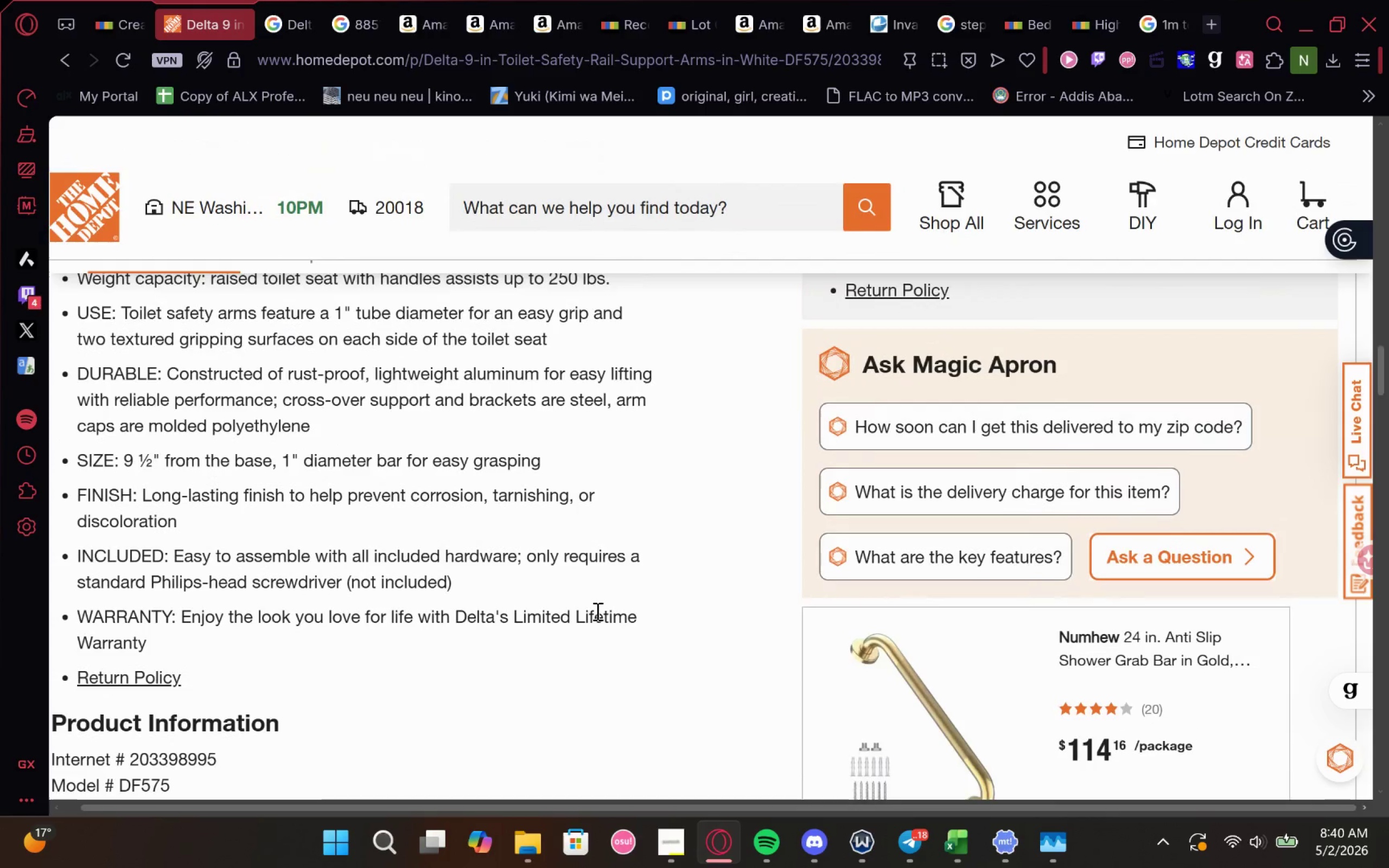 
mouse_move([228, 397])
 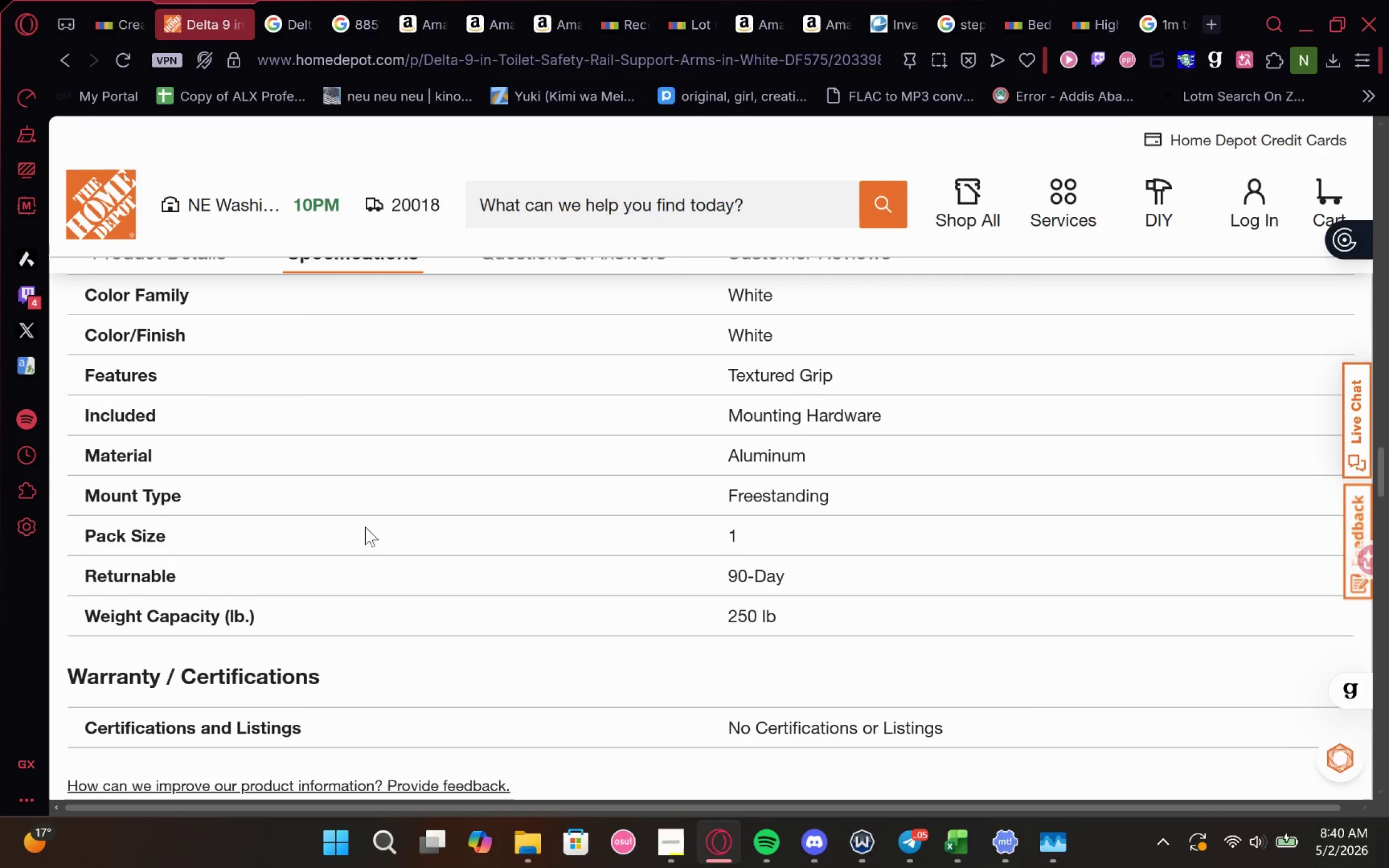 
wait(21.9)
 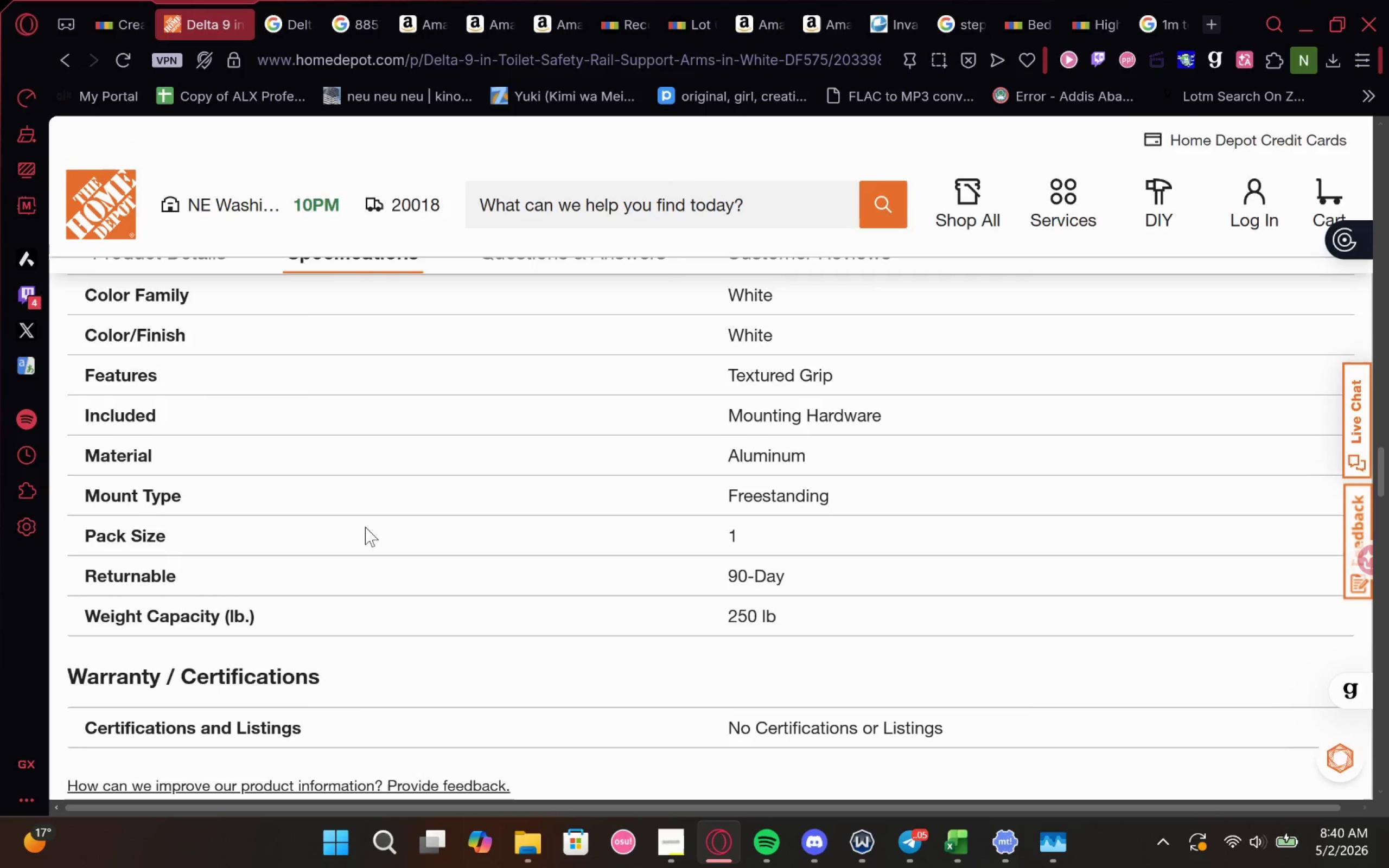 
left_click([127, 4])
 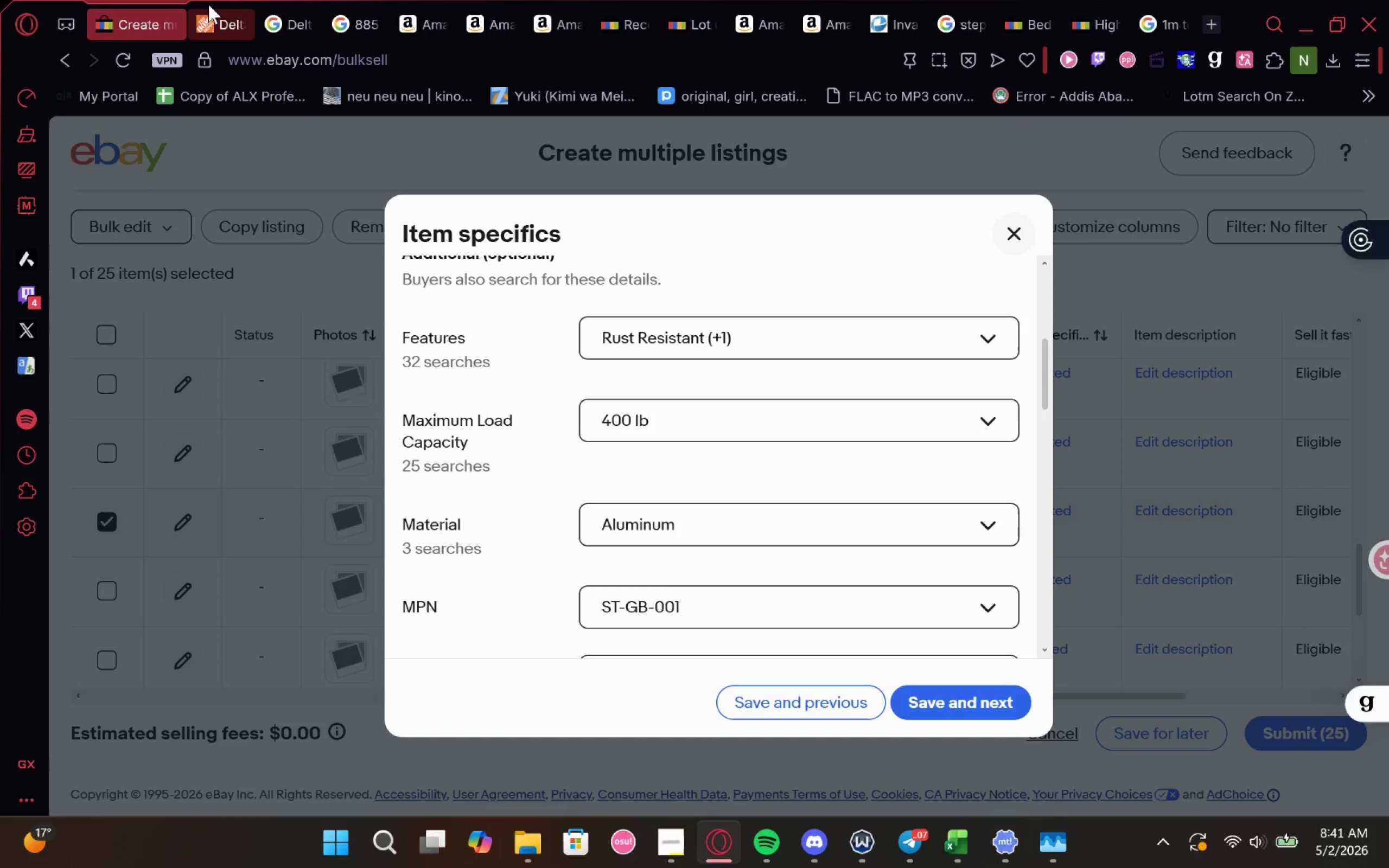 
left_click([223, 1])
 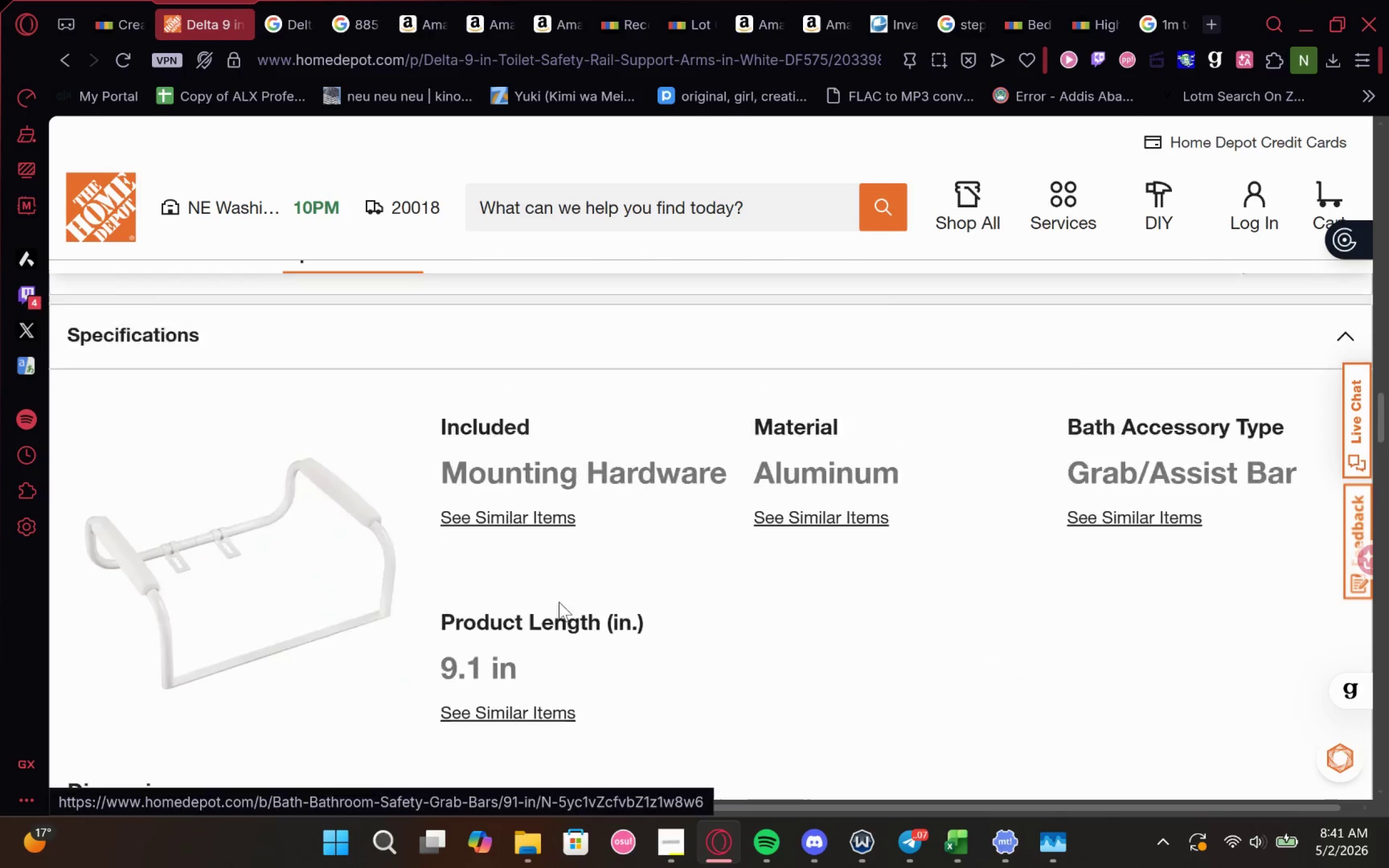 
double_click([171, 428])
 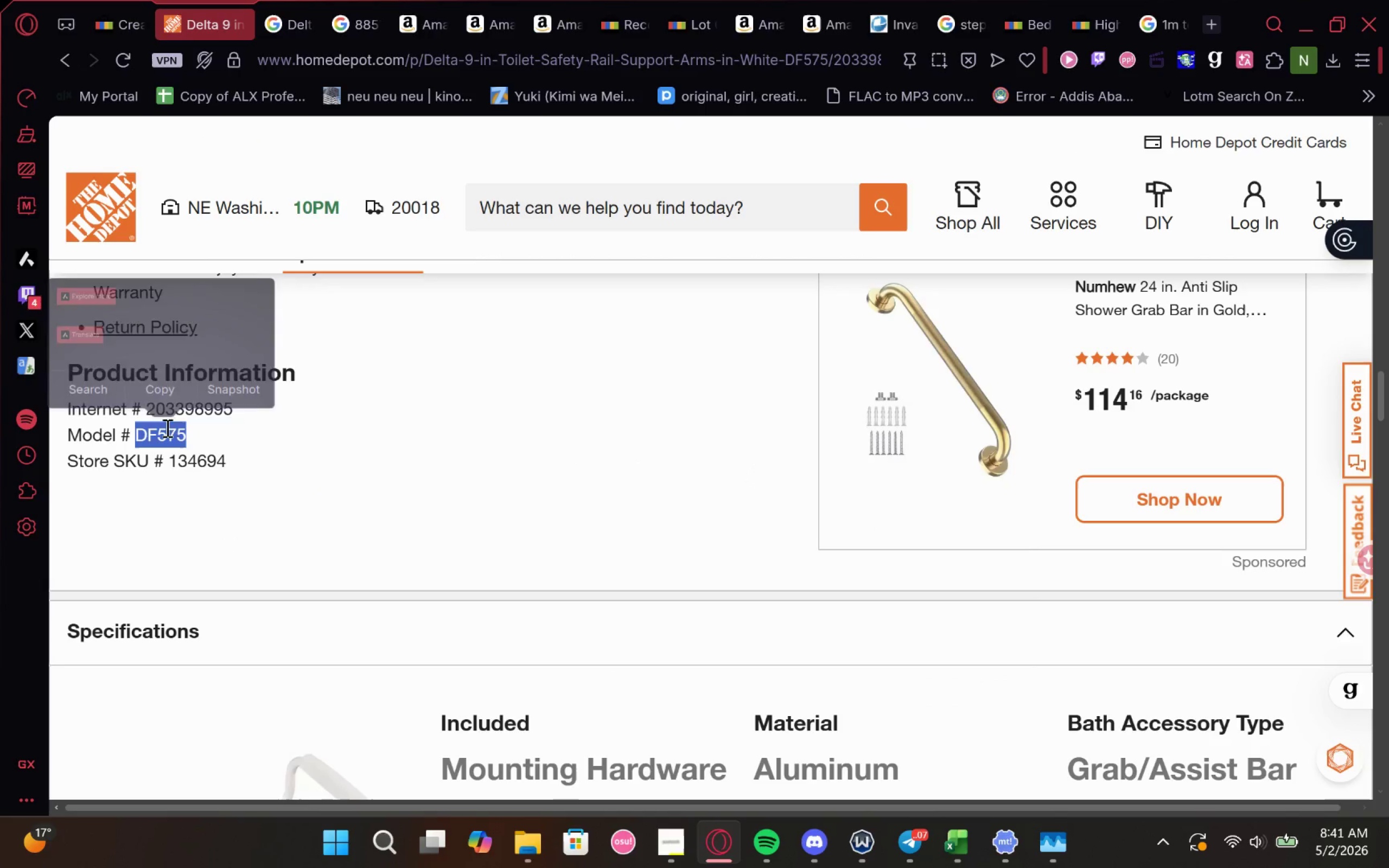 
key(Control+C)
 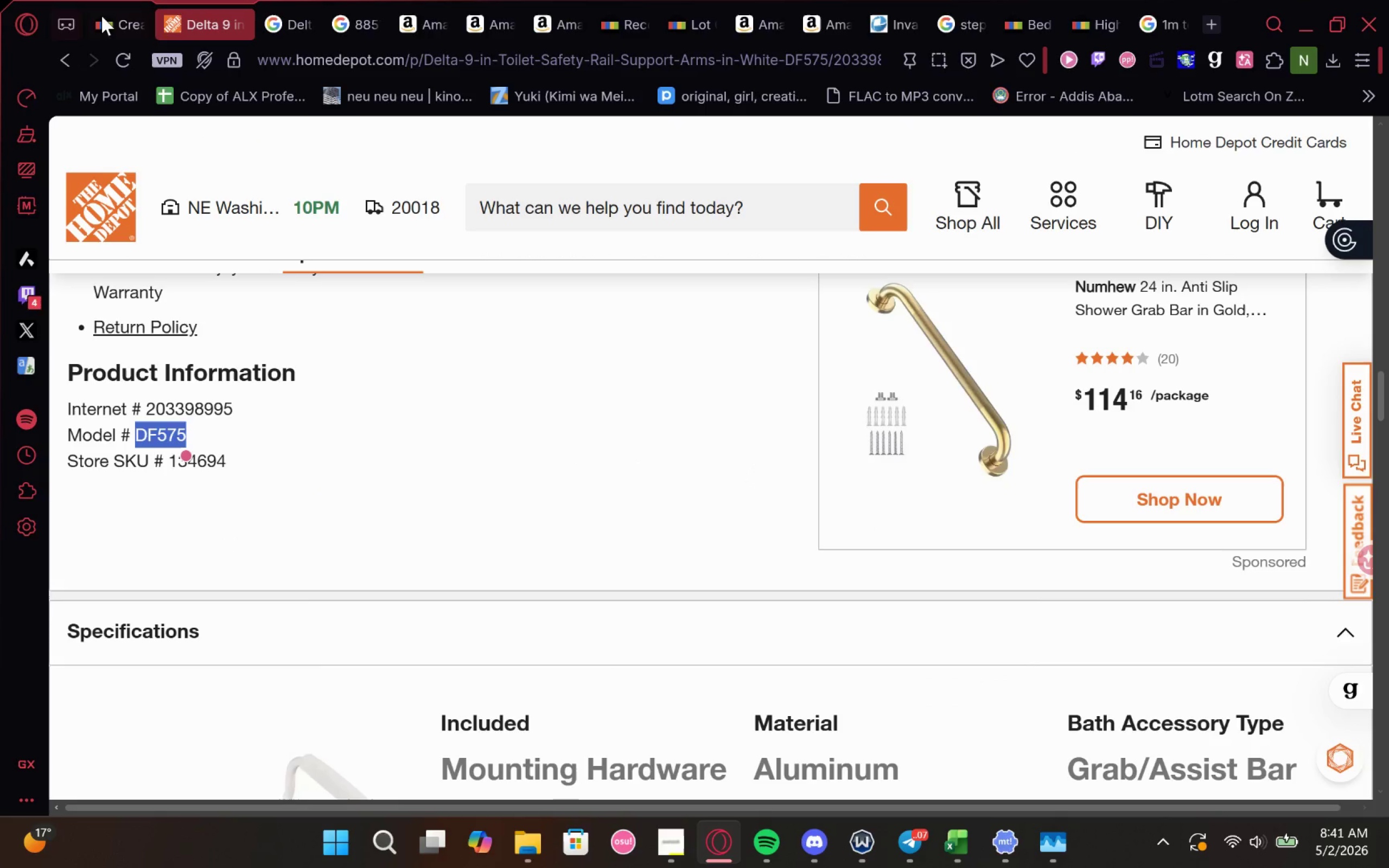 
left_click([112, 15])
 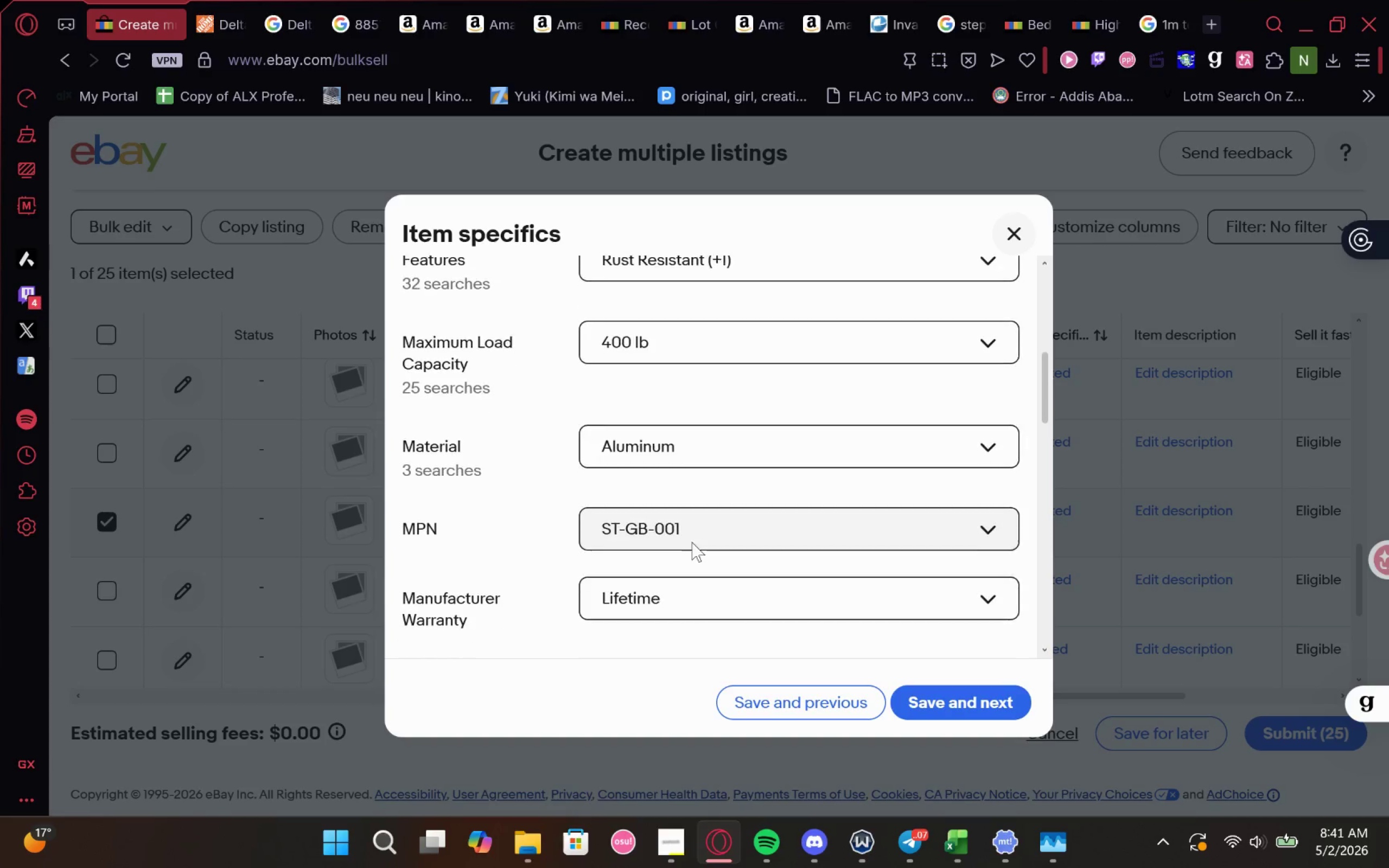 
left_click([716, 531])
 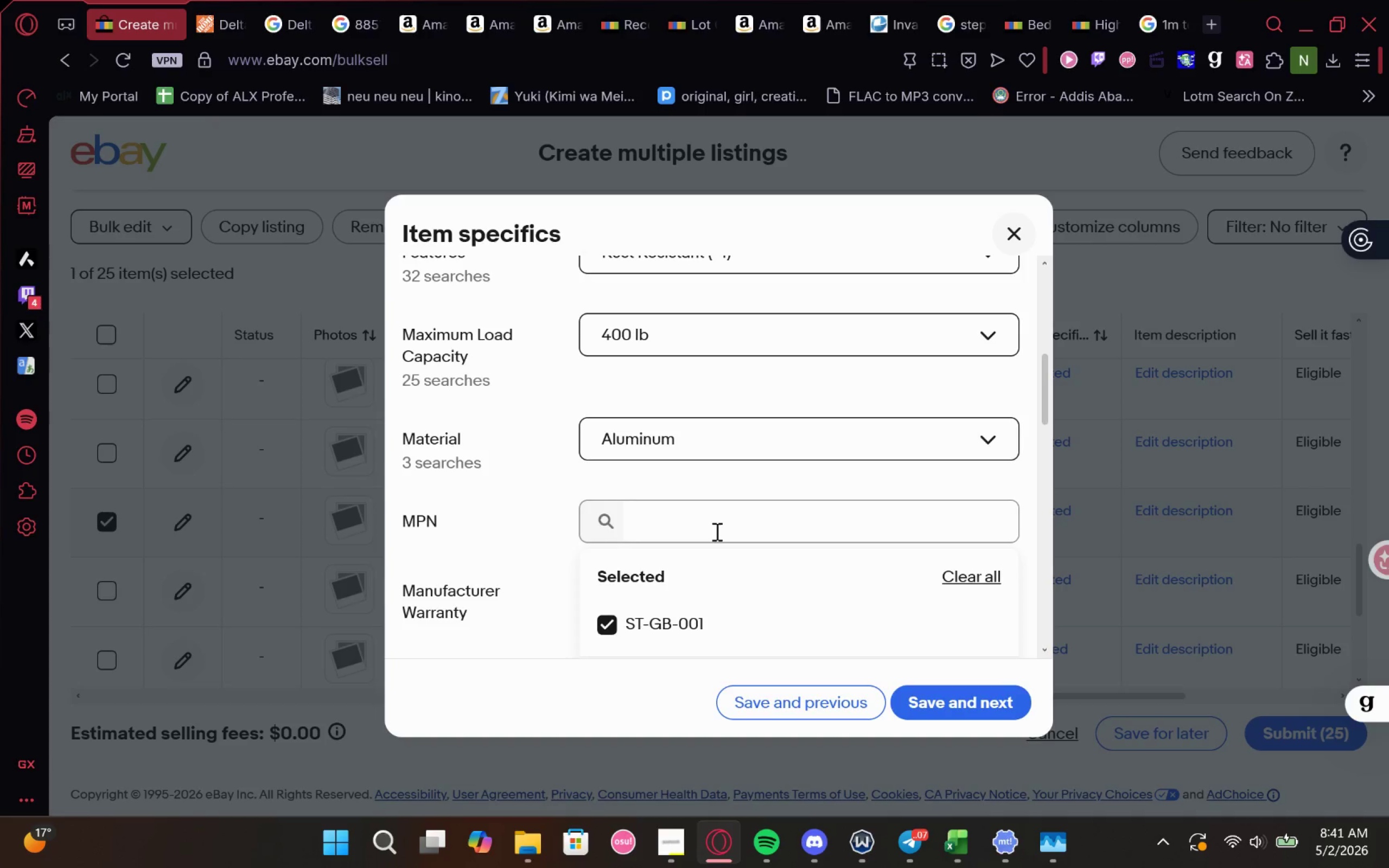 
key(Control+V)
 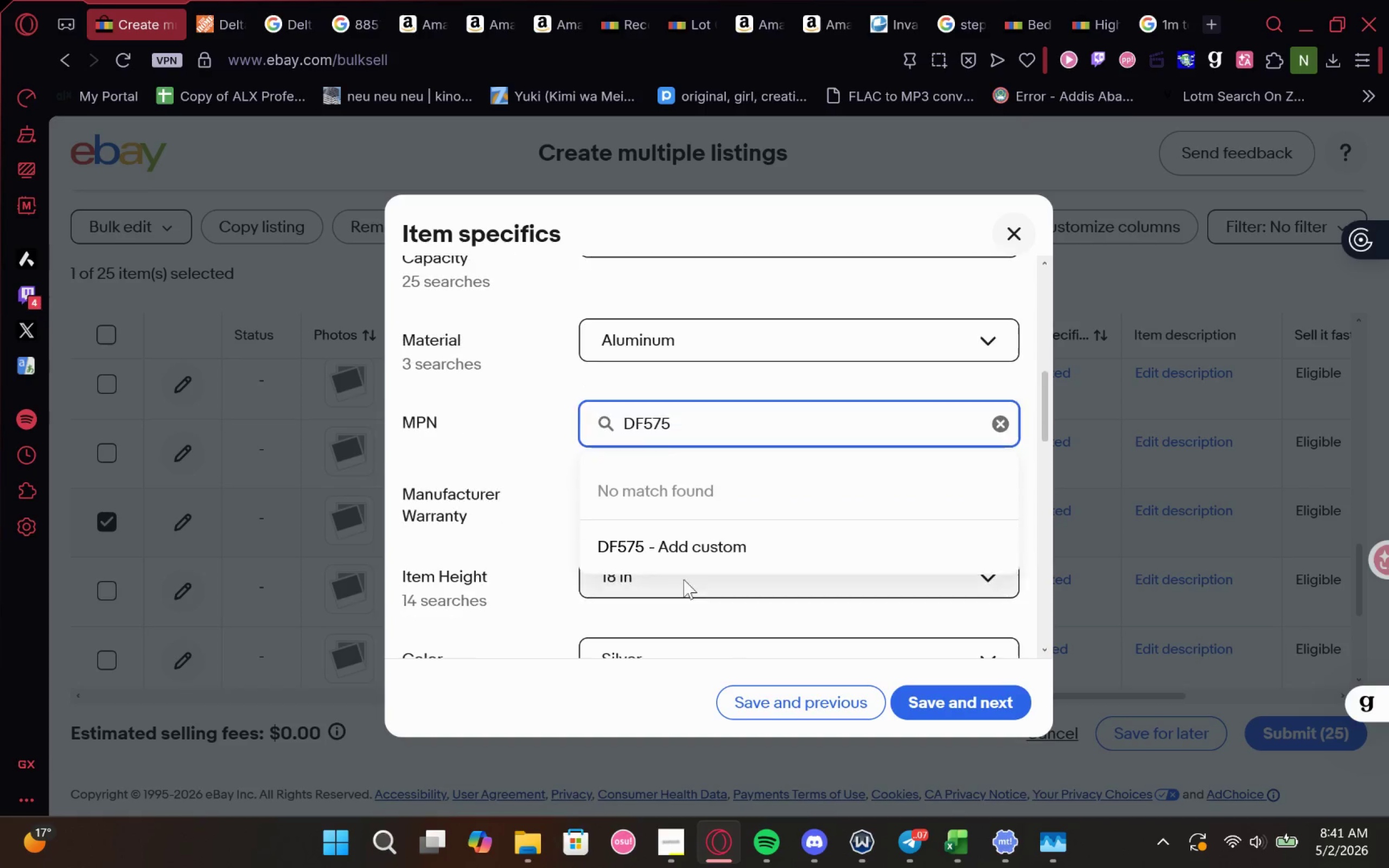 
left_click([687, 546])
 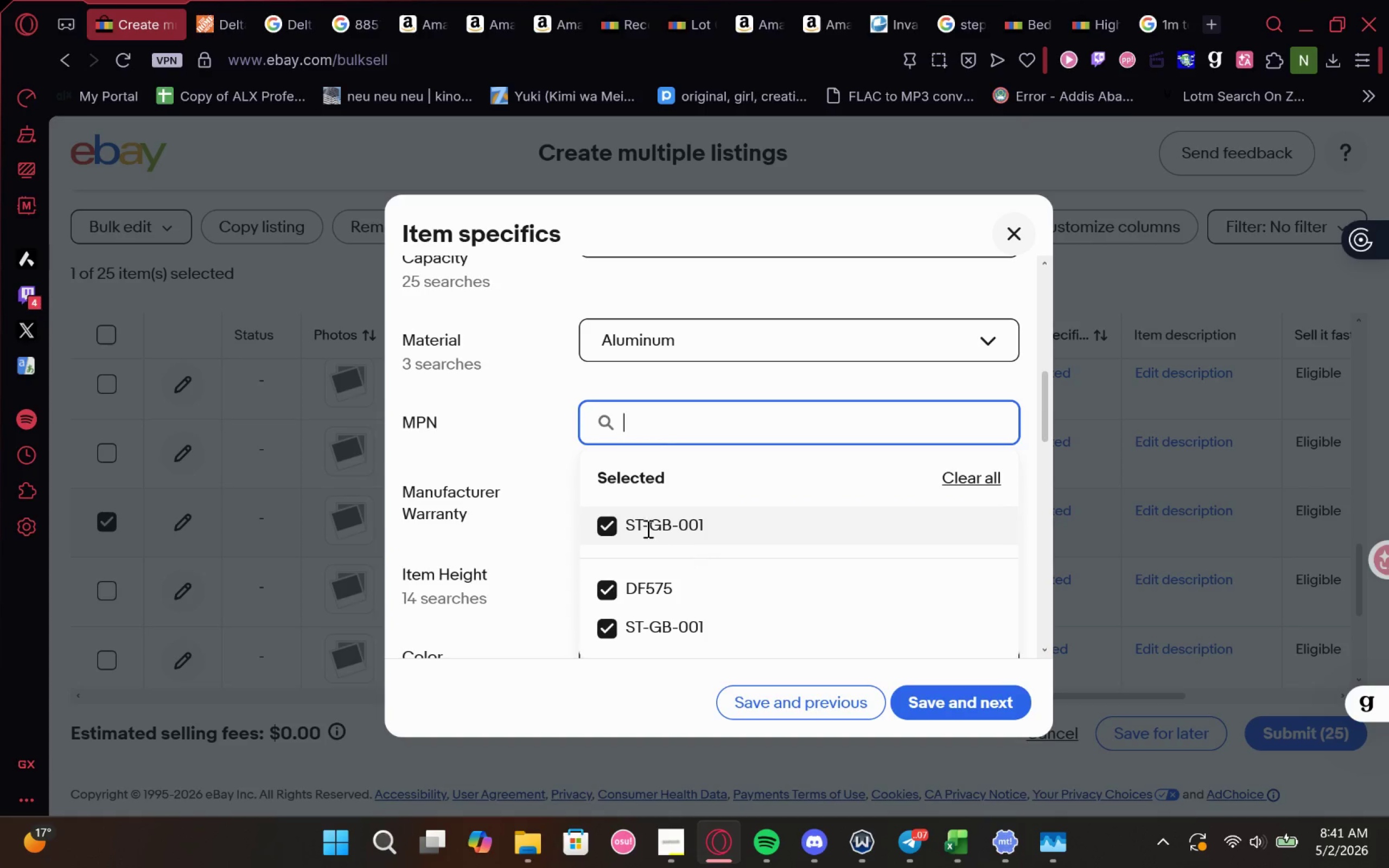 
left_click([641, 527])
 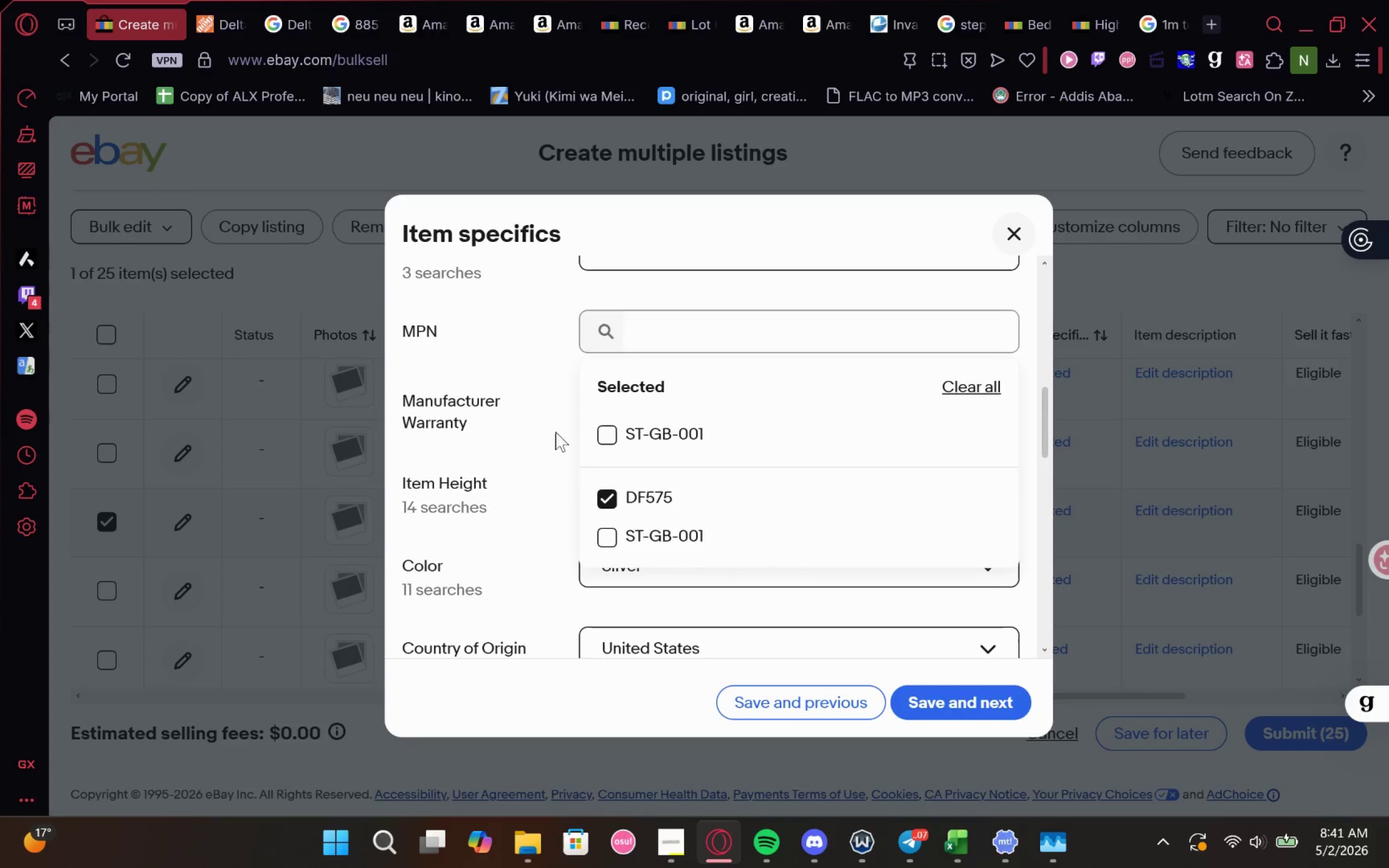 
left_click([549, 417])
 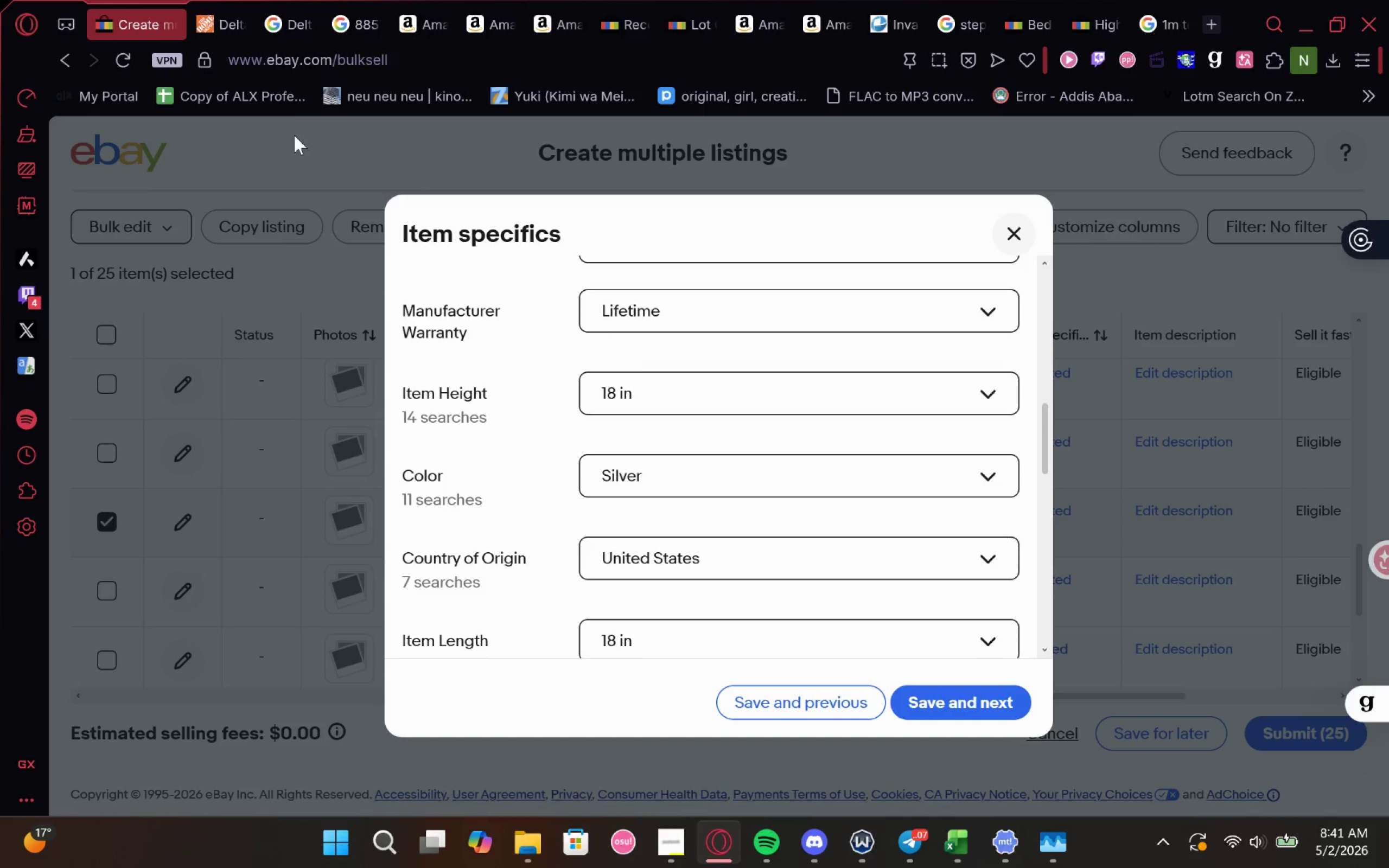 
left_click([232, 0])
 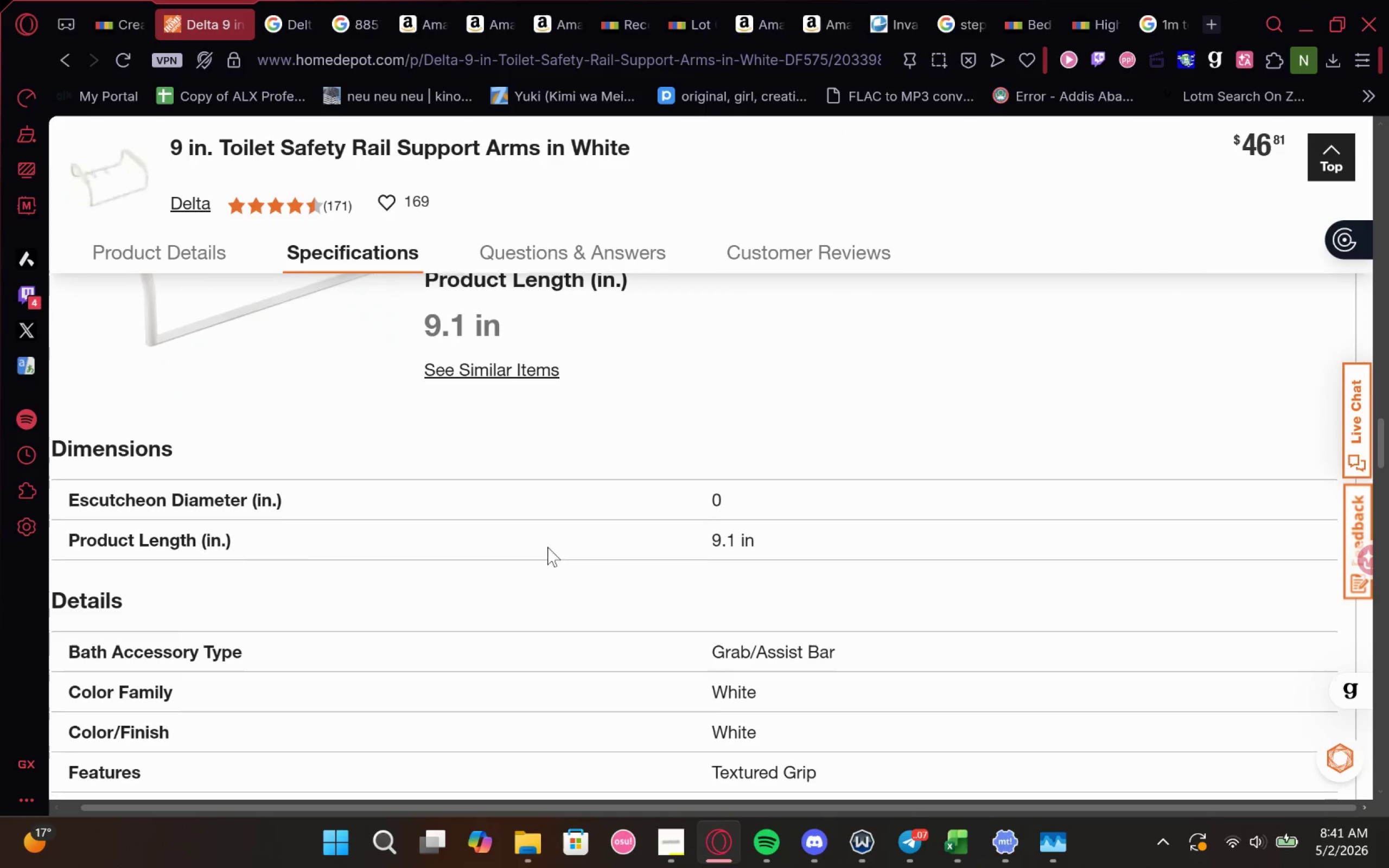 
left_click_drag(start_coordinate=[775, 502], to_coordinate=[704, 509])
 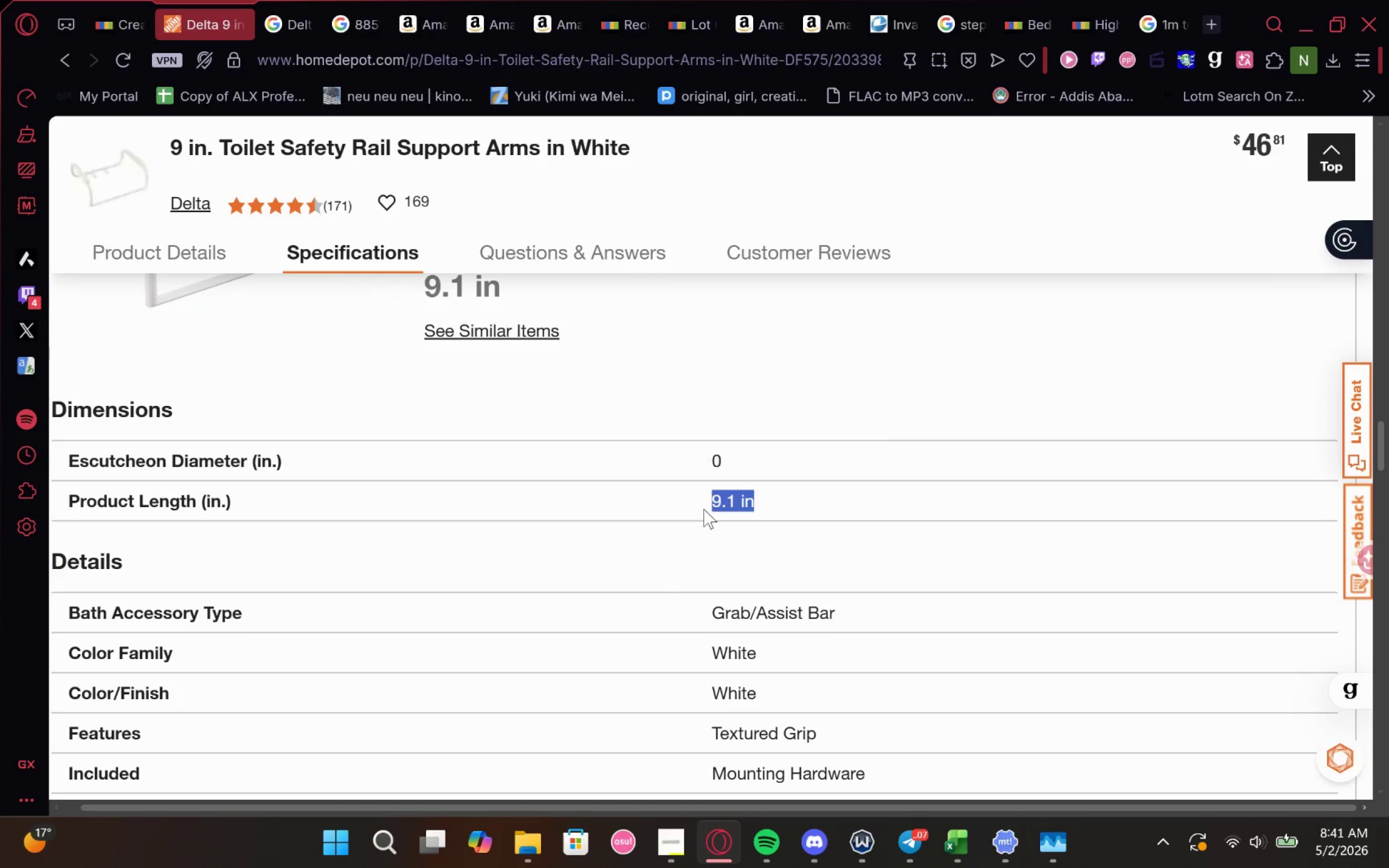 
key(Control+C)
 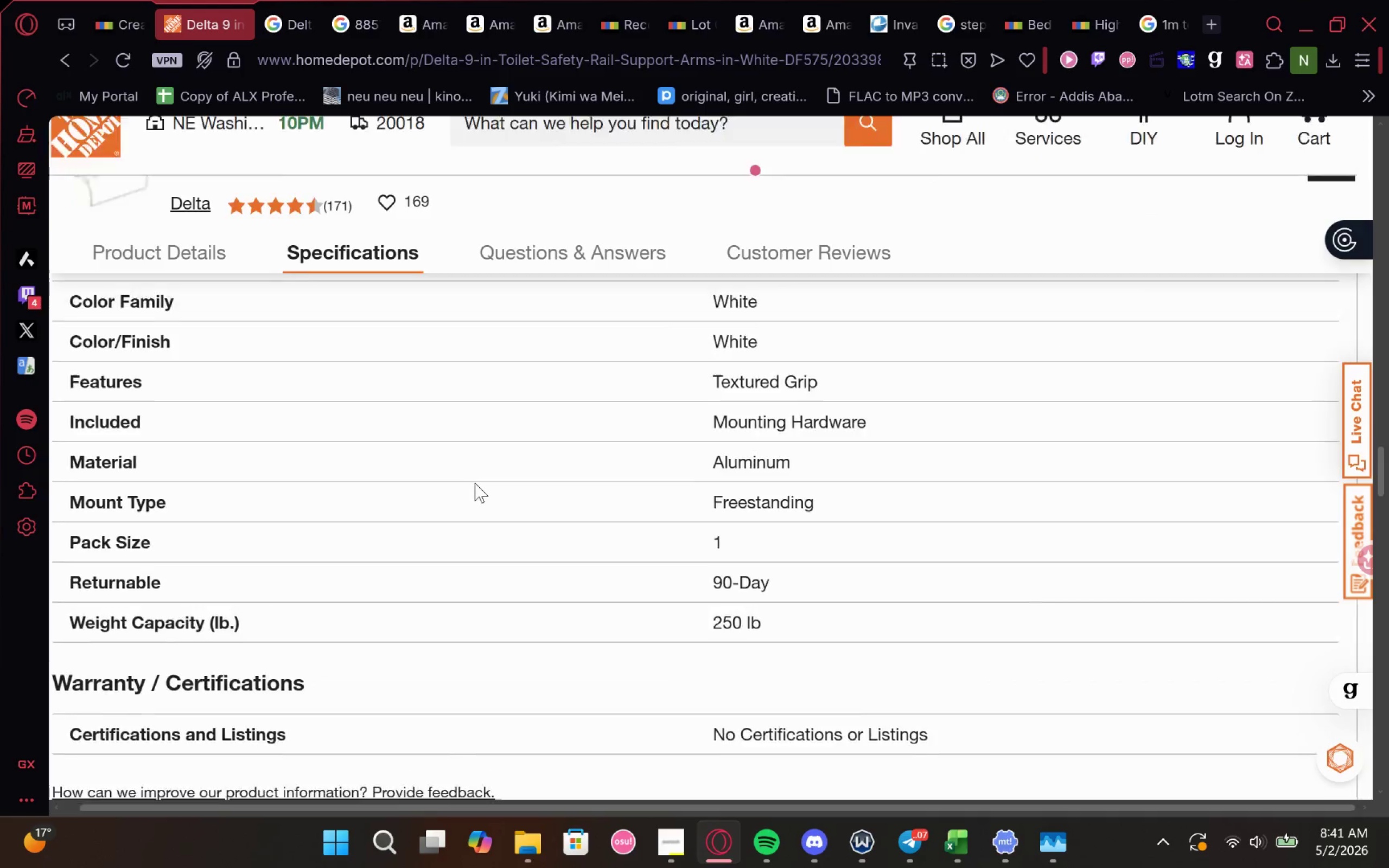 
left_click([120, 11])
 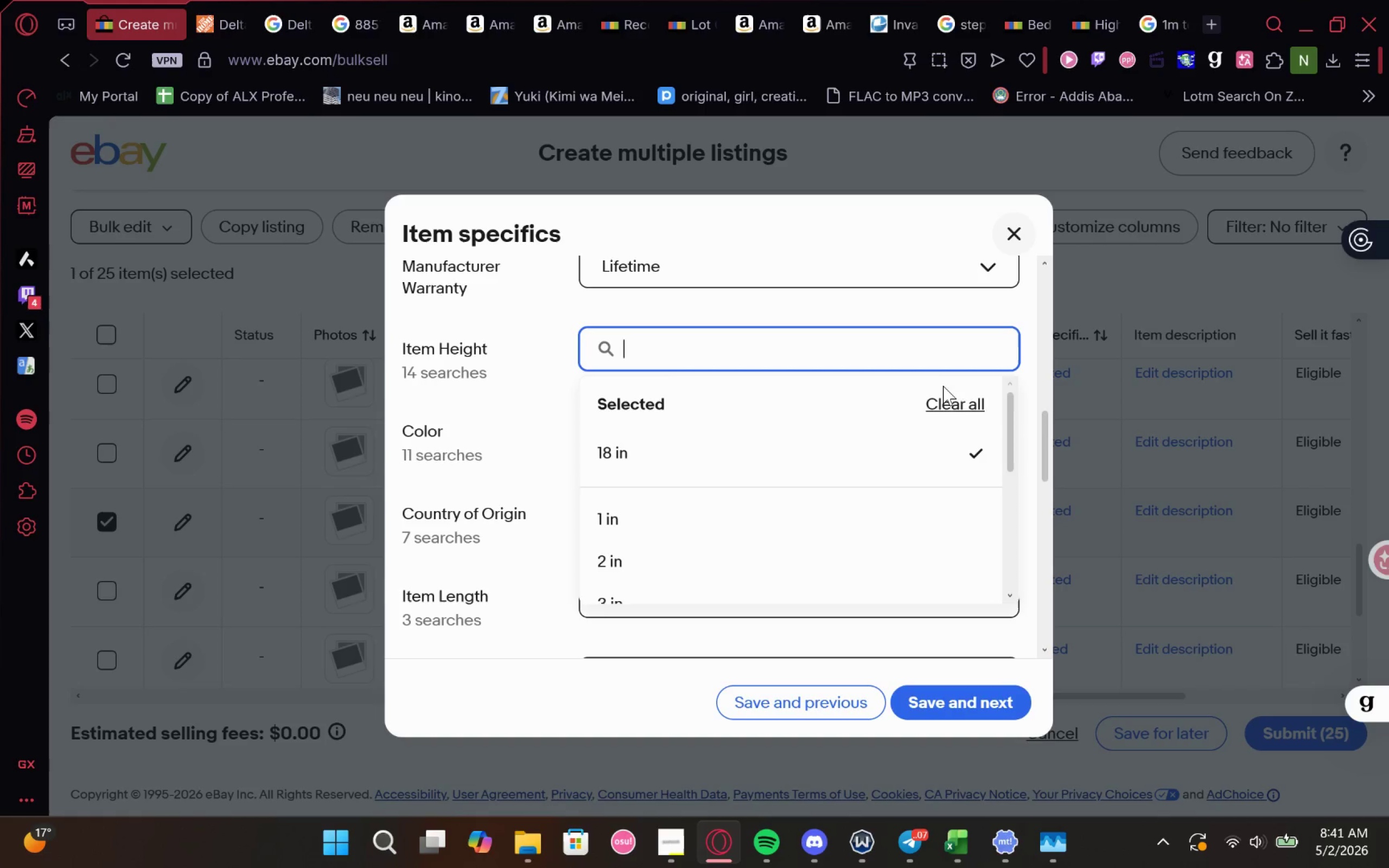 
left_click([958, 395])
 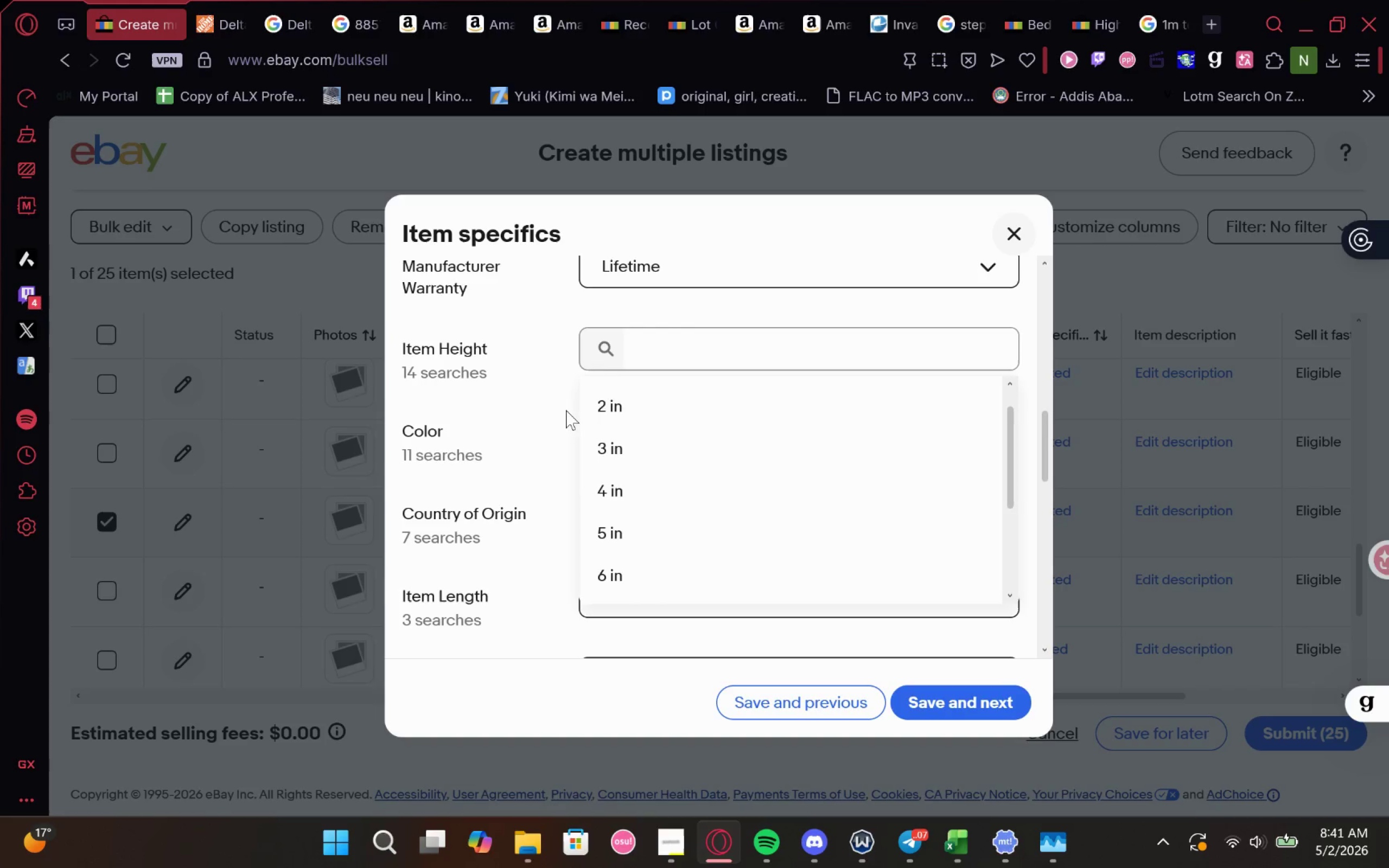 
left_click([543, 399])
 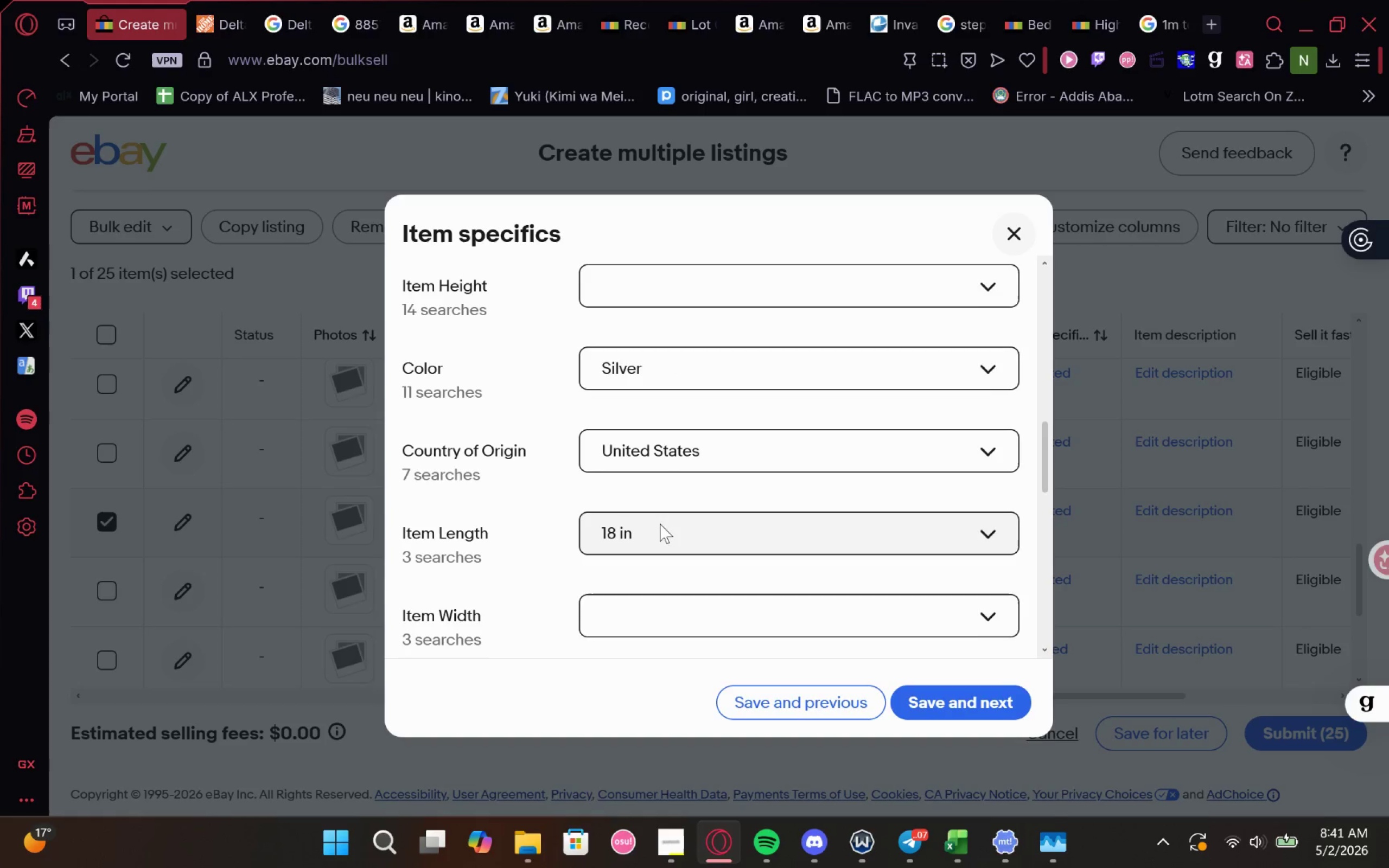 
left_click([660, 529])
 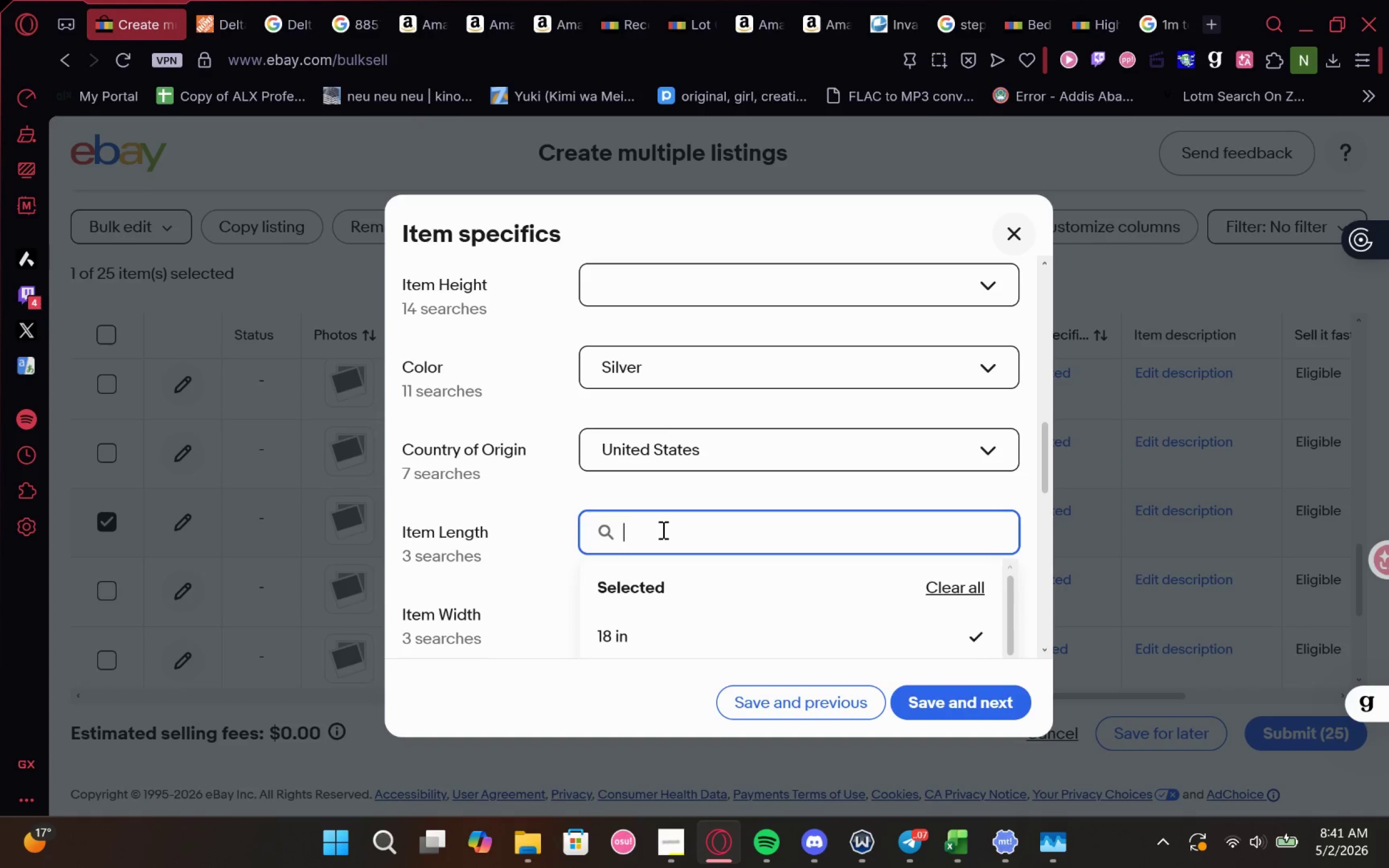 
key(Control+V)
 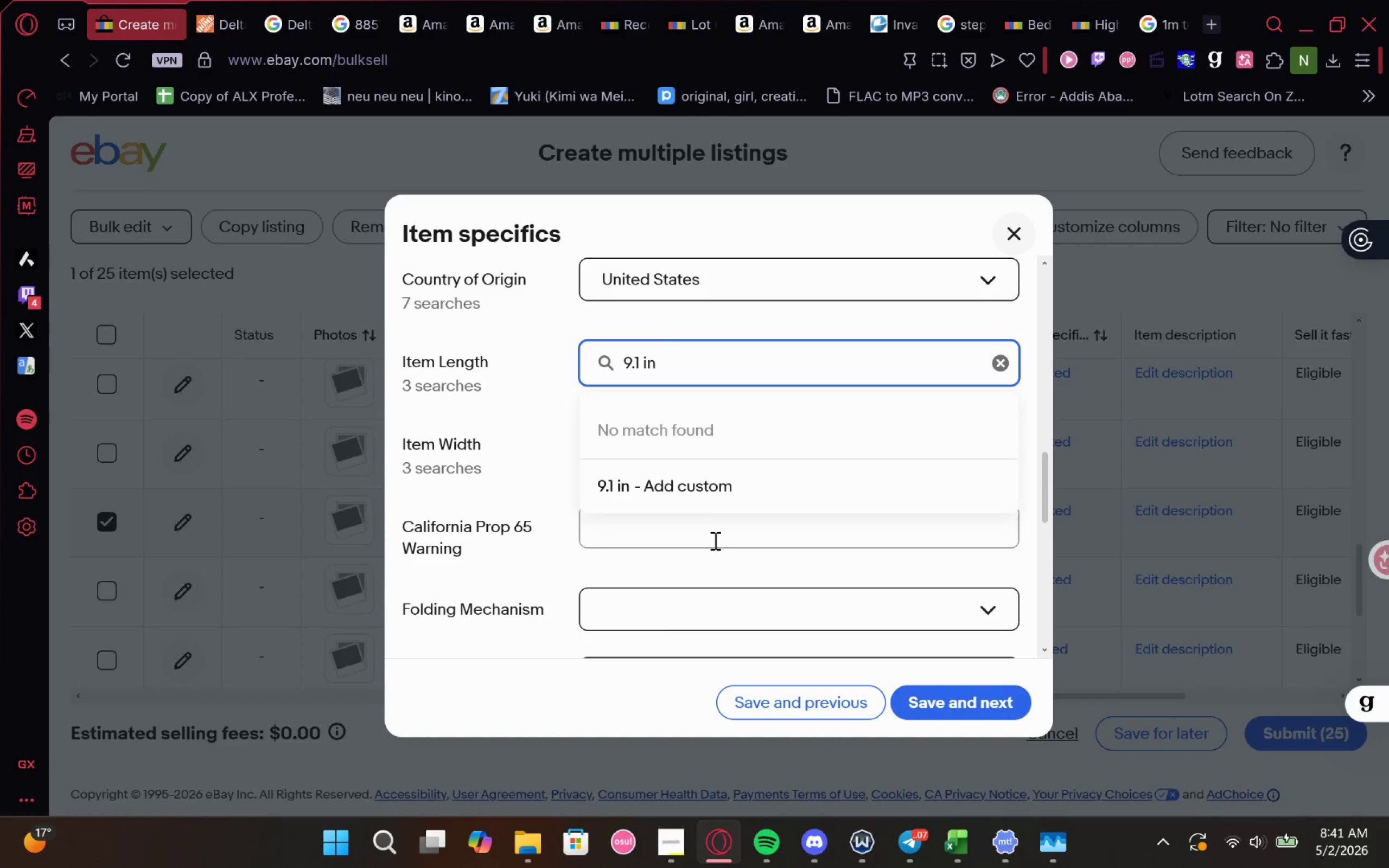 
left_click([691, 491])
 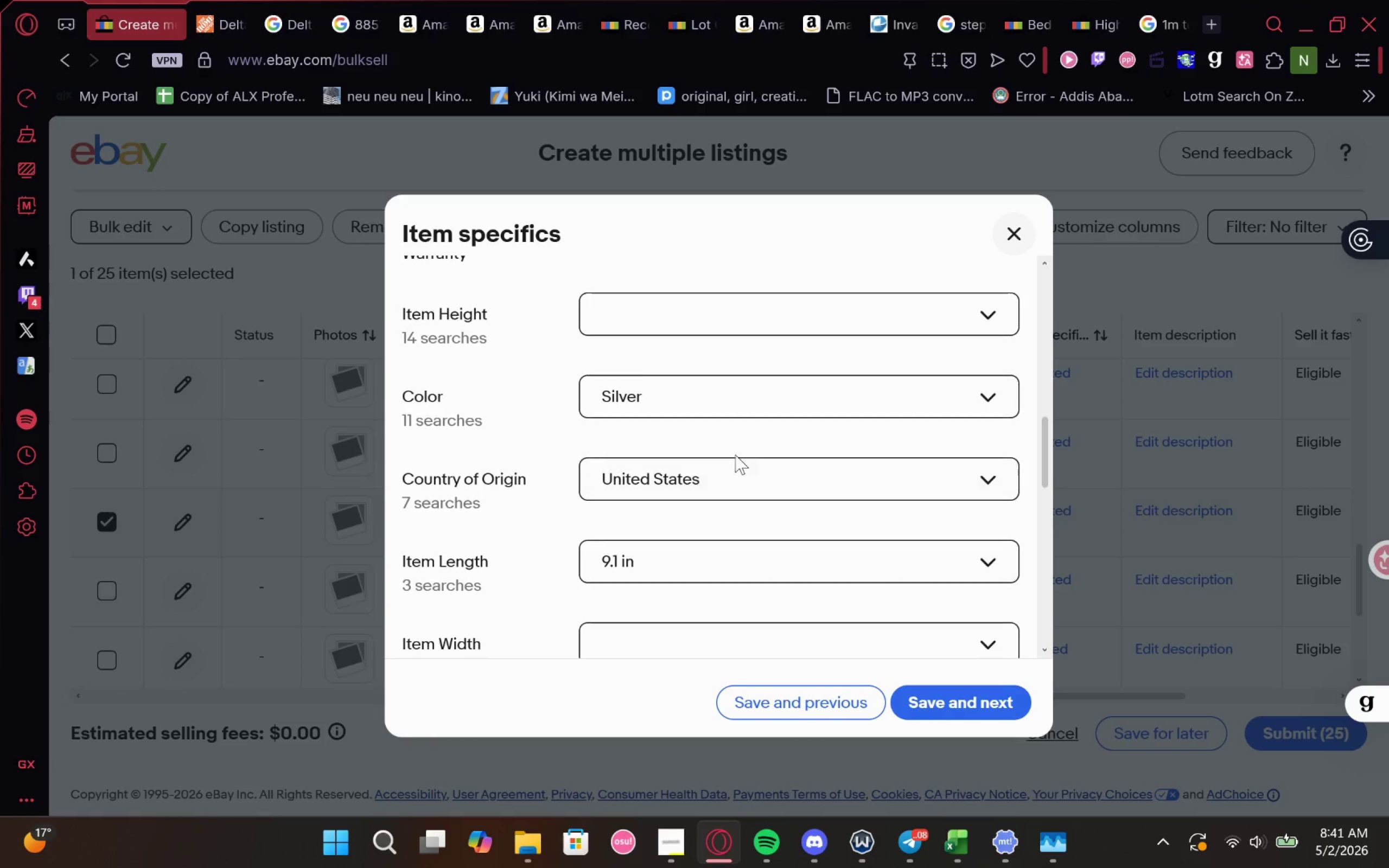 
left_click([232, 0])
 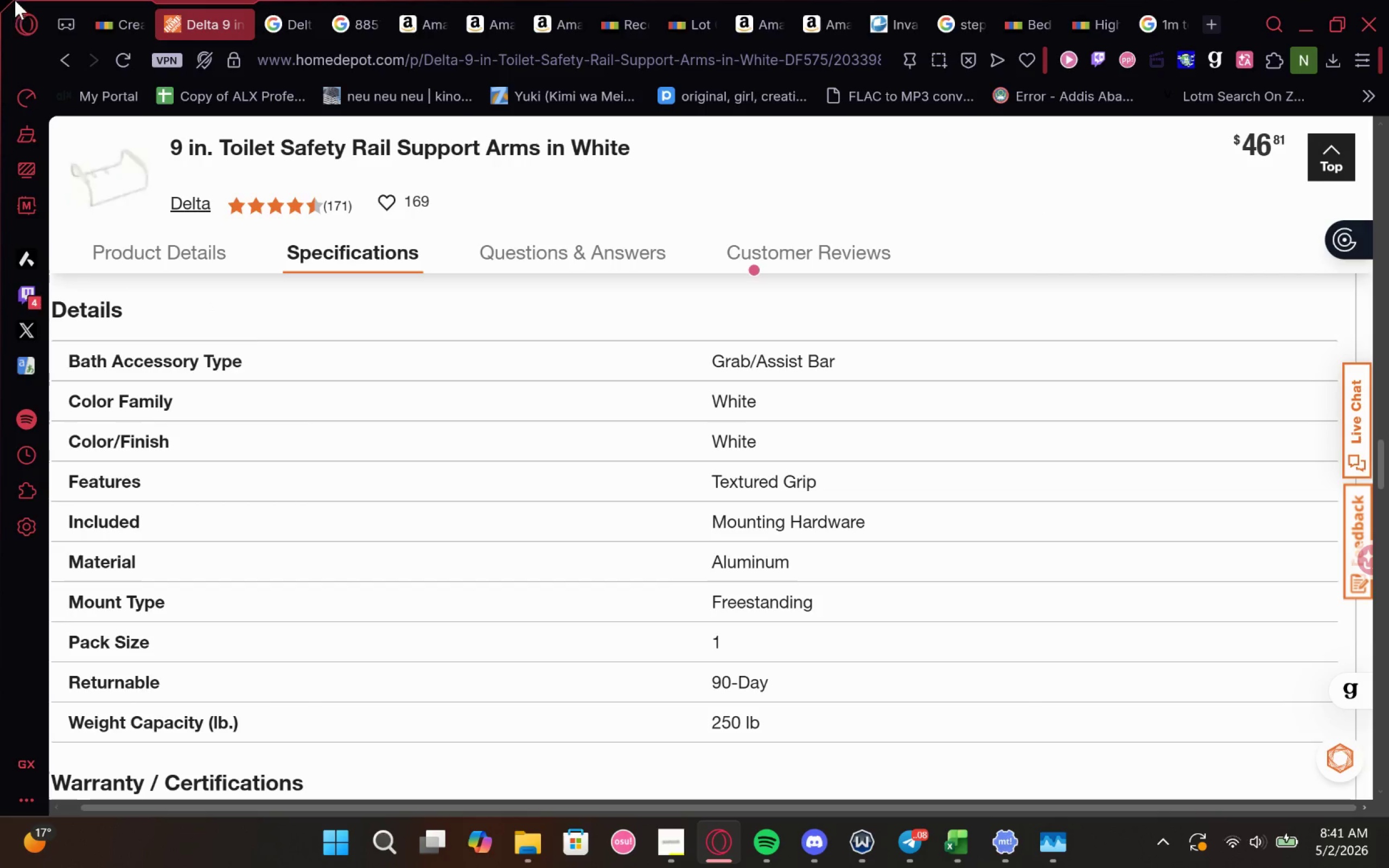 
left_click([91, 4])
 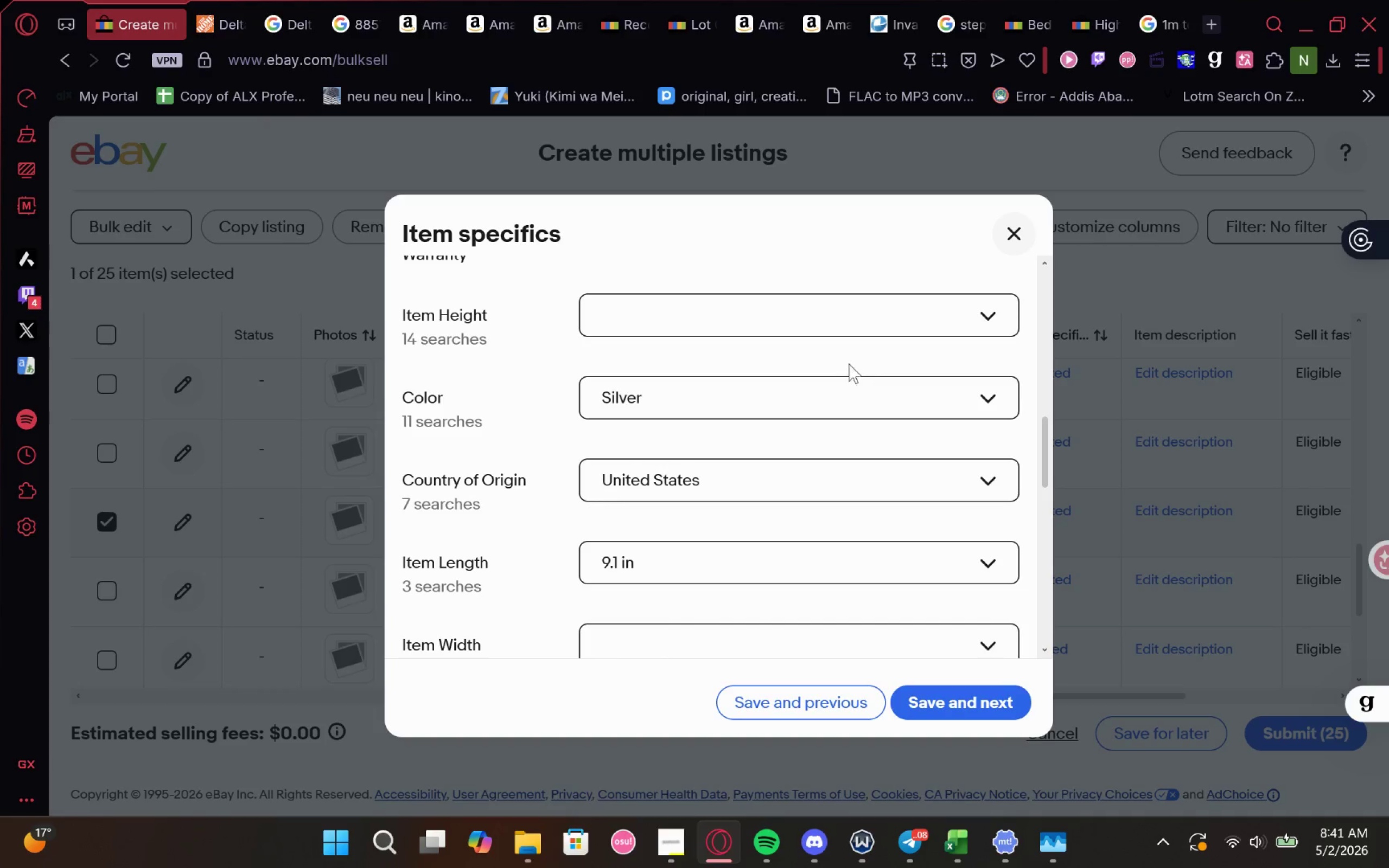 
left_click([833, 386])
 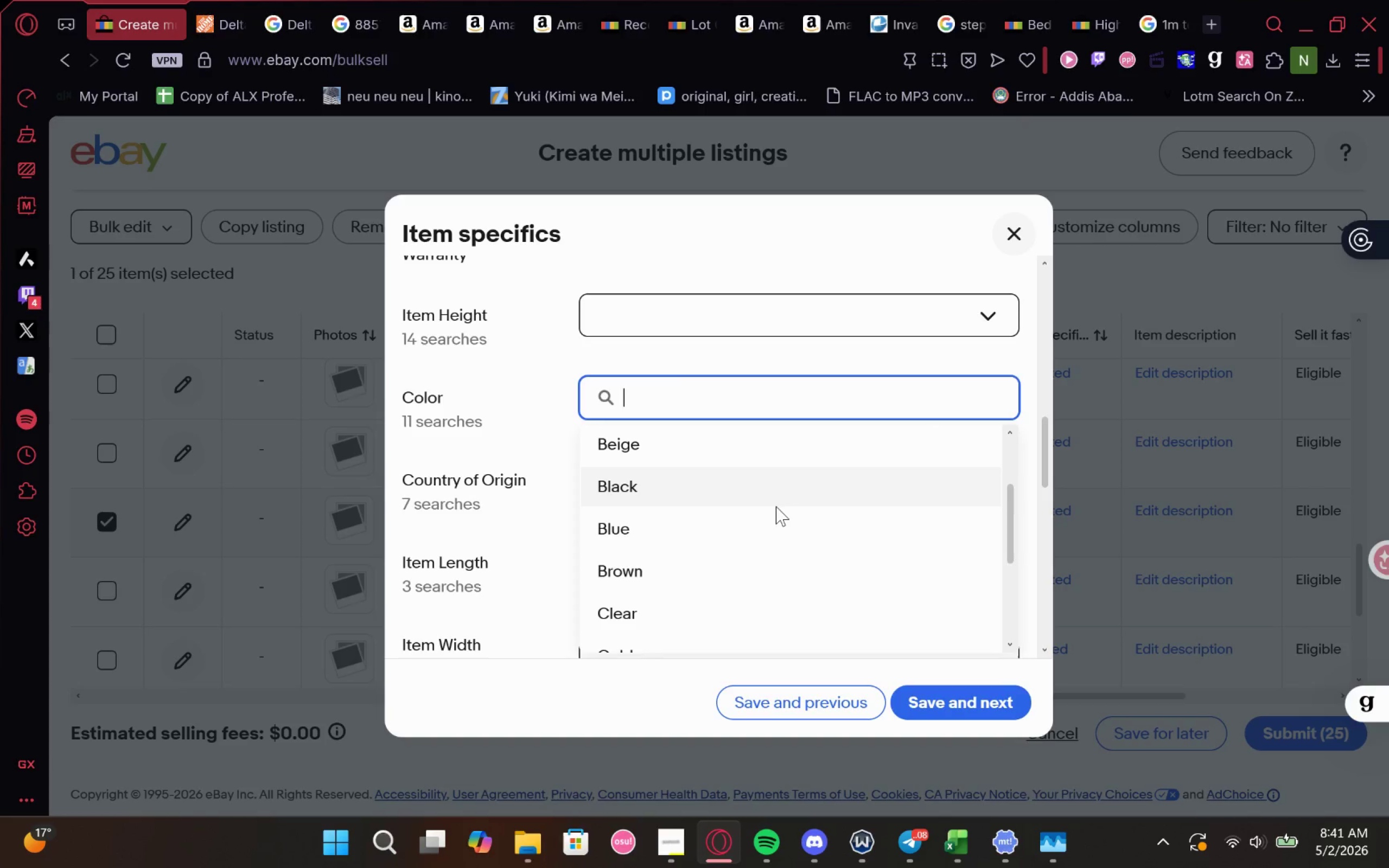 
type(wh)
 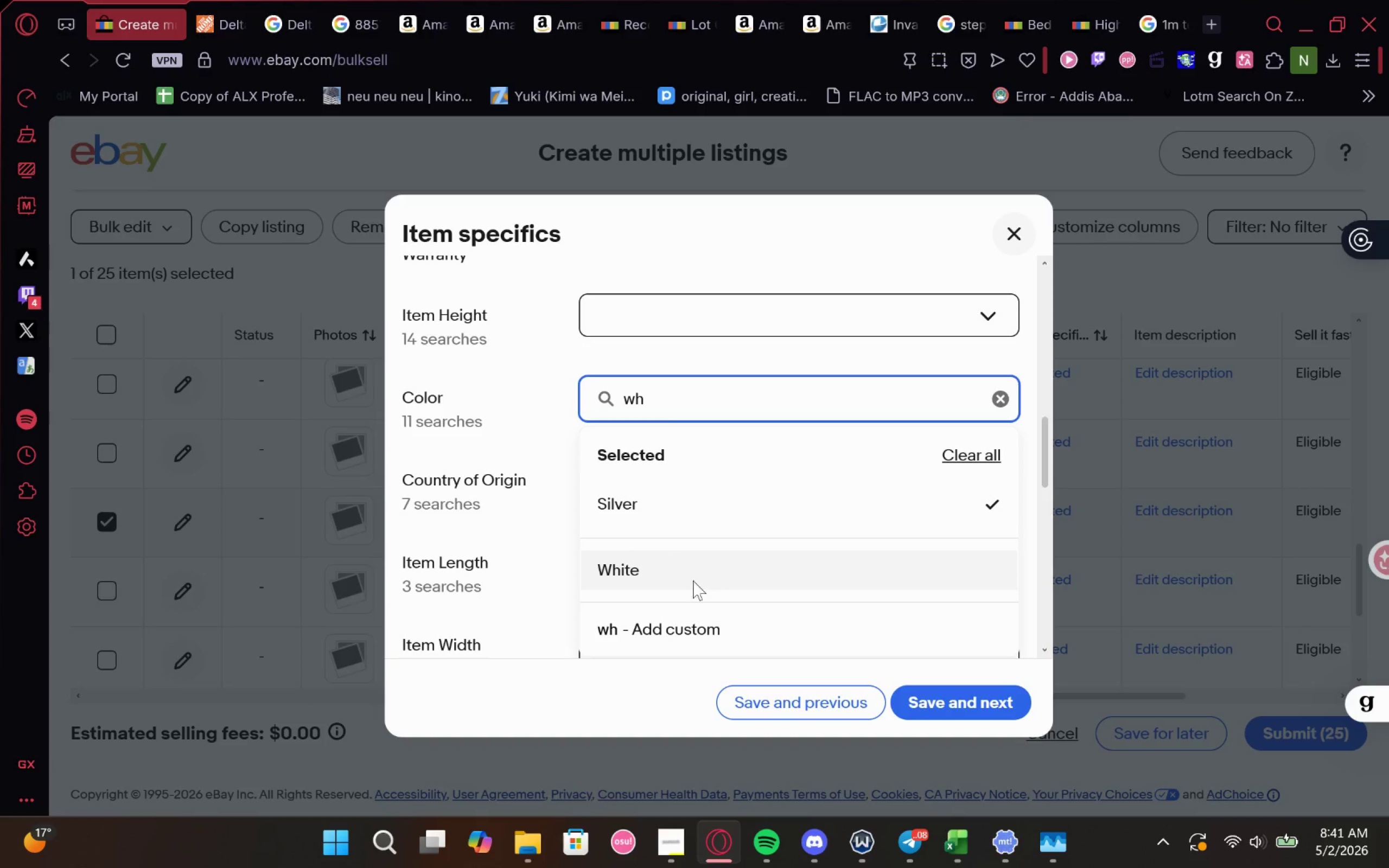 
left_click([686, 589])
 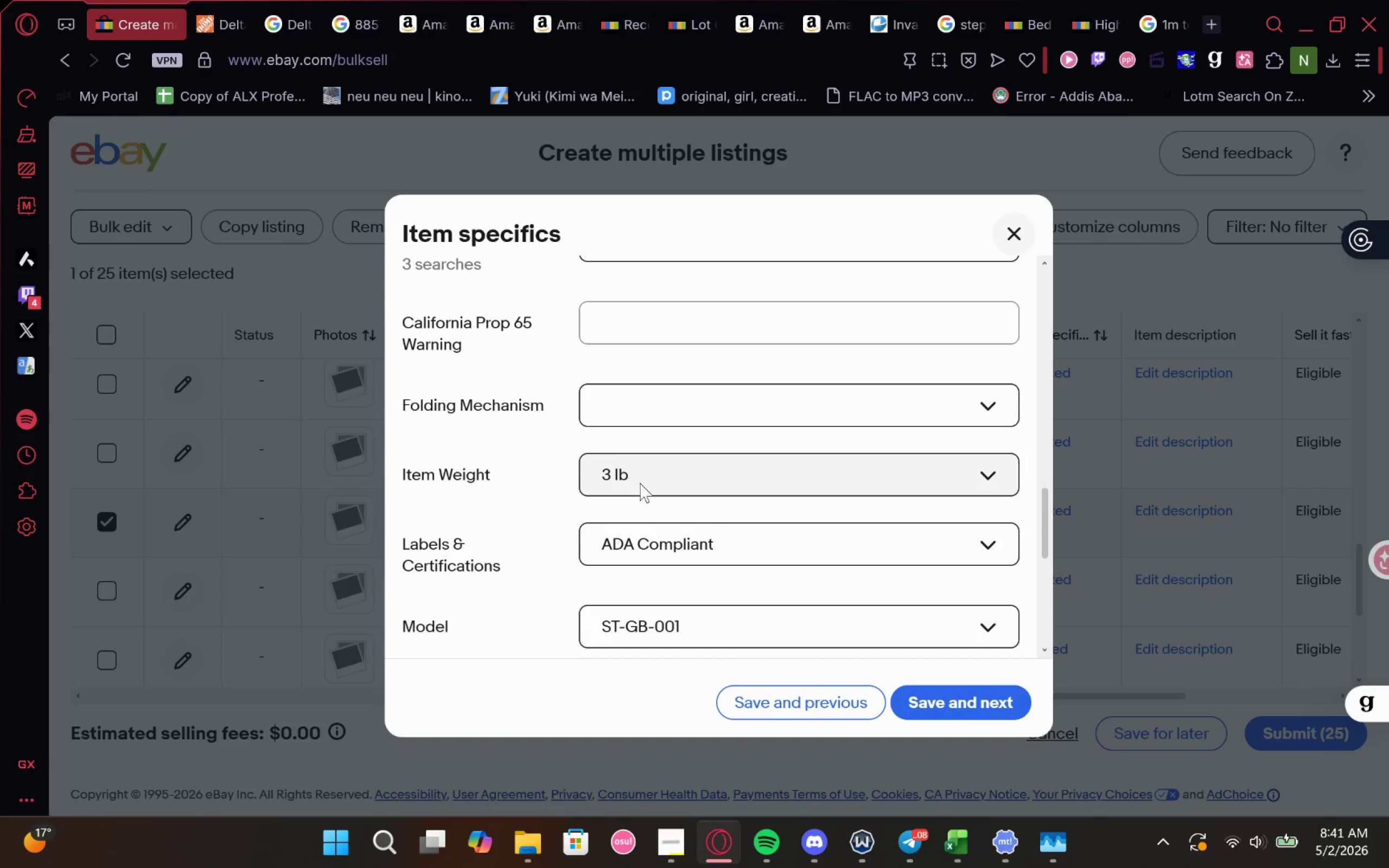 
wait(6.55)
 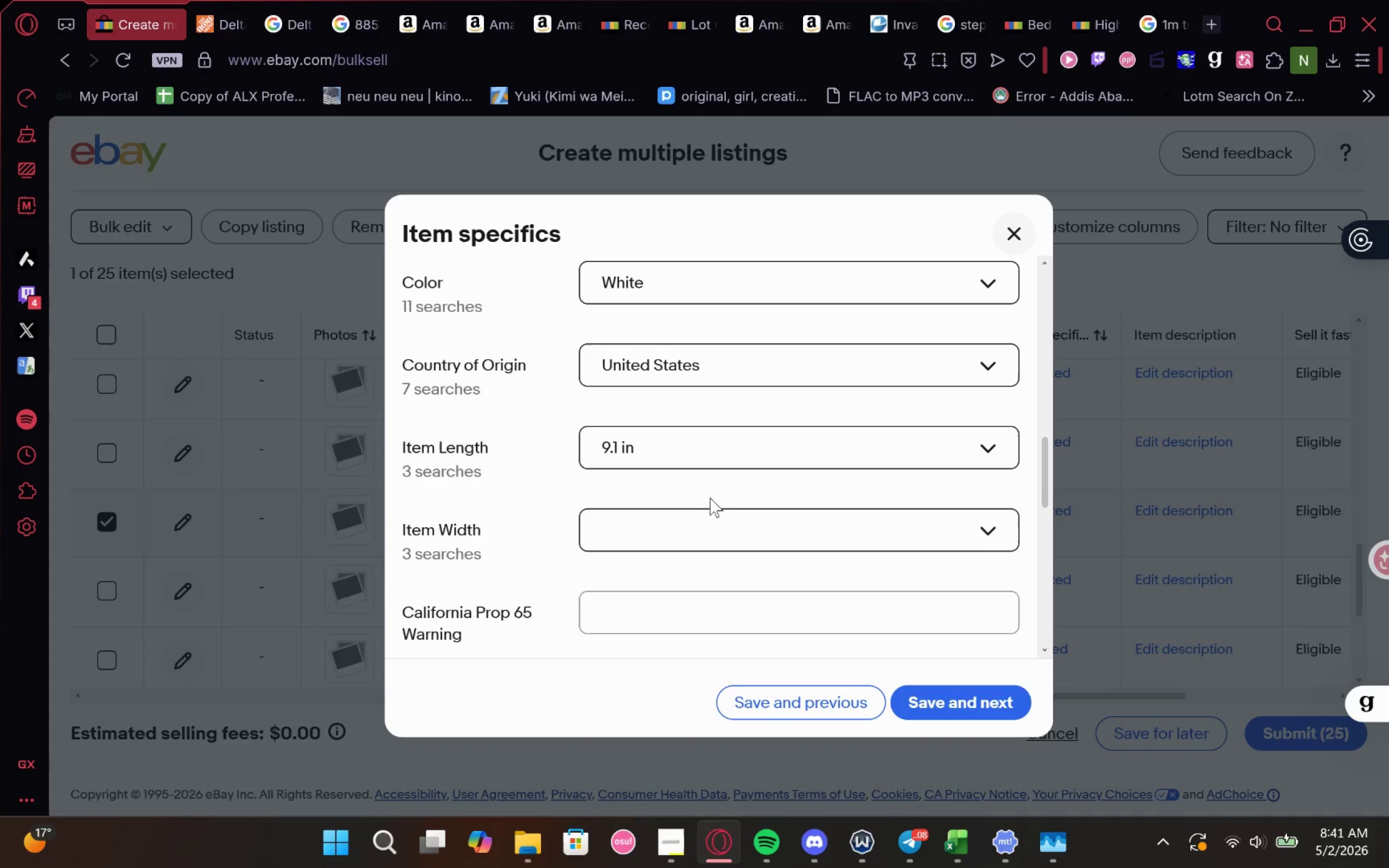 
left_click([200, 0])
 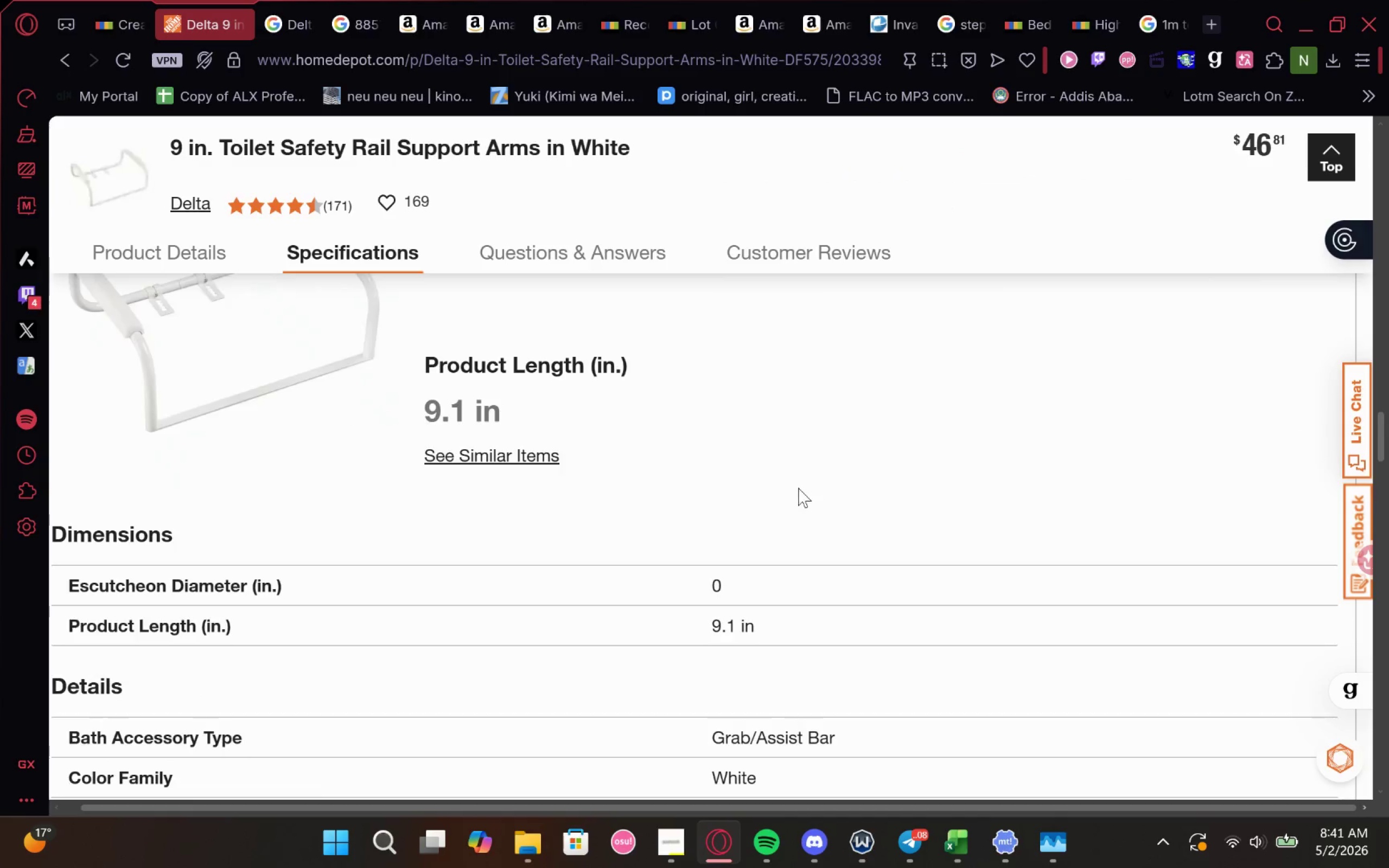 
wait(8.78)
 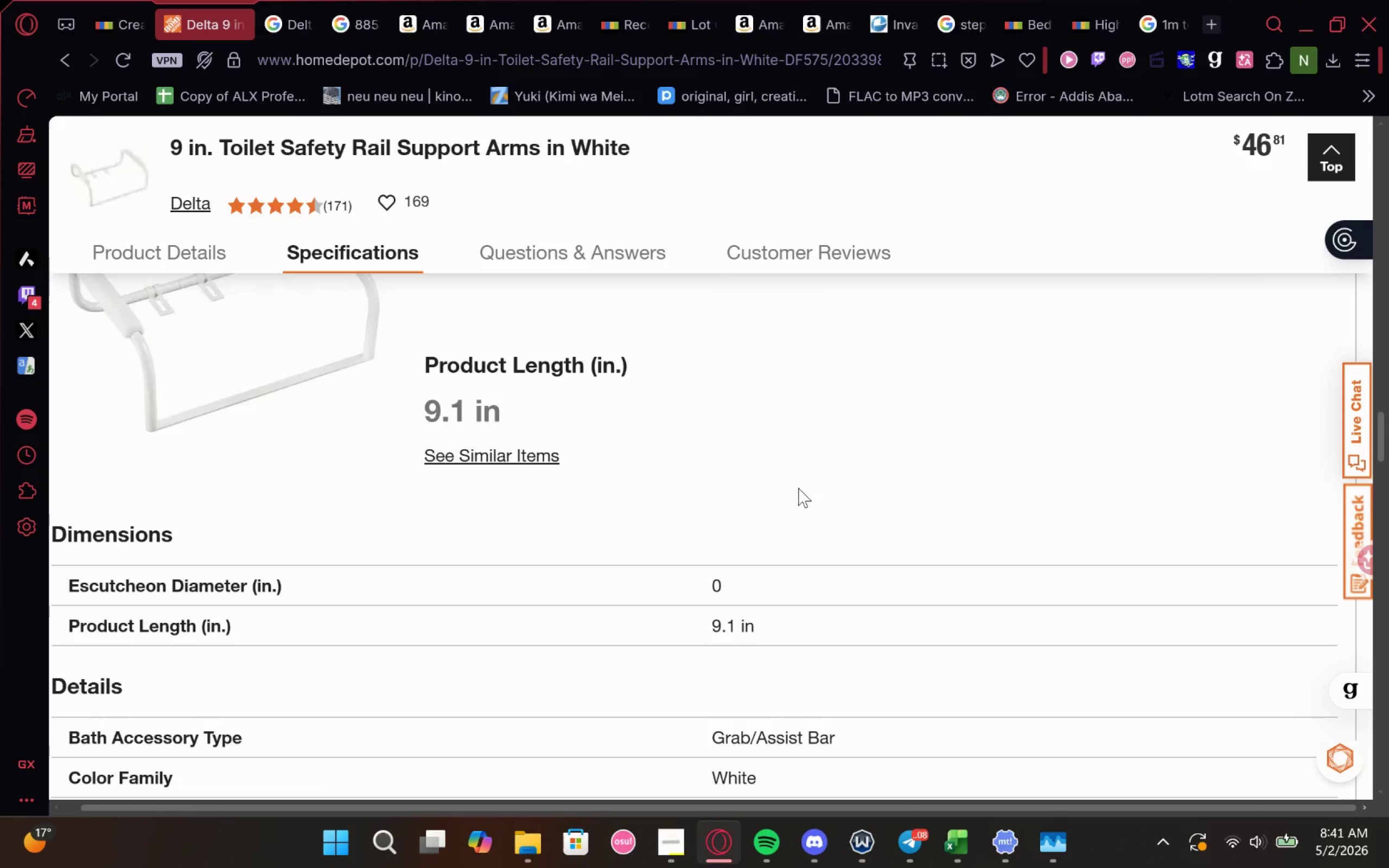 
left_click([737, 464])
 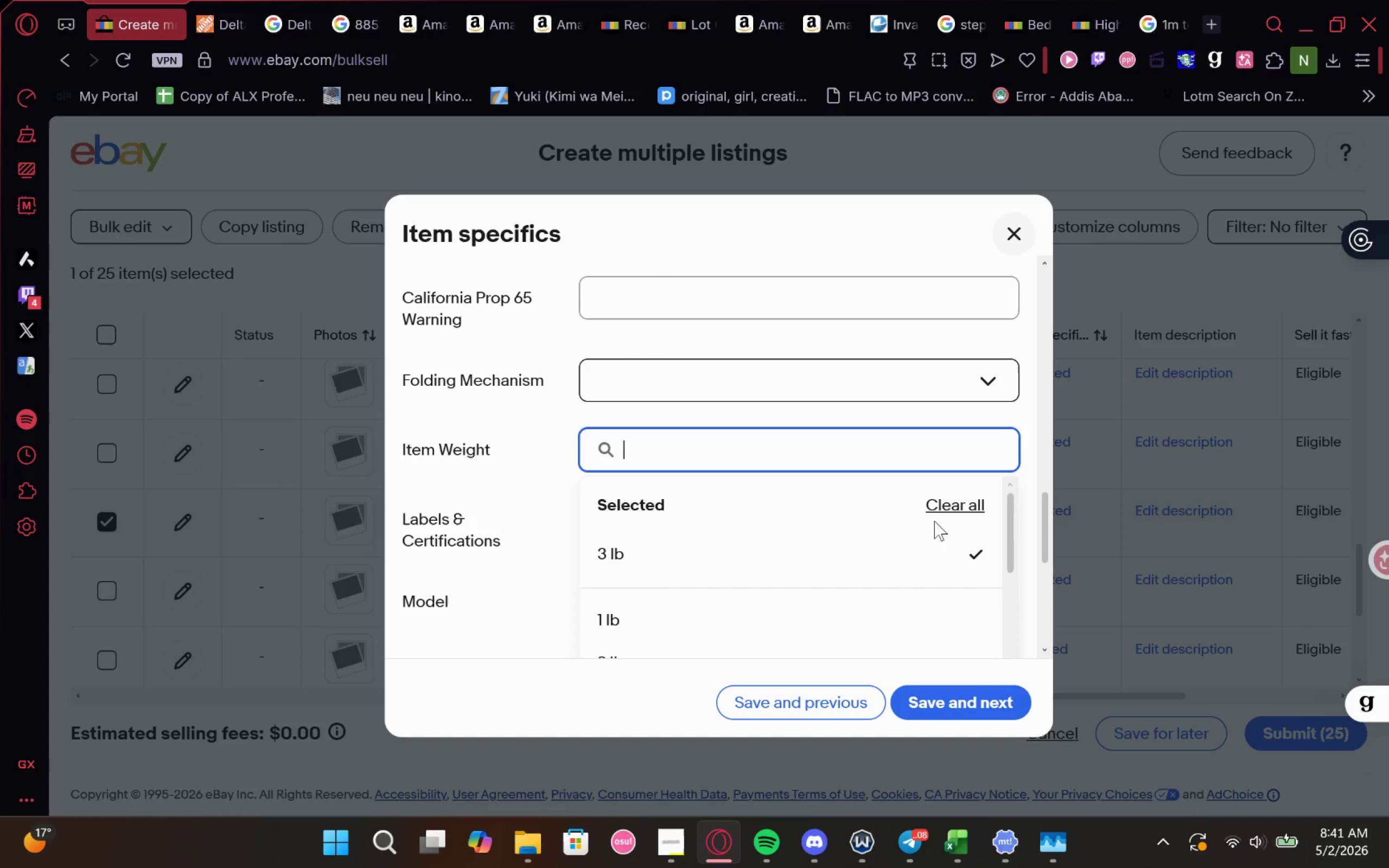 
left_click([958, 507])
 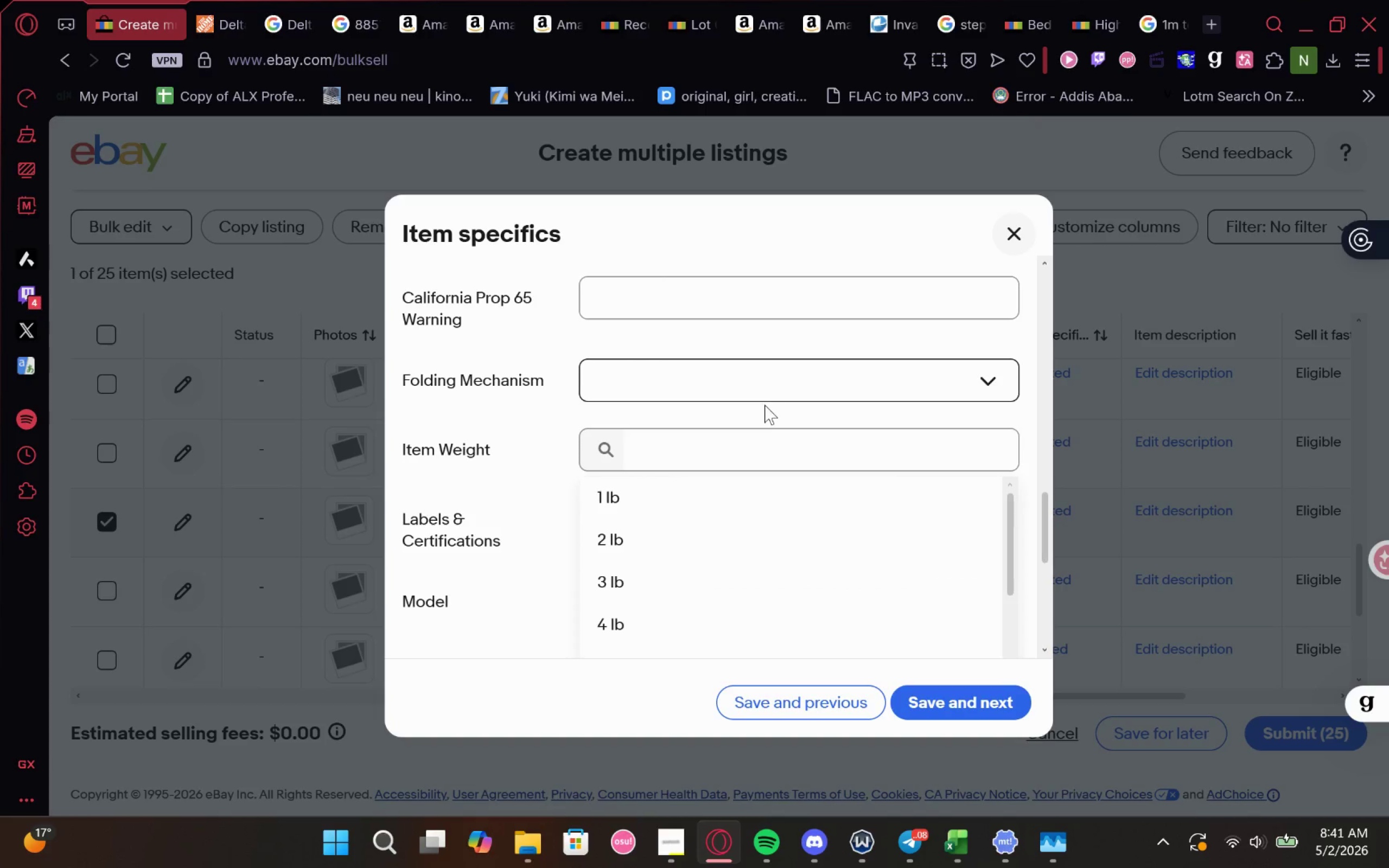 
left_click([761, 409])
 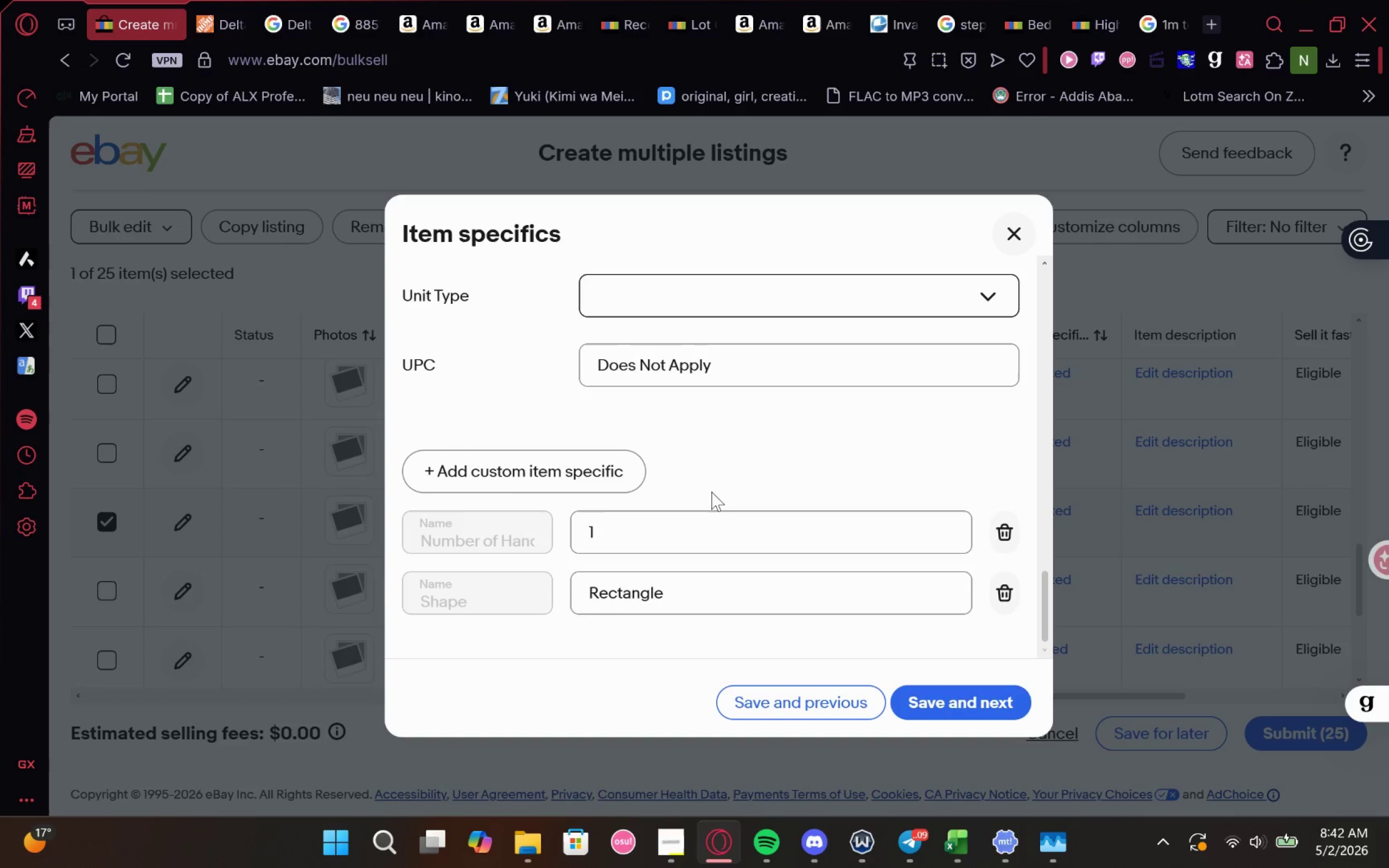 
wait(7.08)
 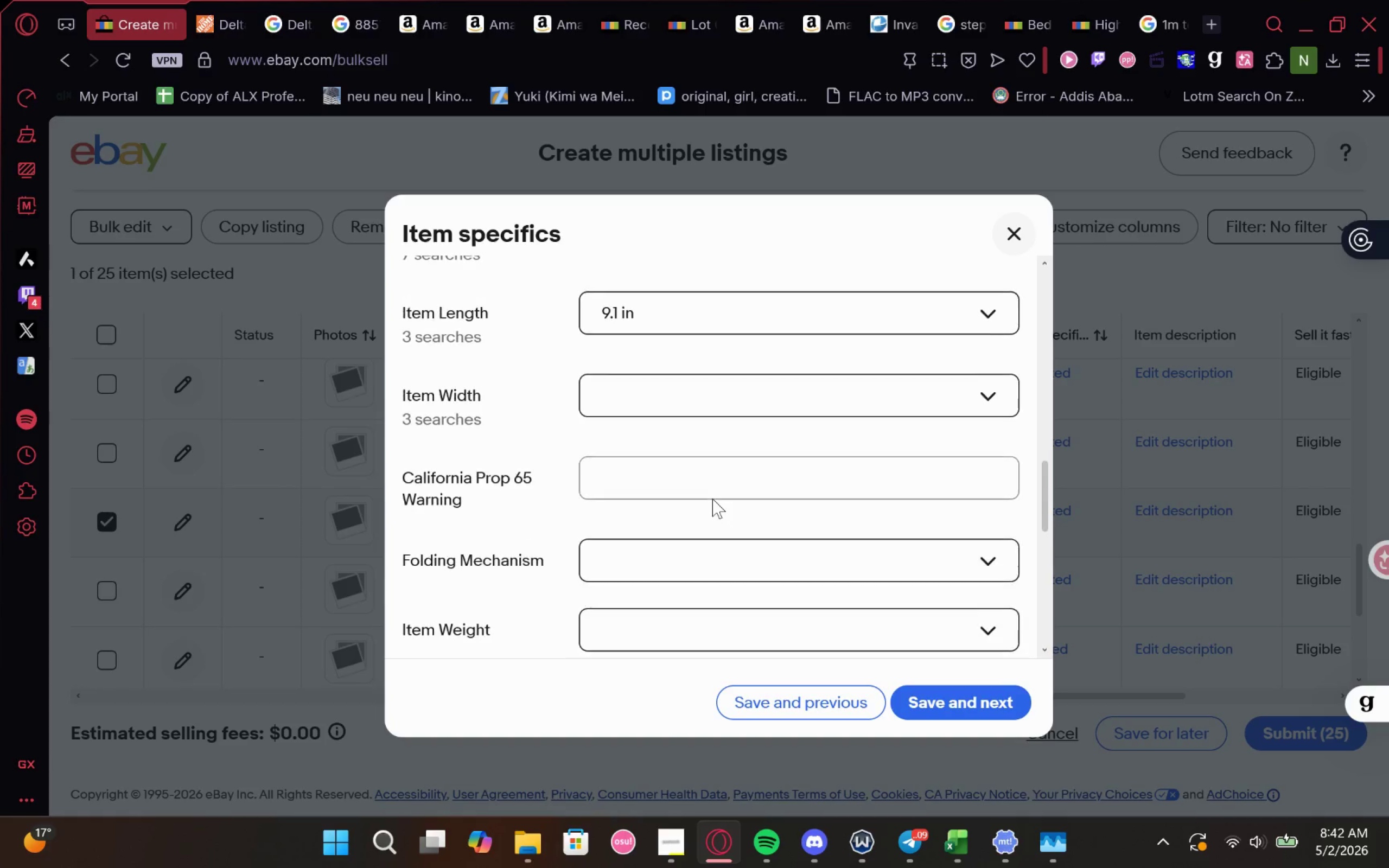 
left_click([715, 489])
 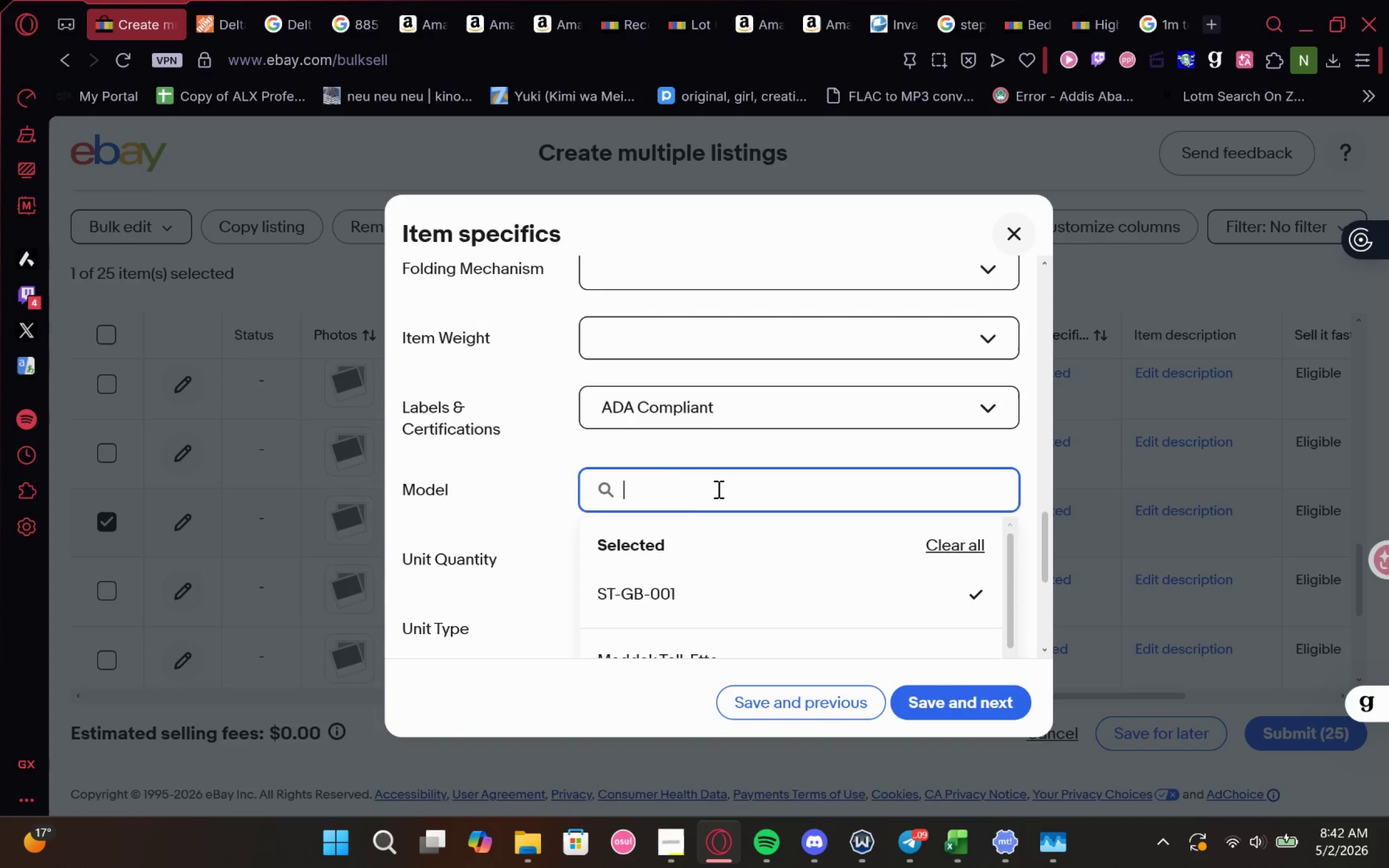 
key(Control+V)
 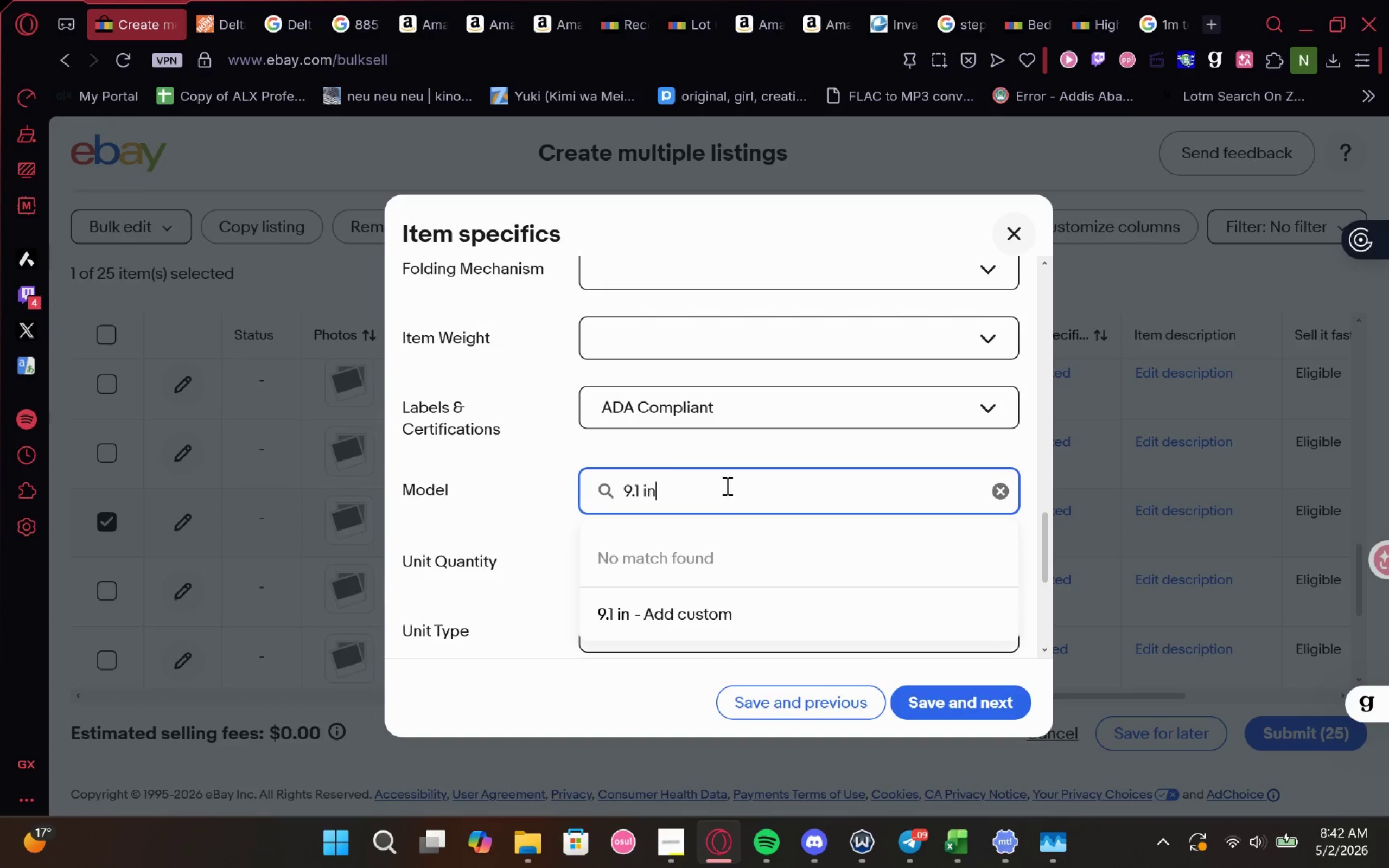 
key(Control+Z)
 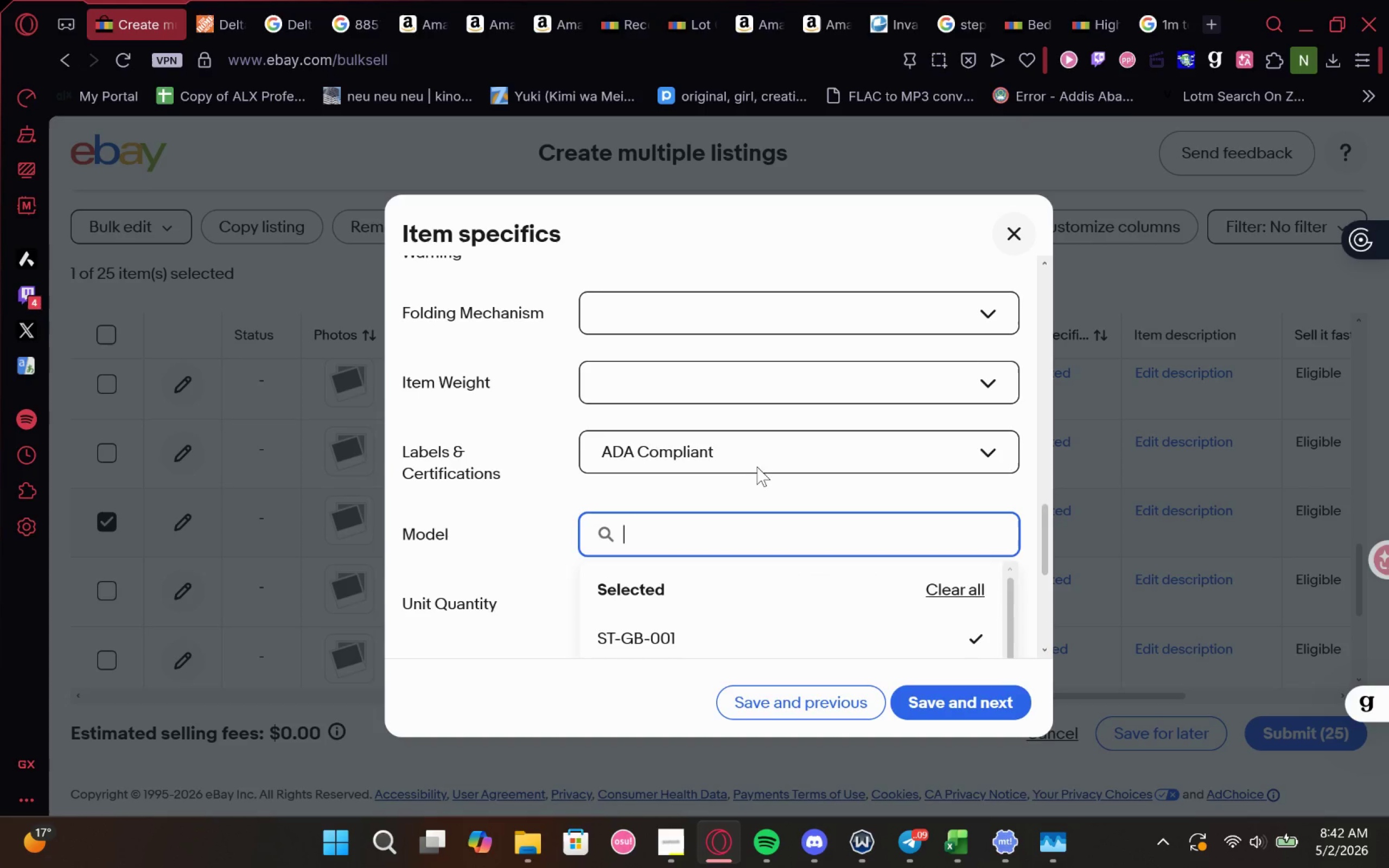 
left_click([712, 489])
 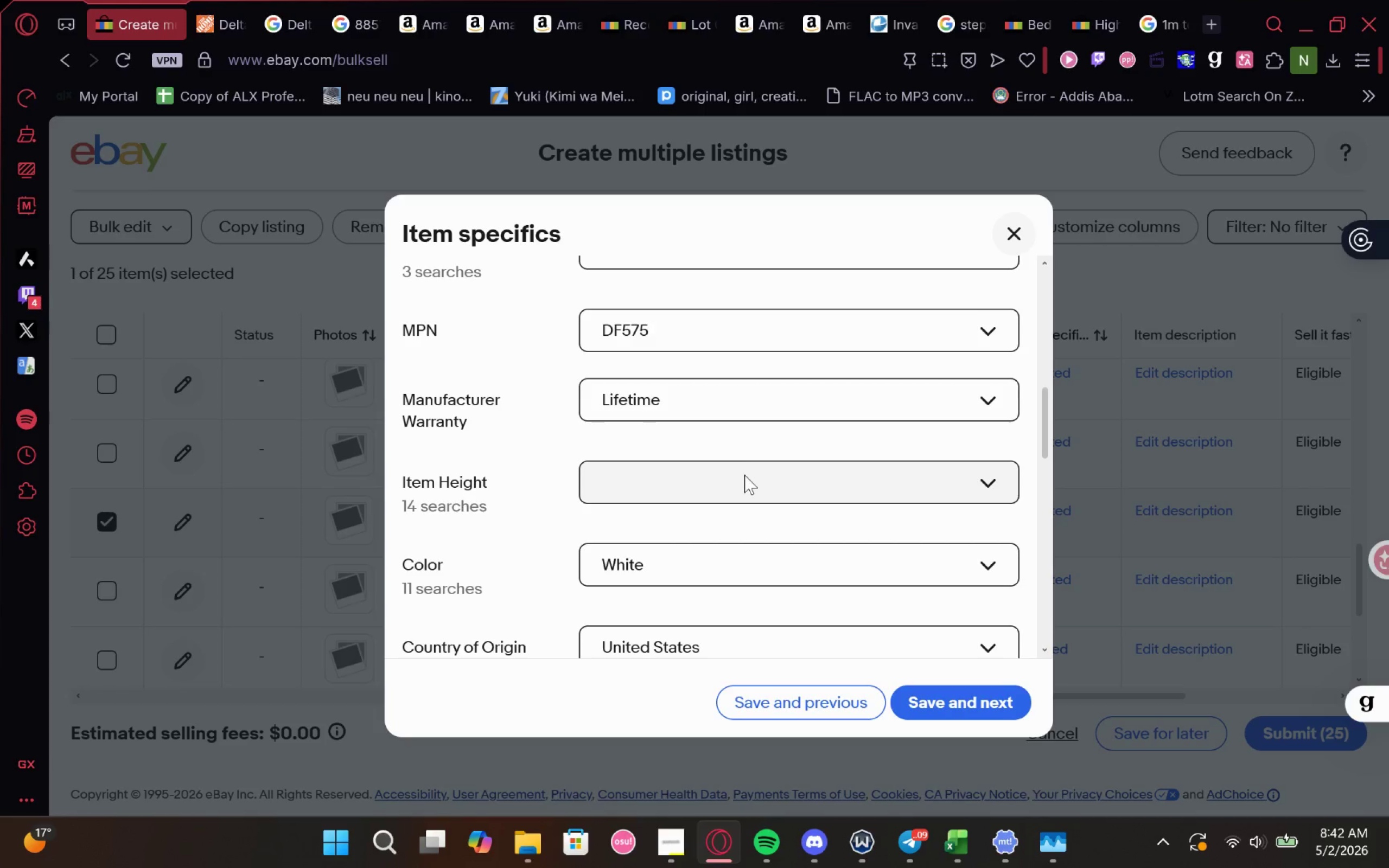 
wait(7.92)
 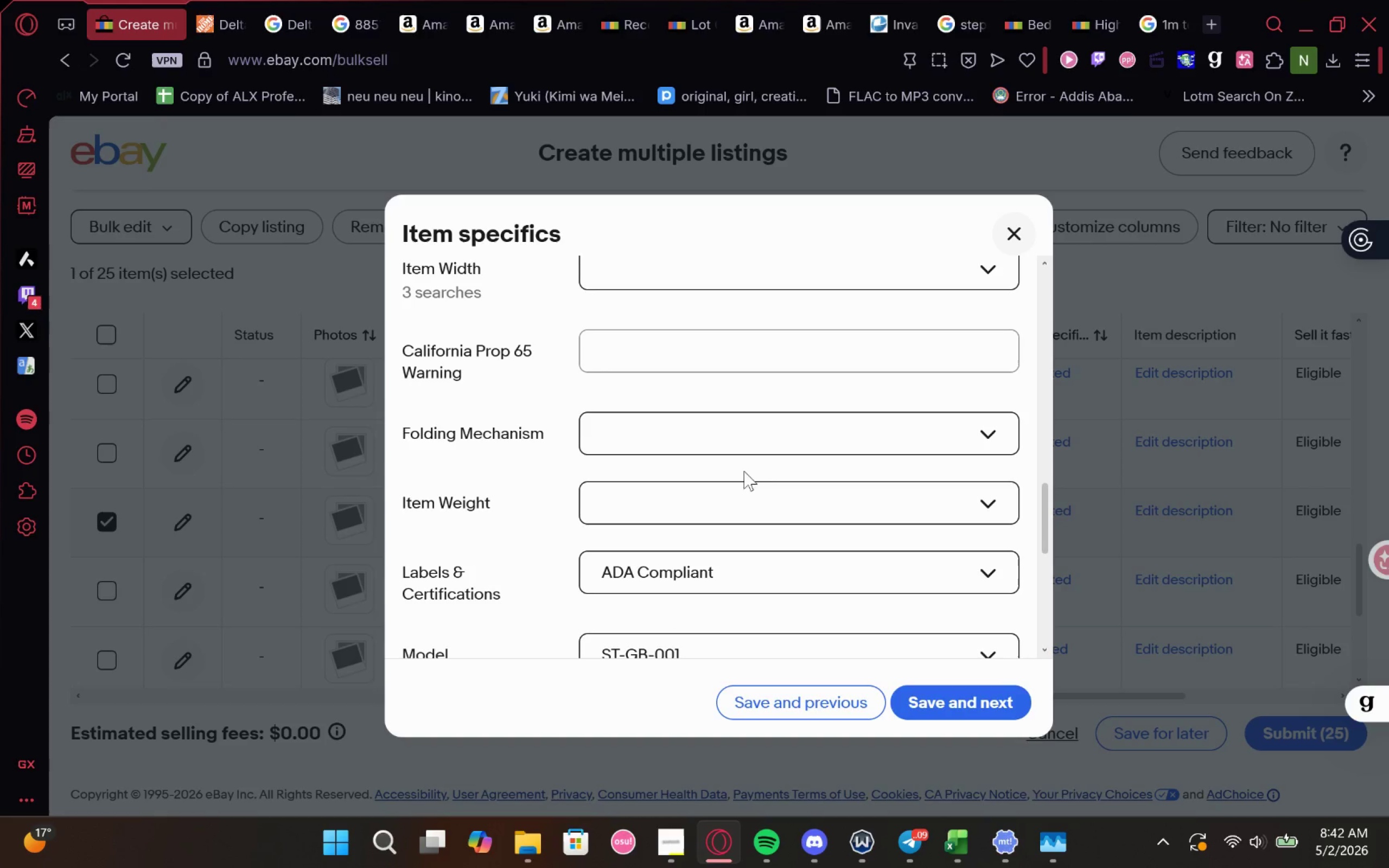 
left_click([727, 350])
 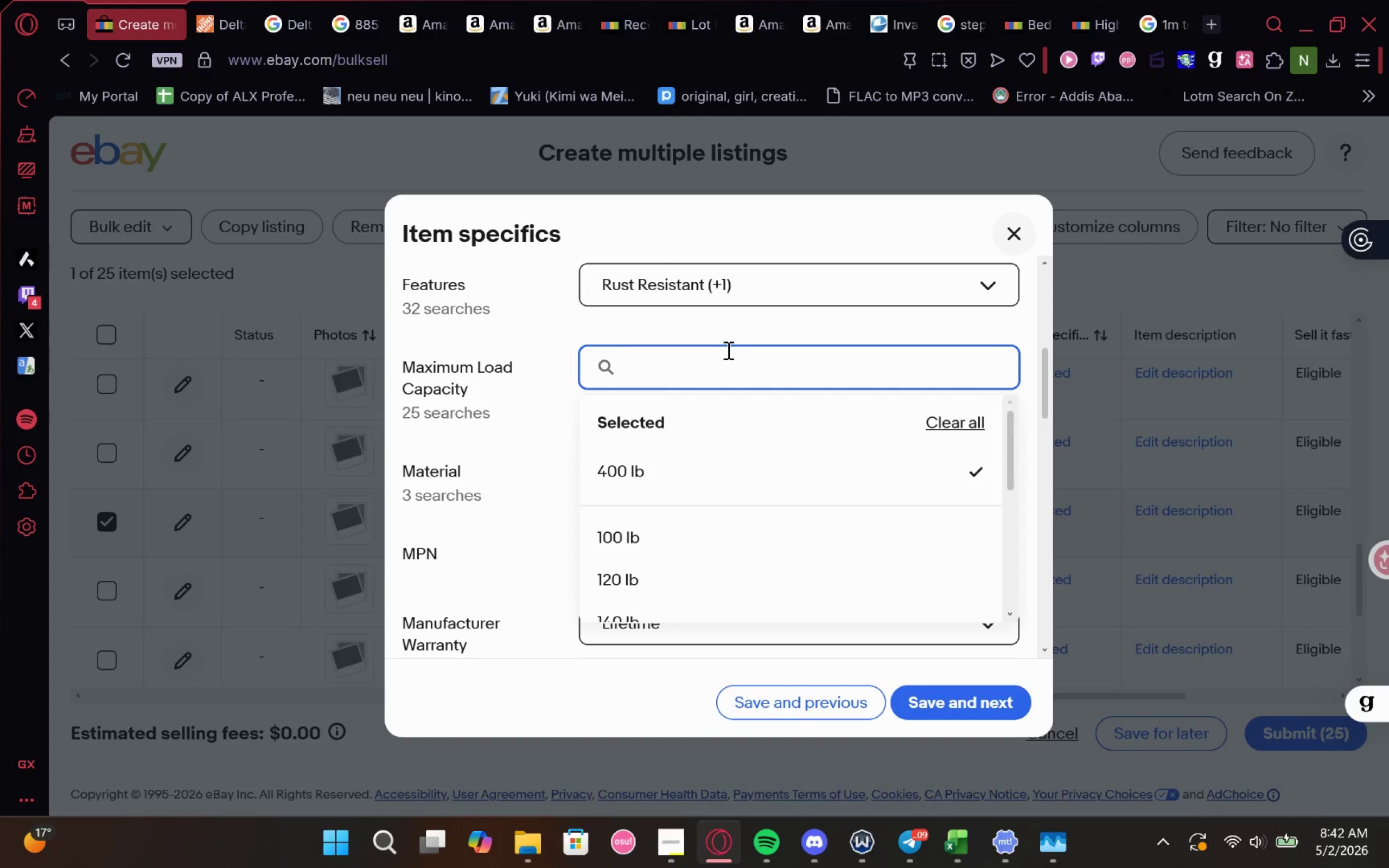 
type(250)
 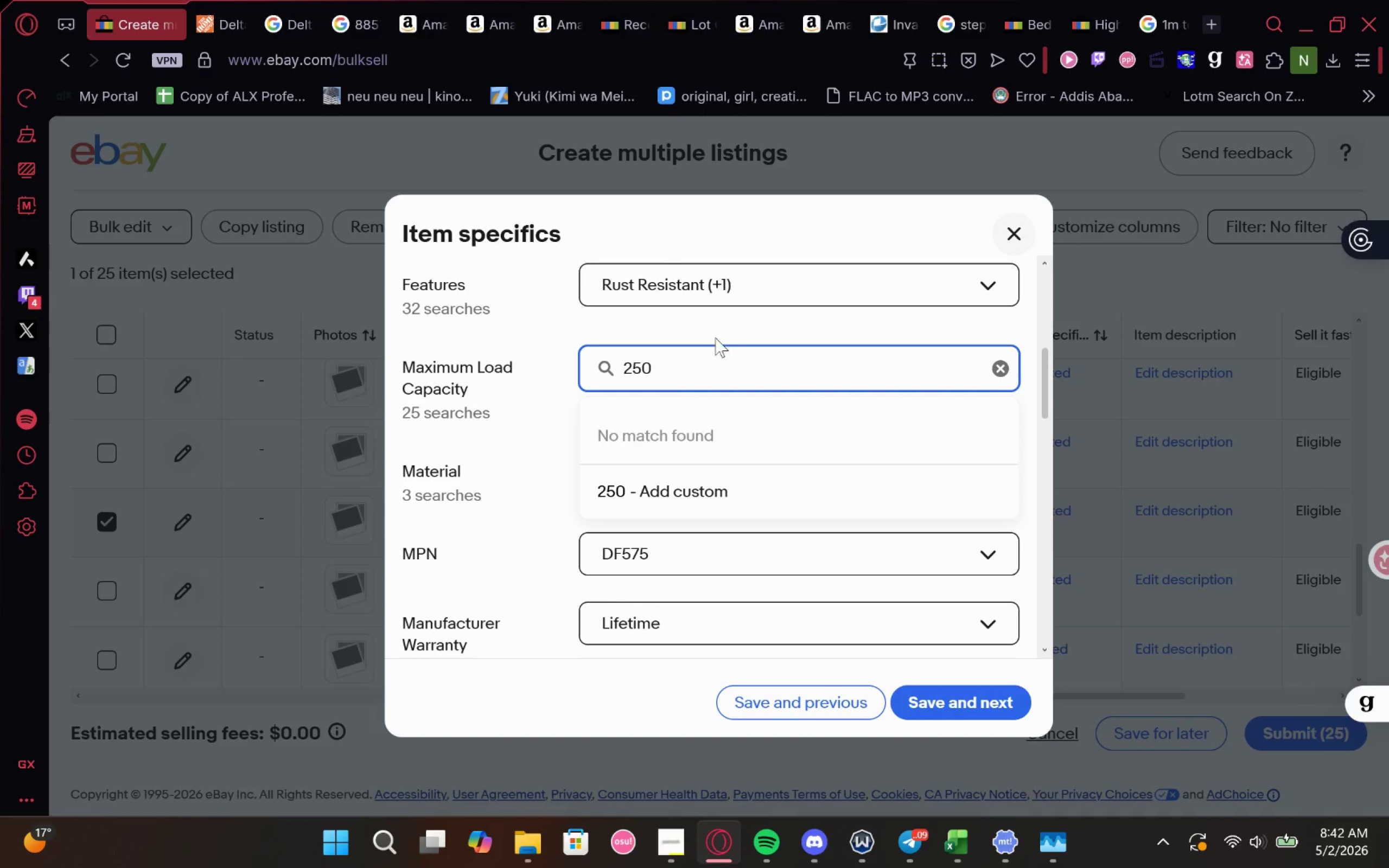 
key(Space)
 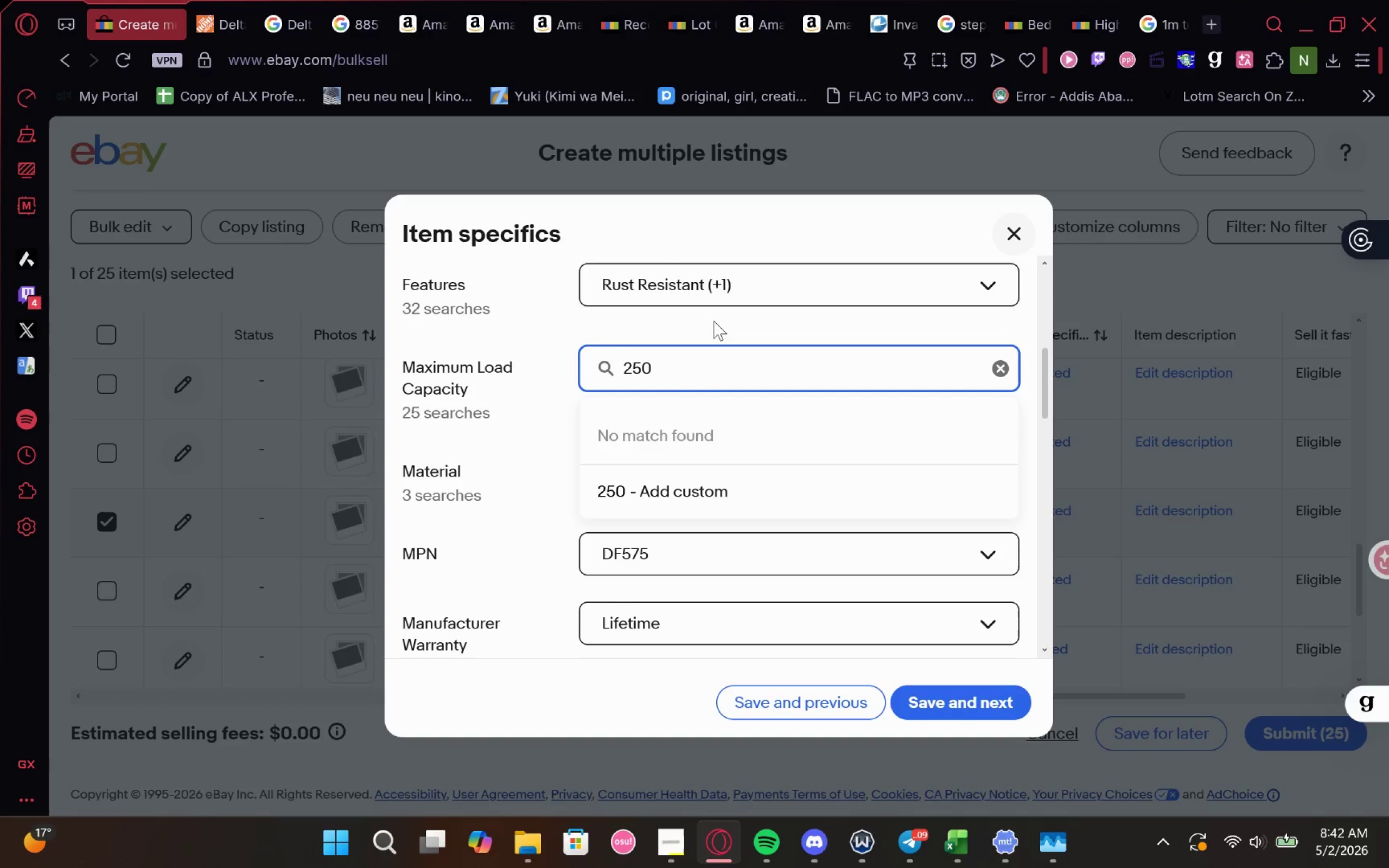 
key(L)
 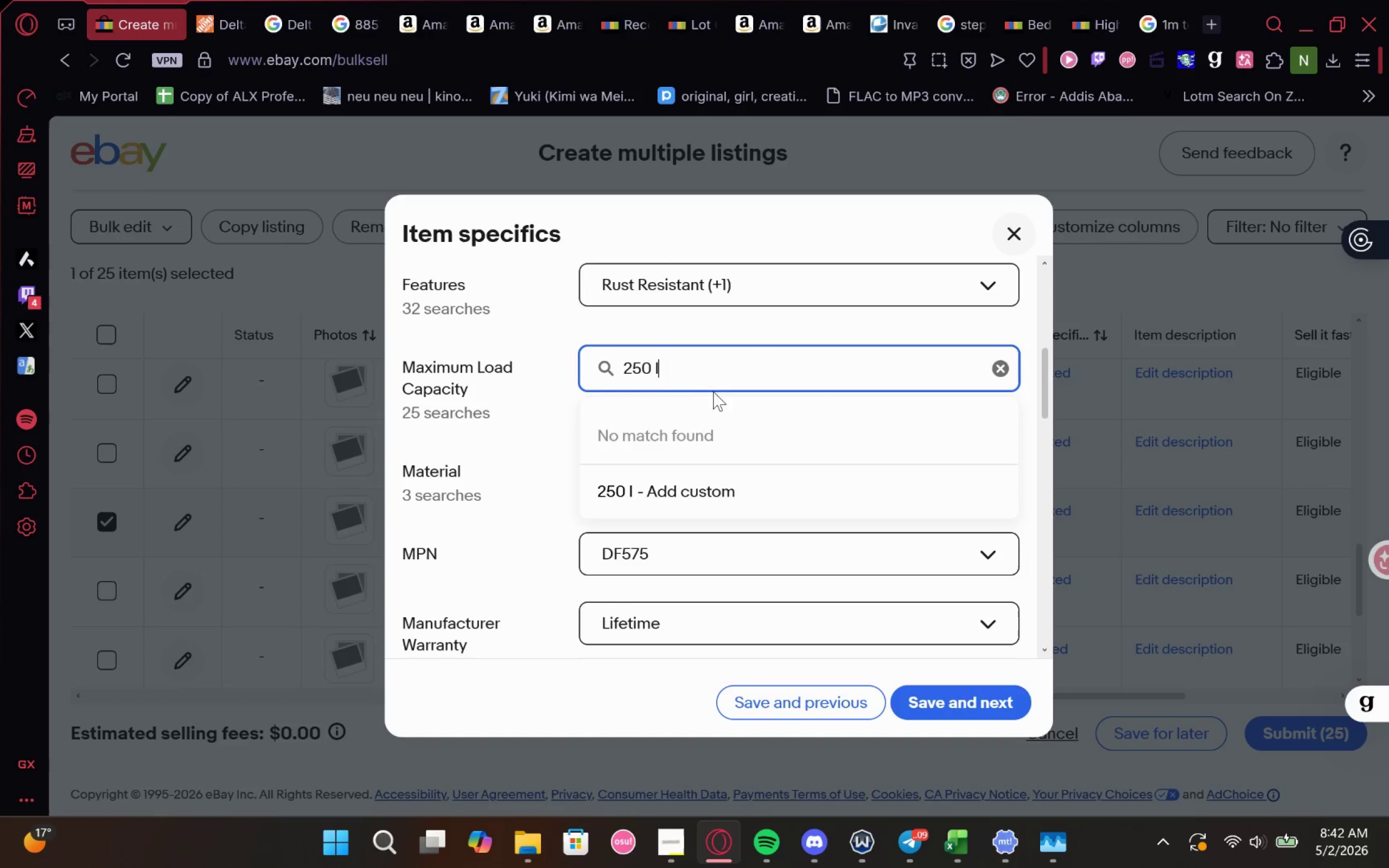 
key(B)
 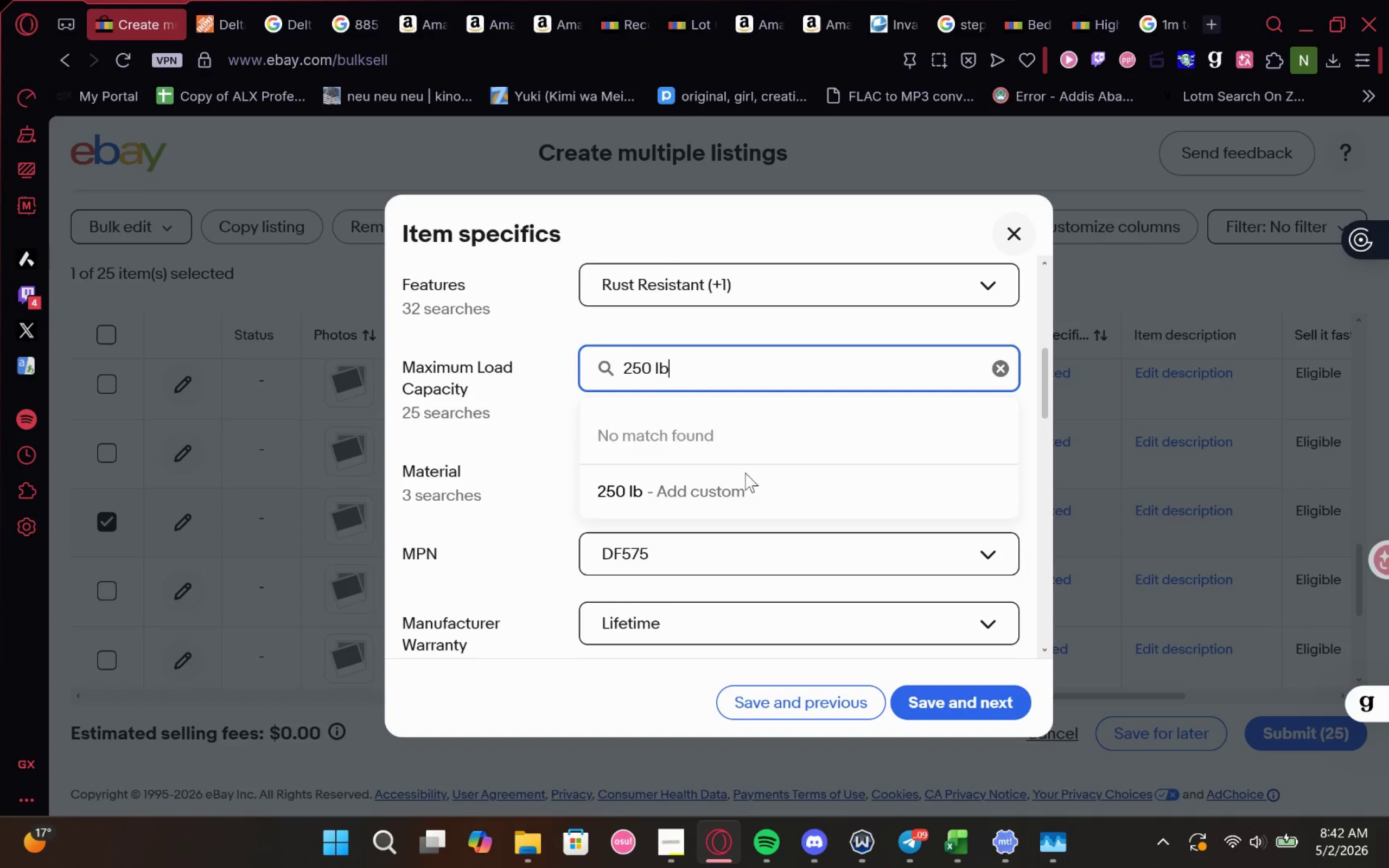 
left_click([745, 473])
 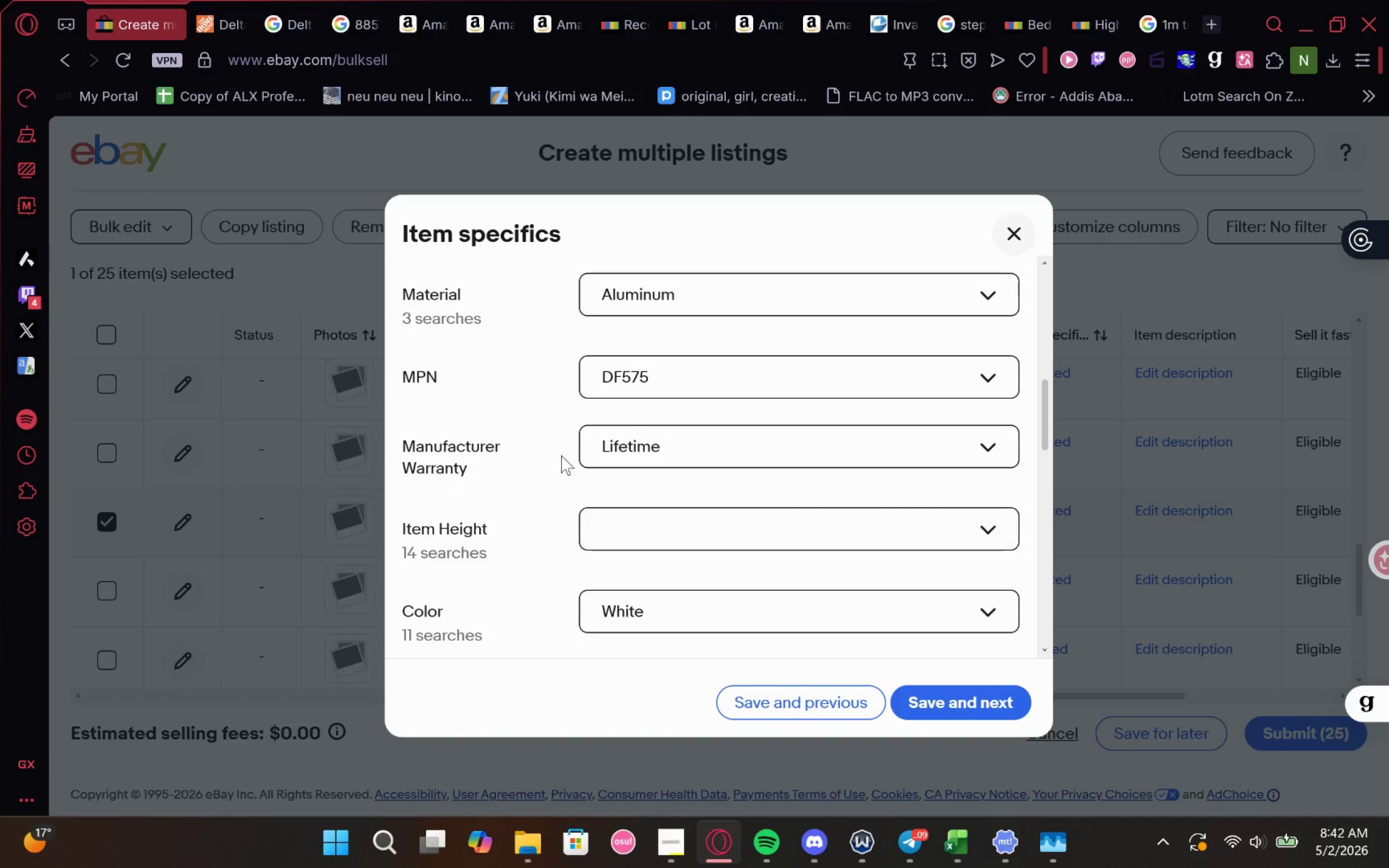 
left_click([660, 388])
 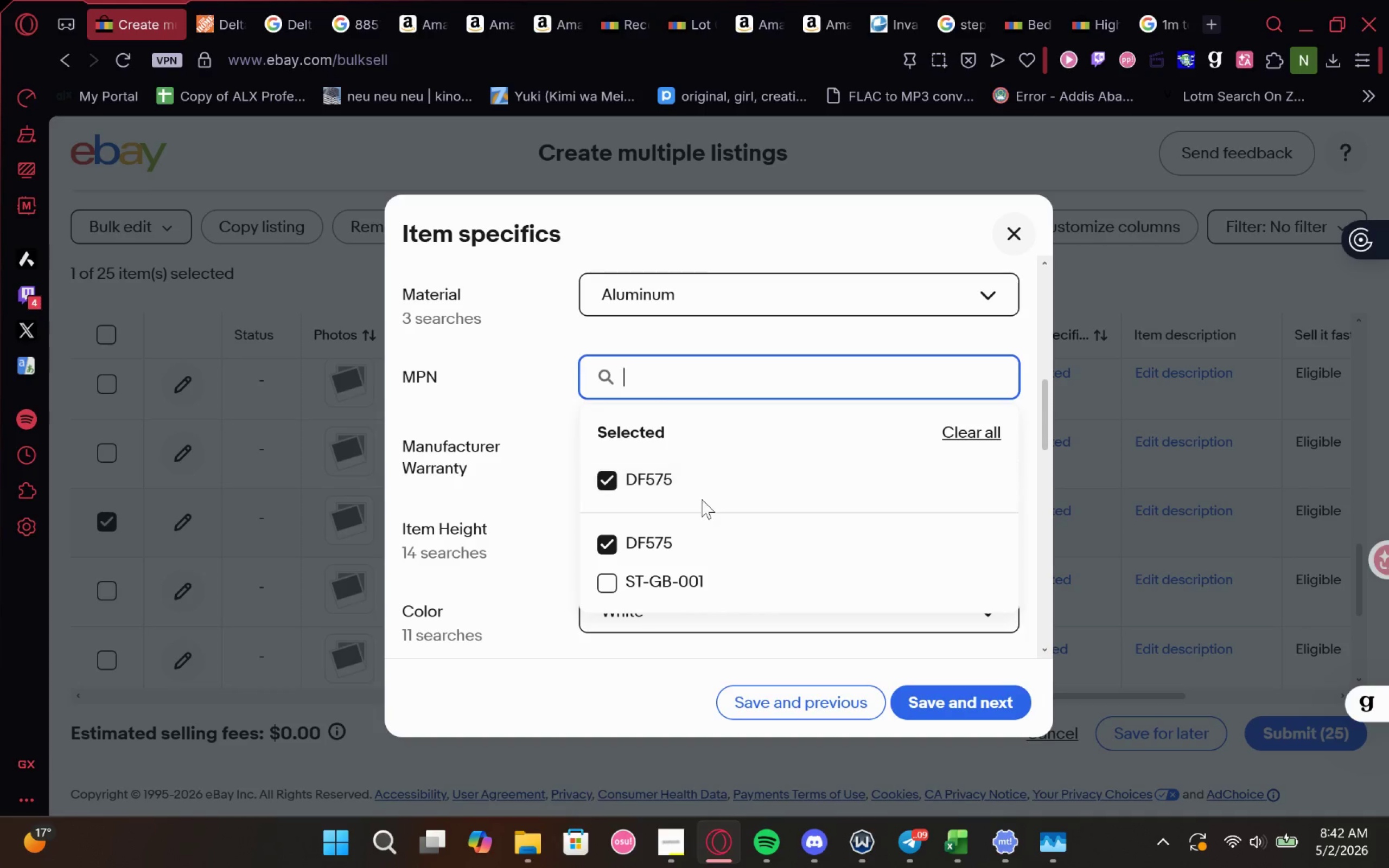 
left_click_drag(start_coordinate=[700, 488], to_coordinate=[594, 482])
 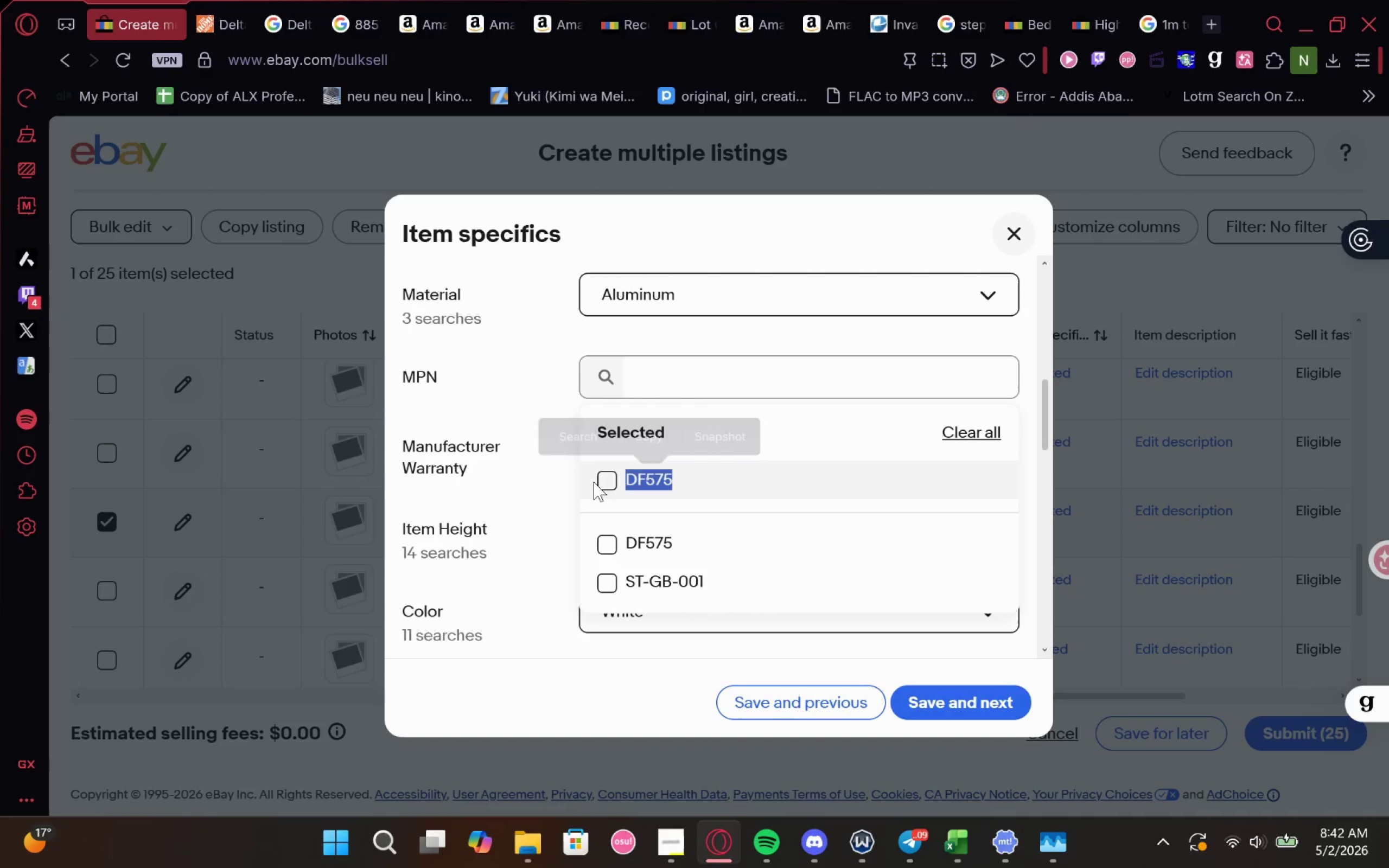 
key(Control+C)
 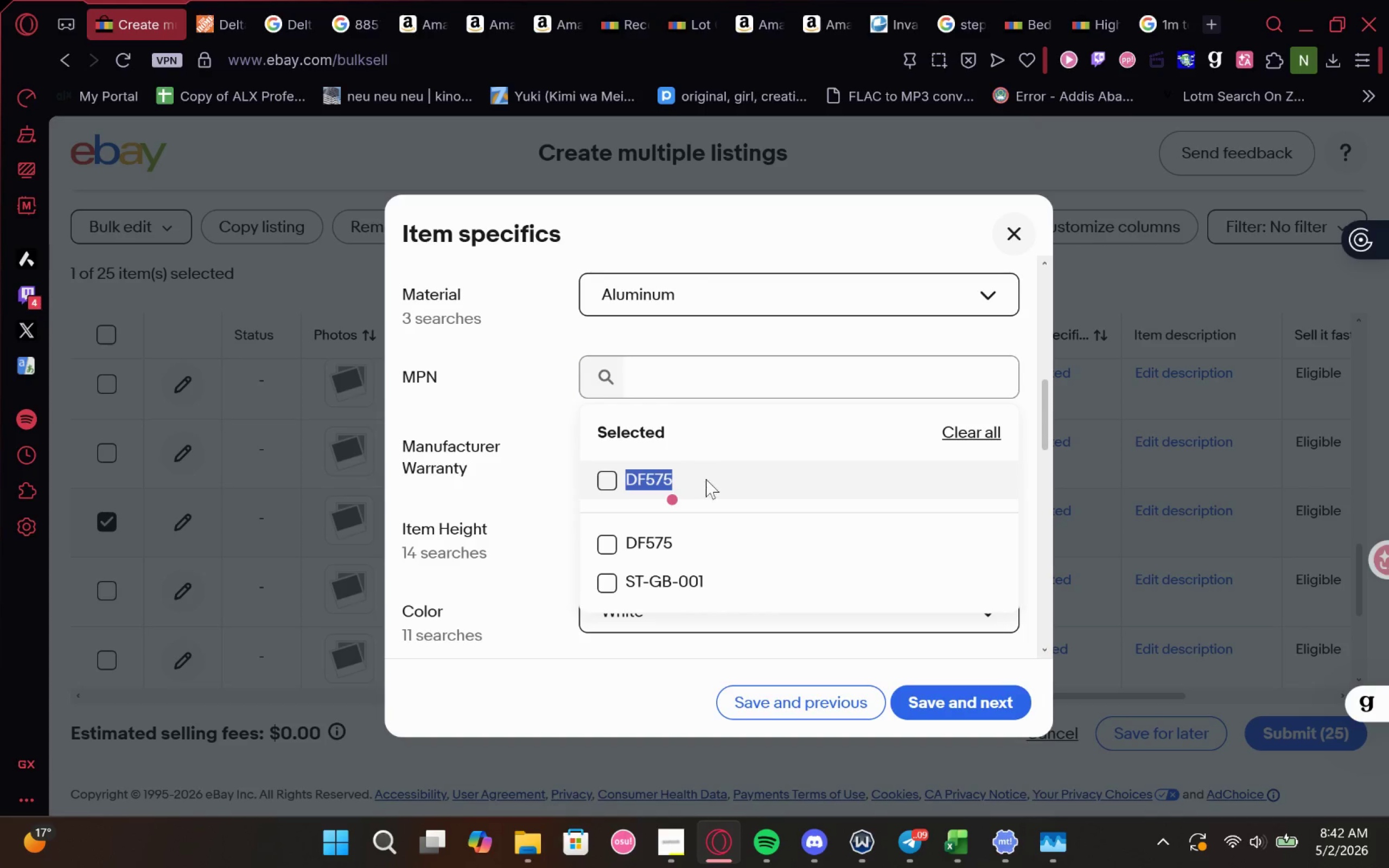 
left_click([706, 494])
 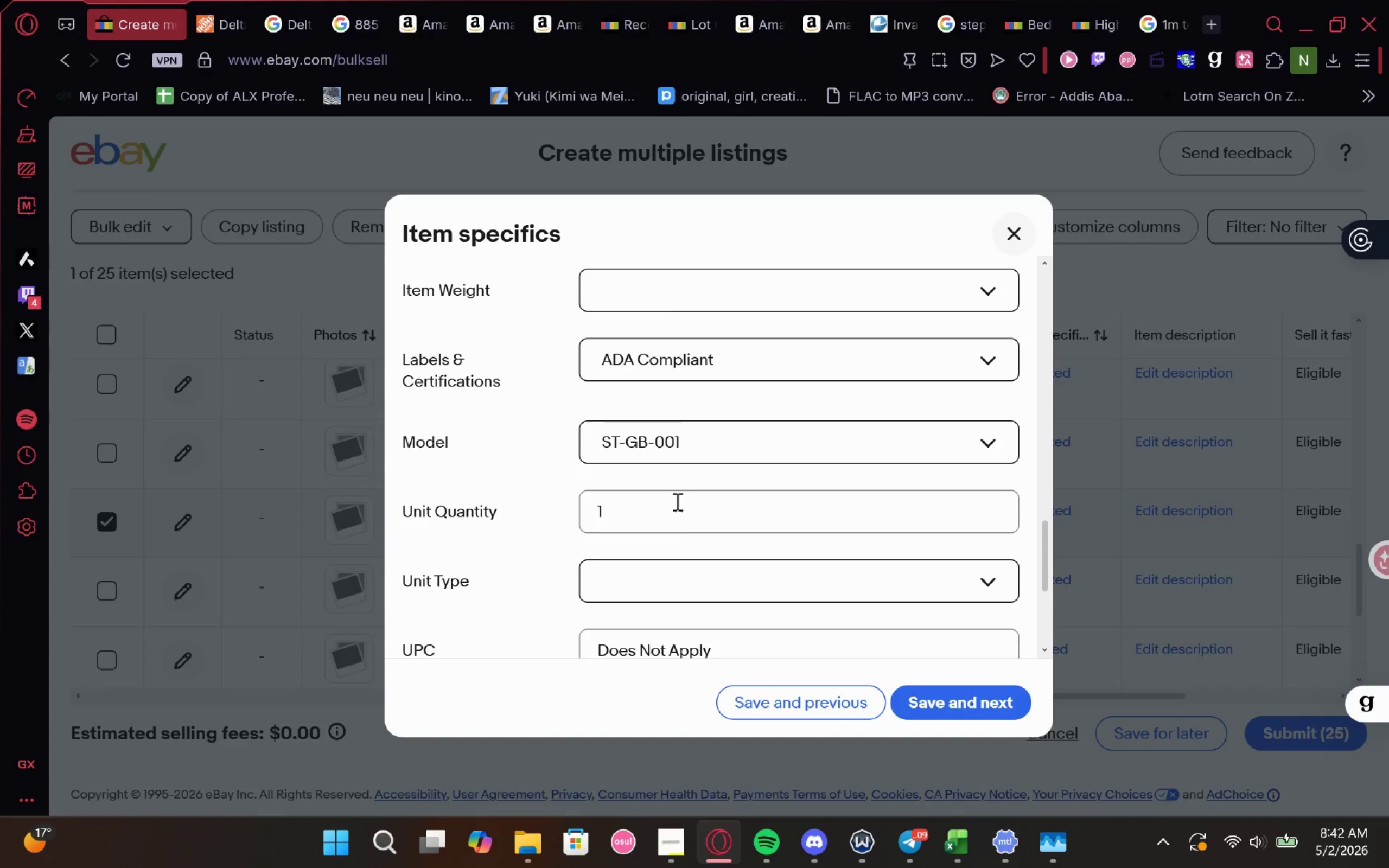 
left_click([696, 451])
 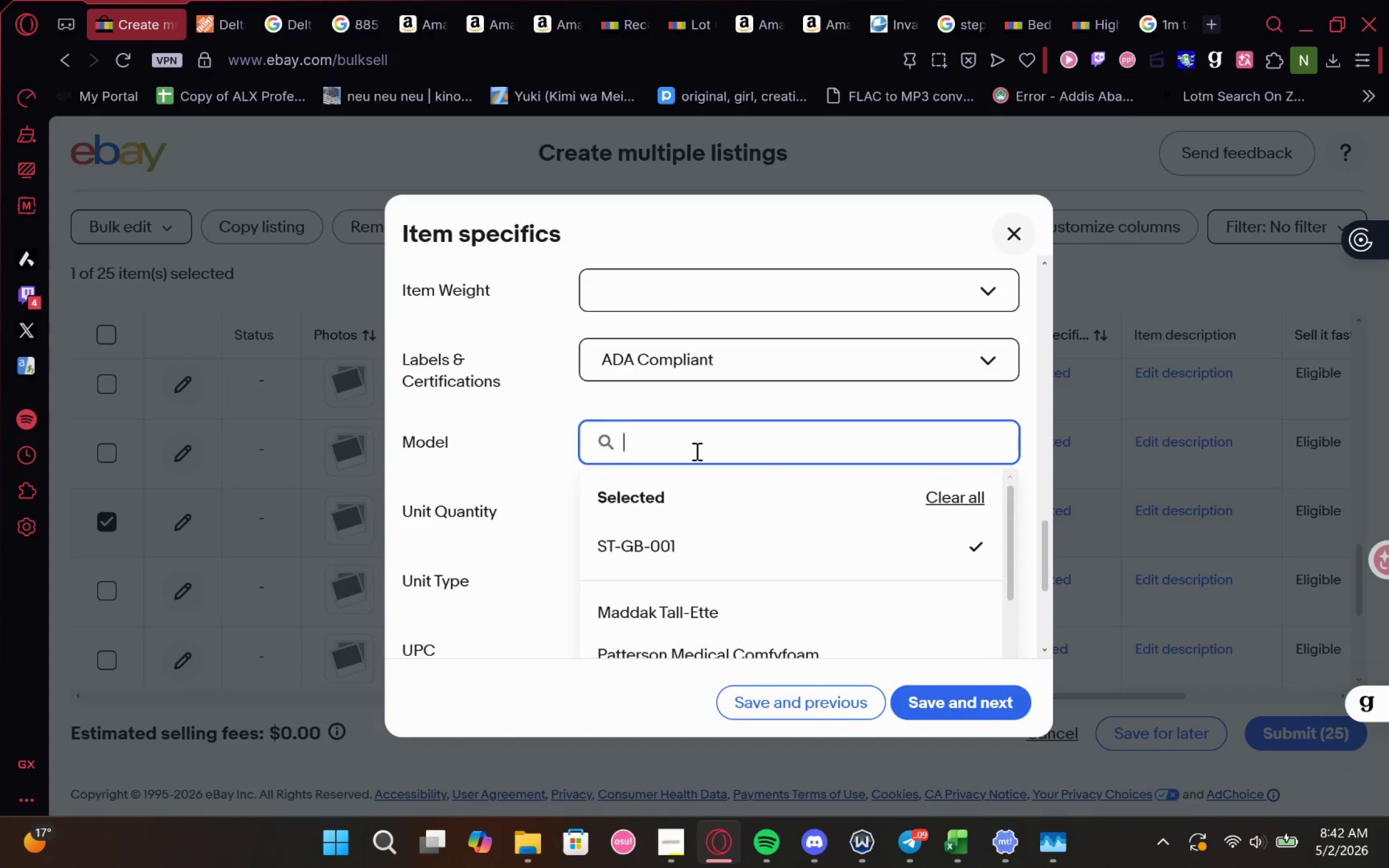 
key(Control+V)
 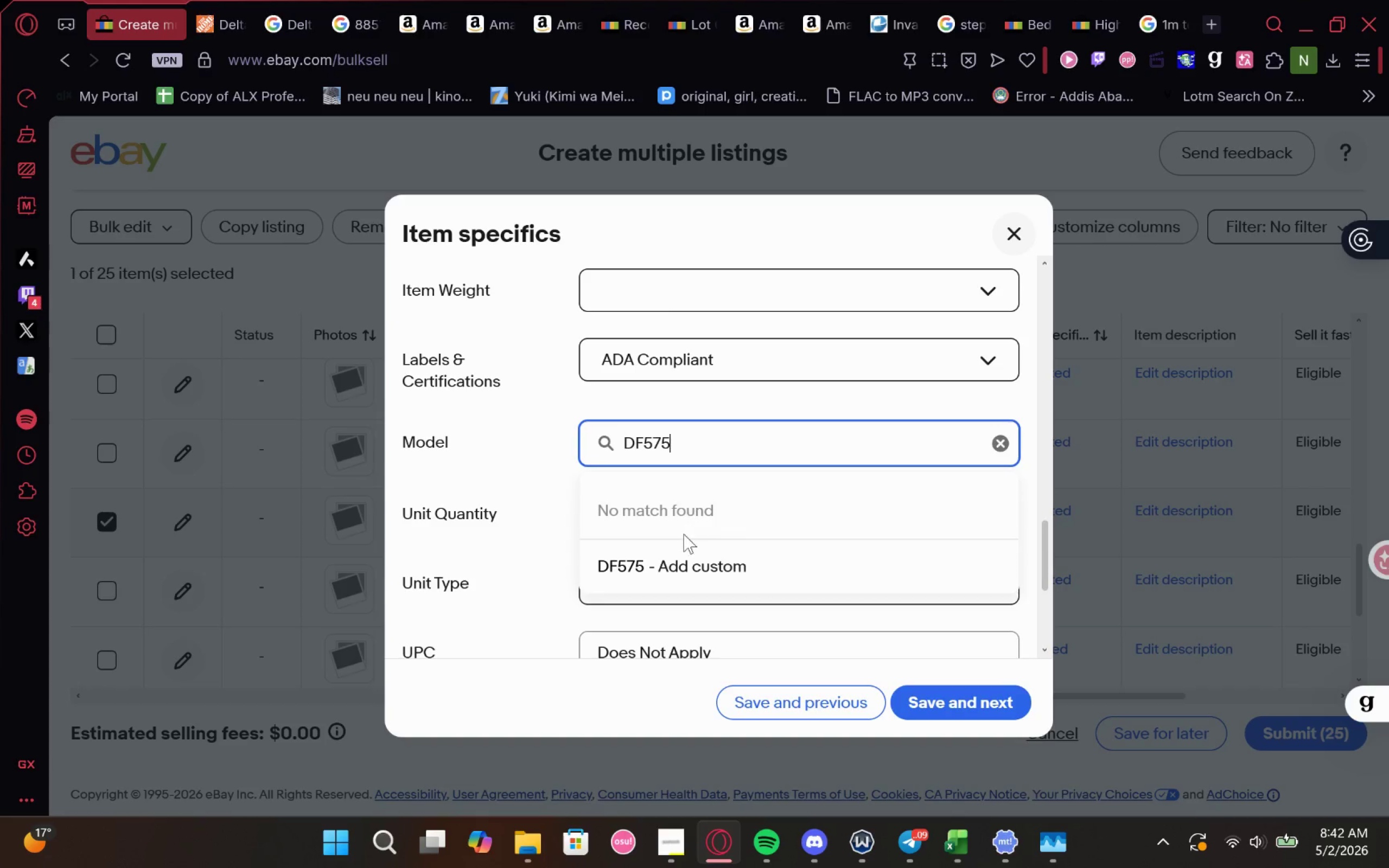 
left_click([678, 554])
 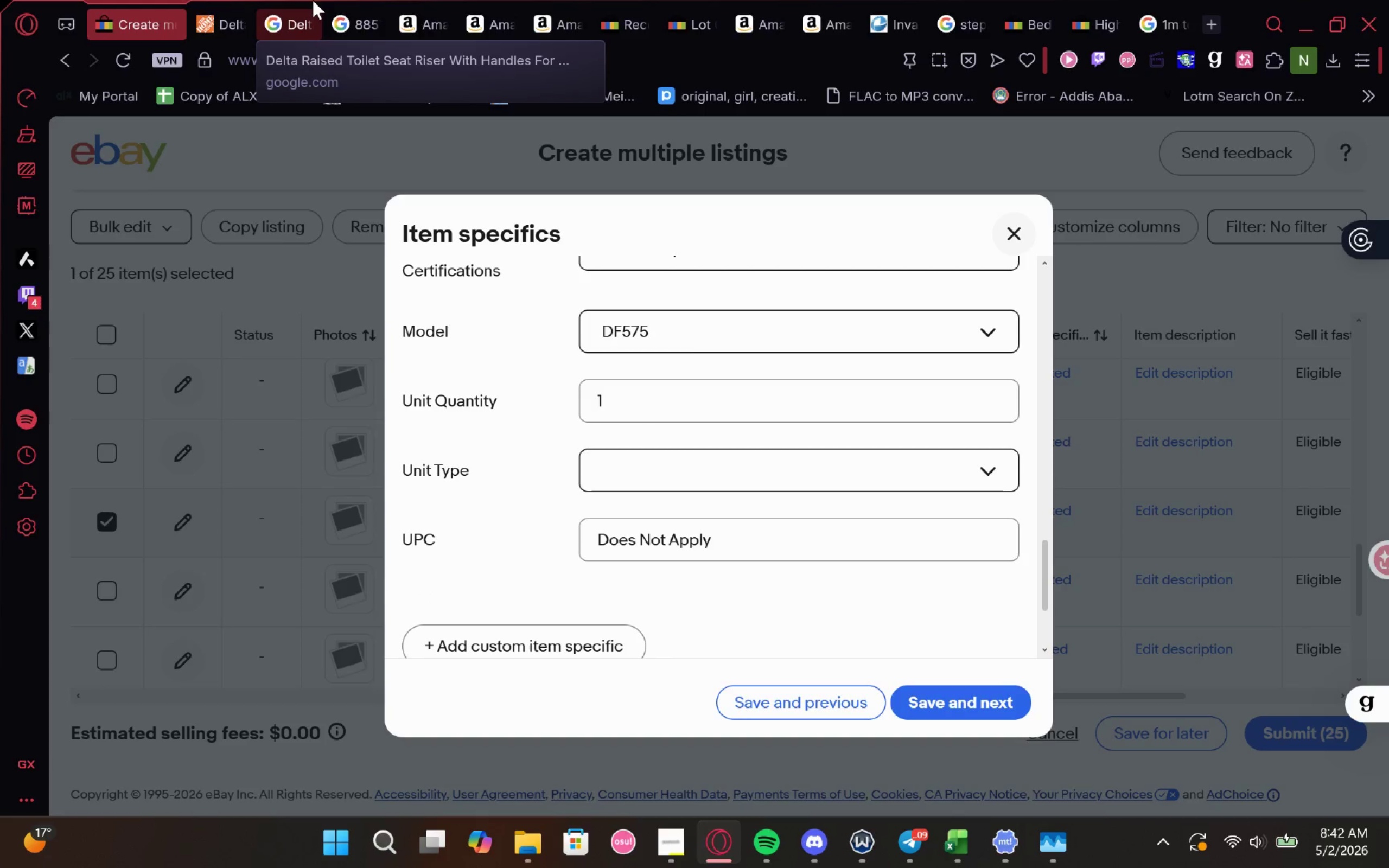 
wait(5.59)
 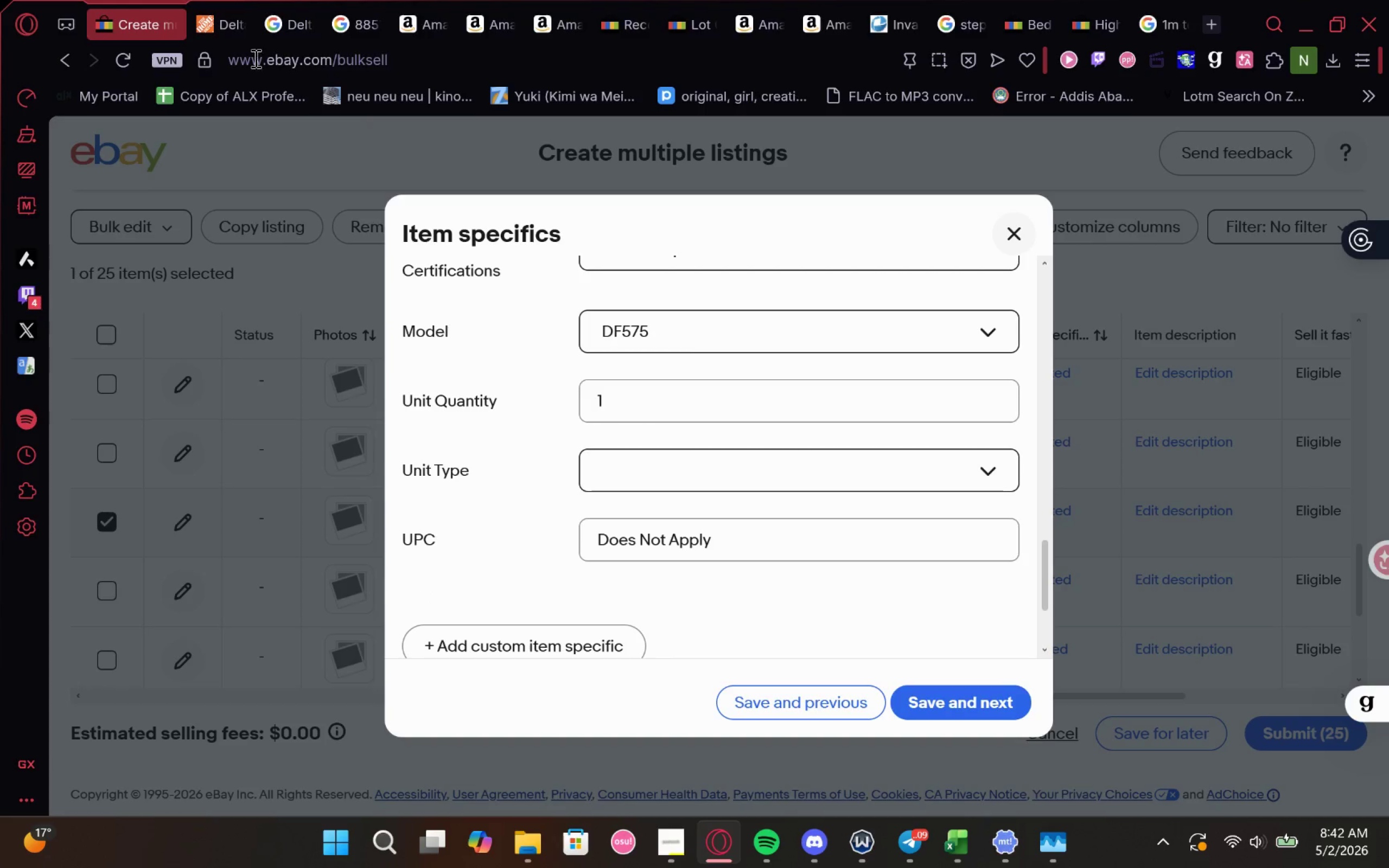 
left_click([313, 0])
 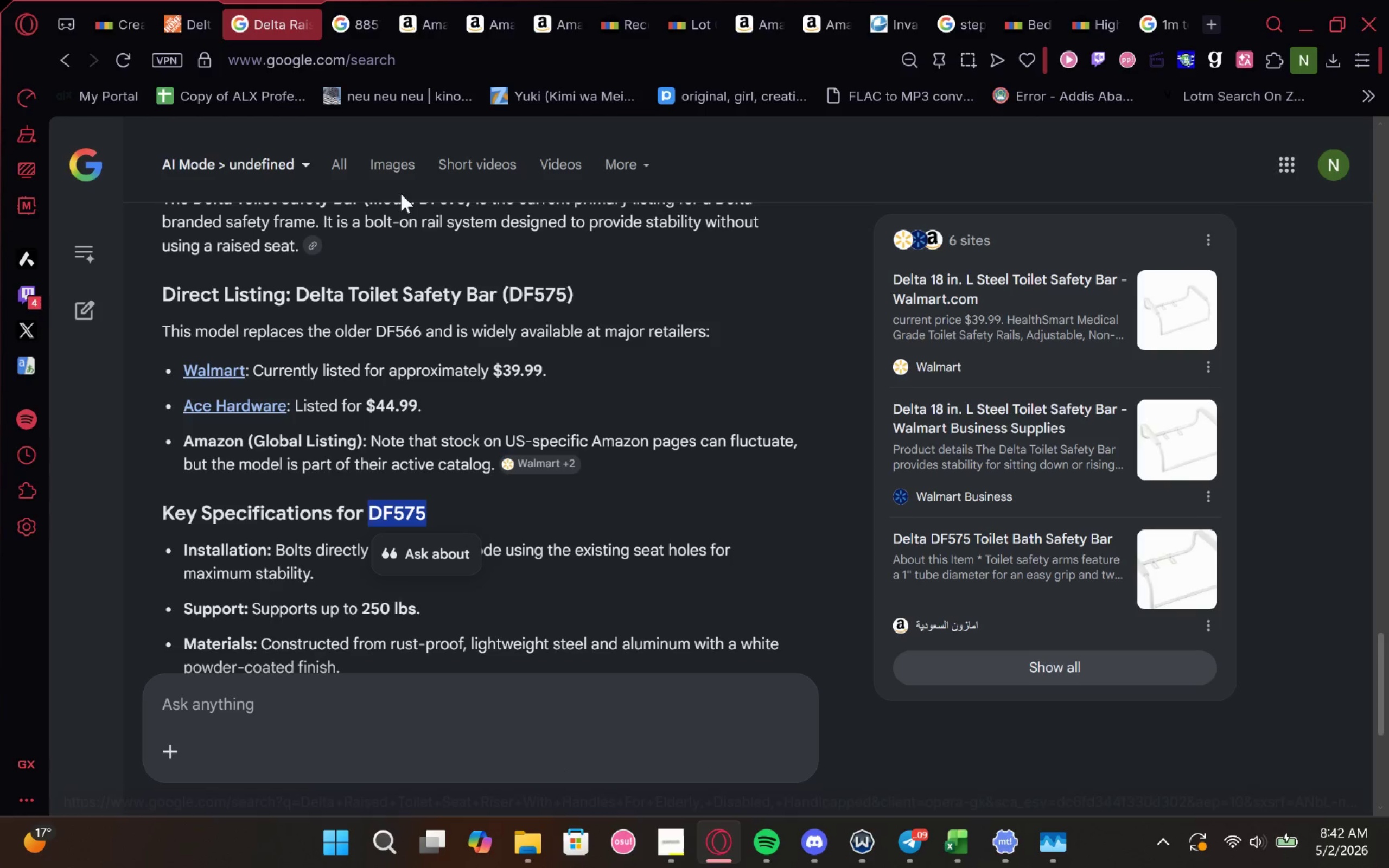 
left_click([339, 14])
 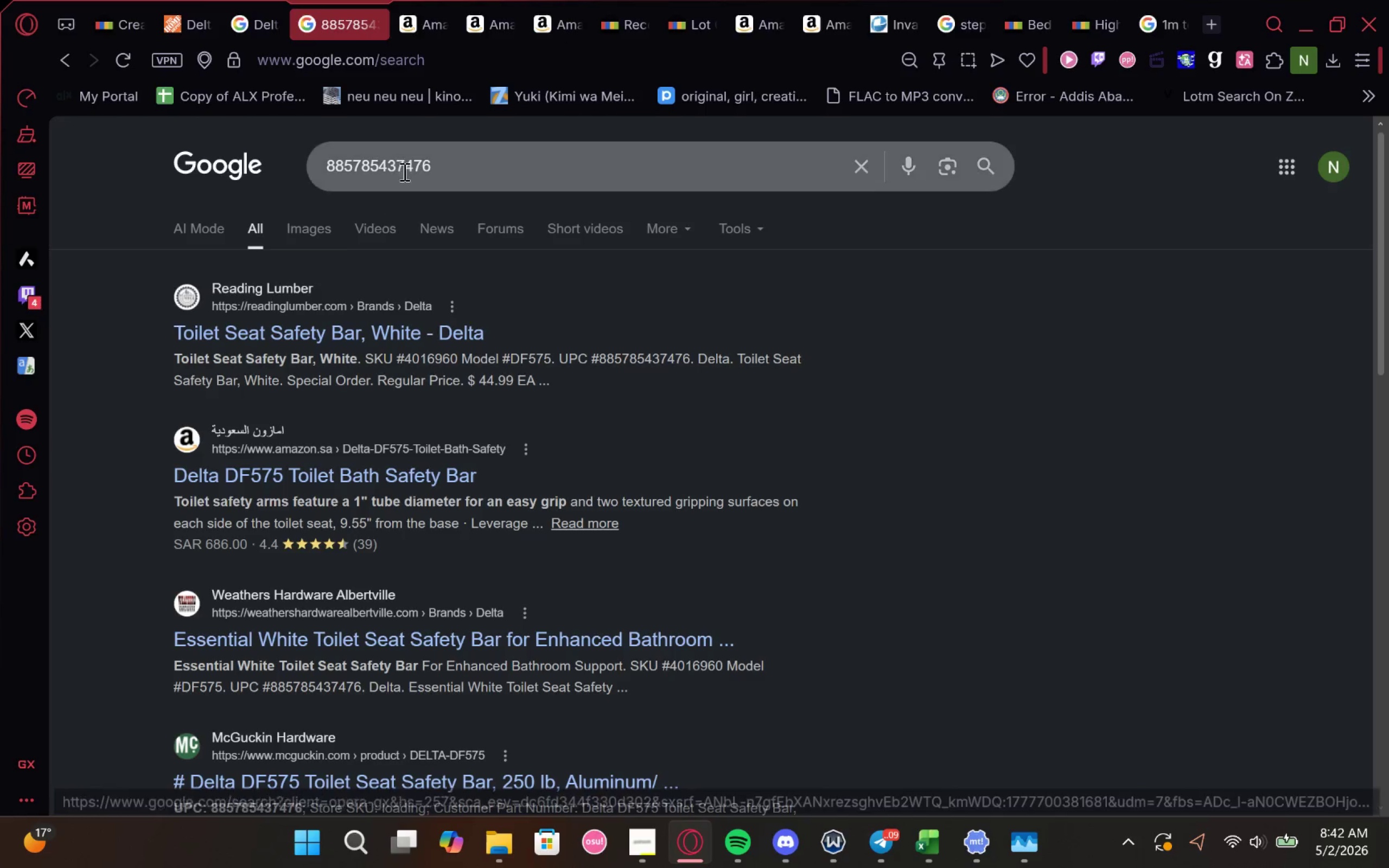 
left_click_drag(start_coordinate=[440, 167], to_coordinate=[330, 170])
 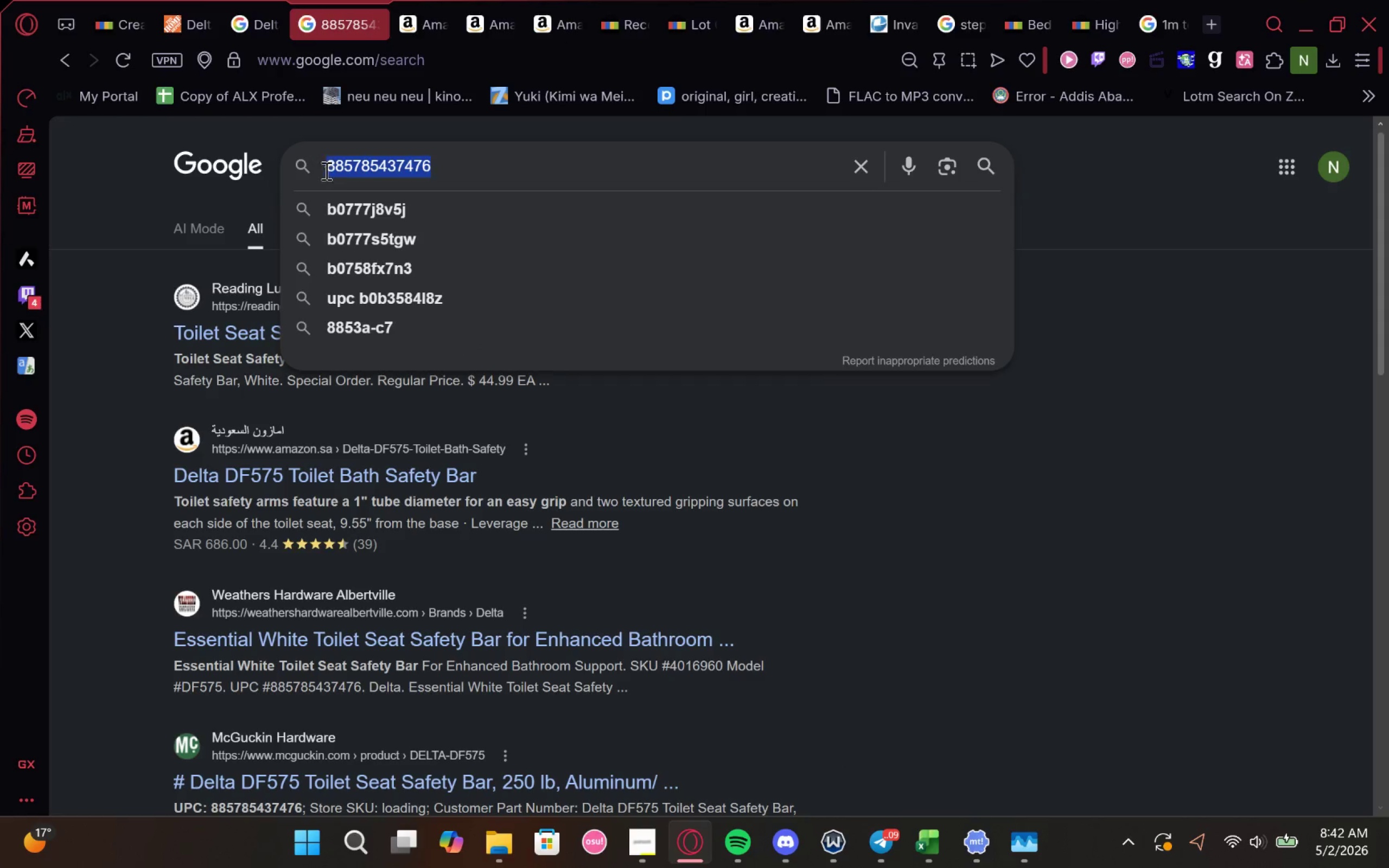 
key(Control+C)
 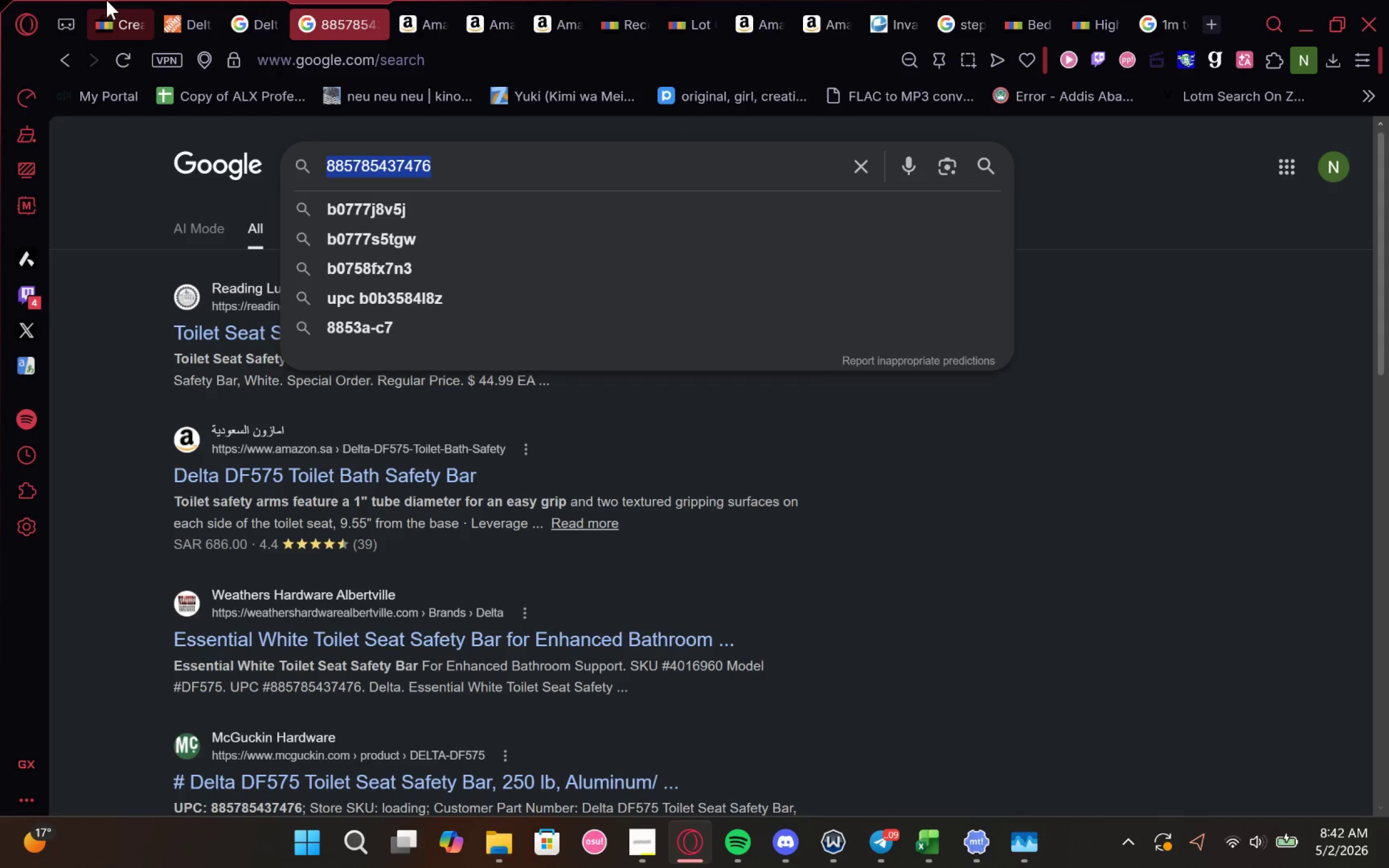 
key(Control+C)
 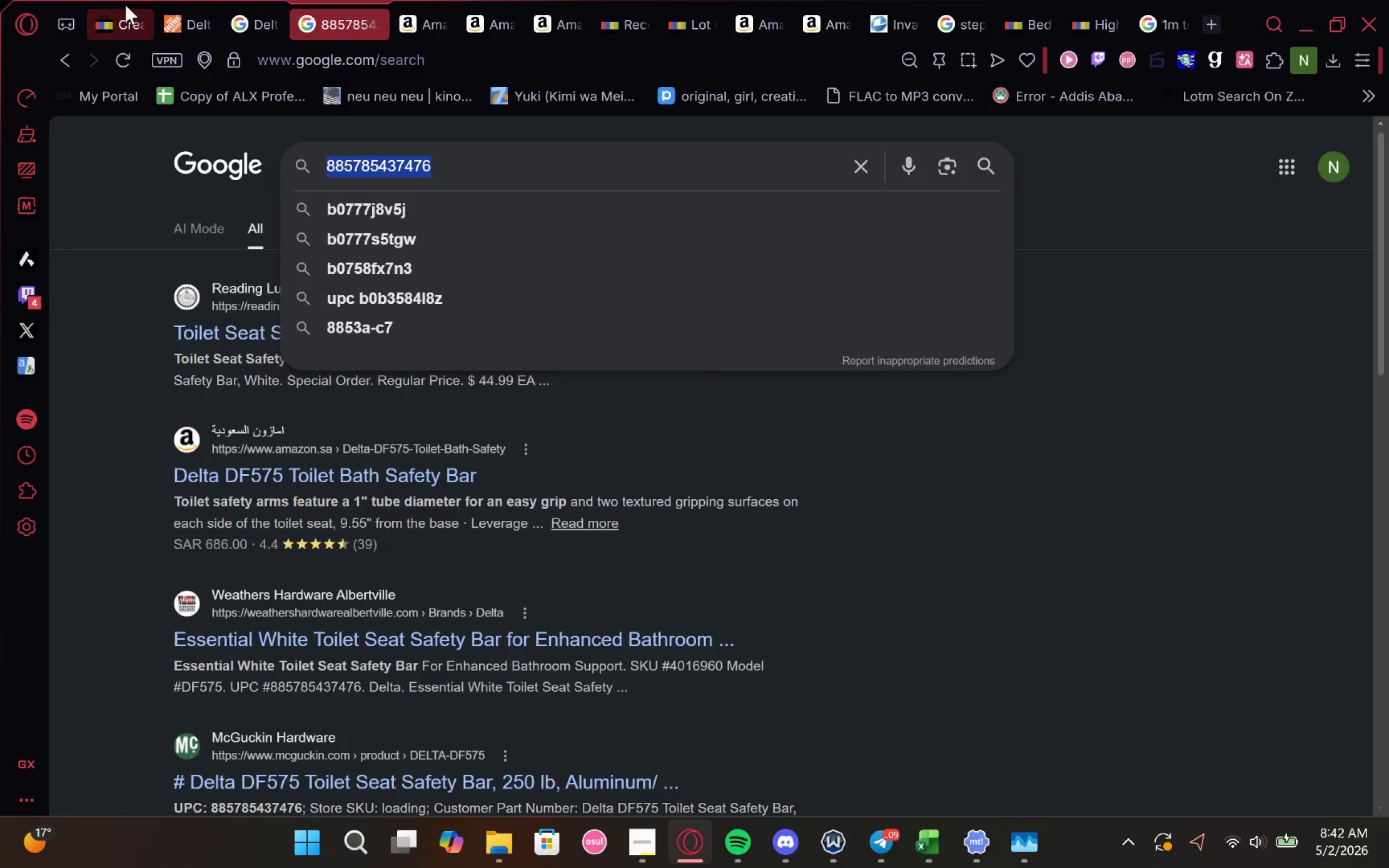 
left_click([121, 5])
 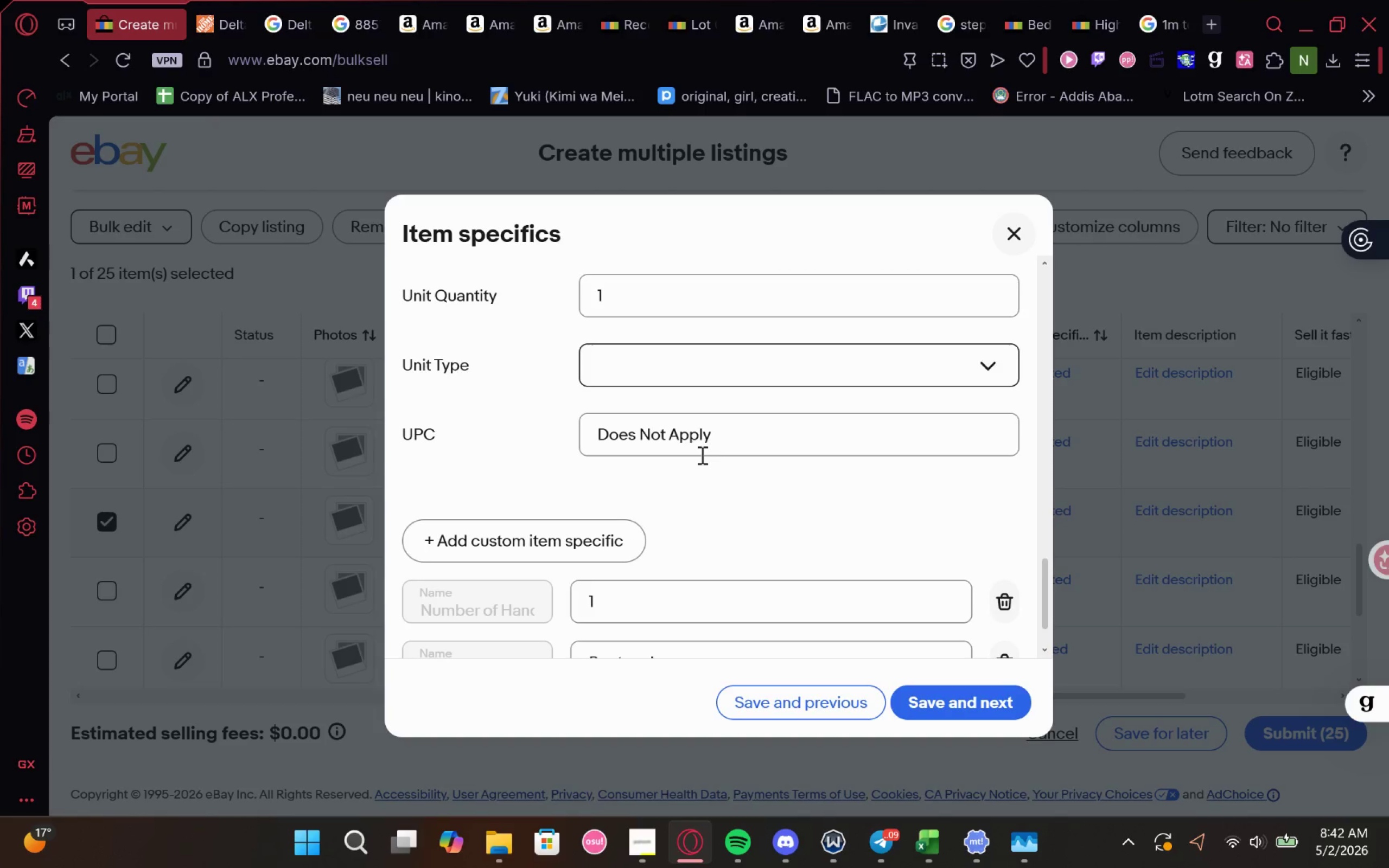 
left_click_drag(start_coordinate=[746, 436], to_coordinate=[393, 452])
 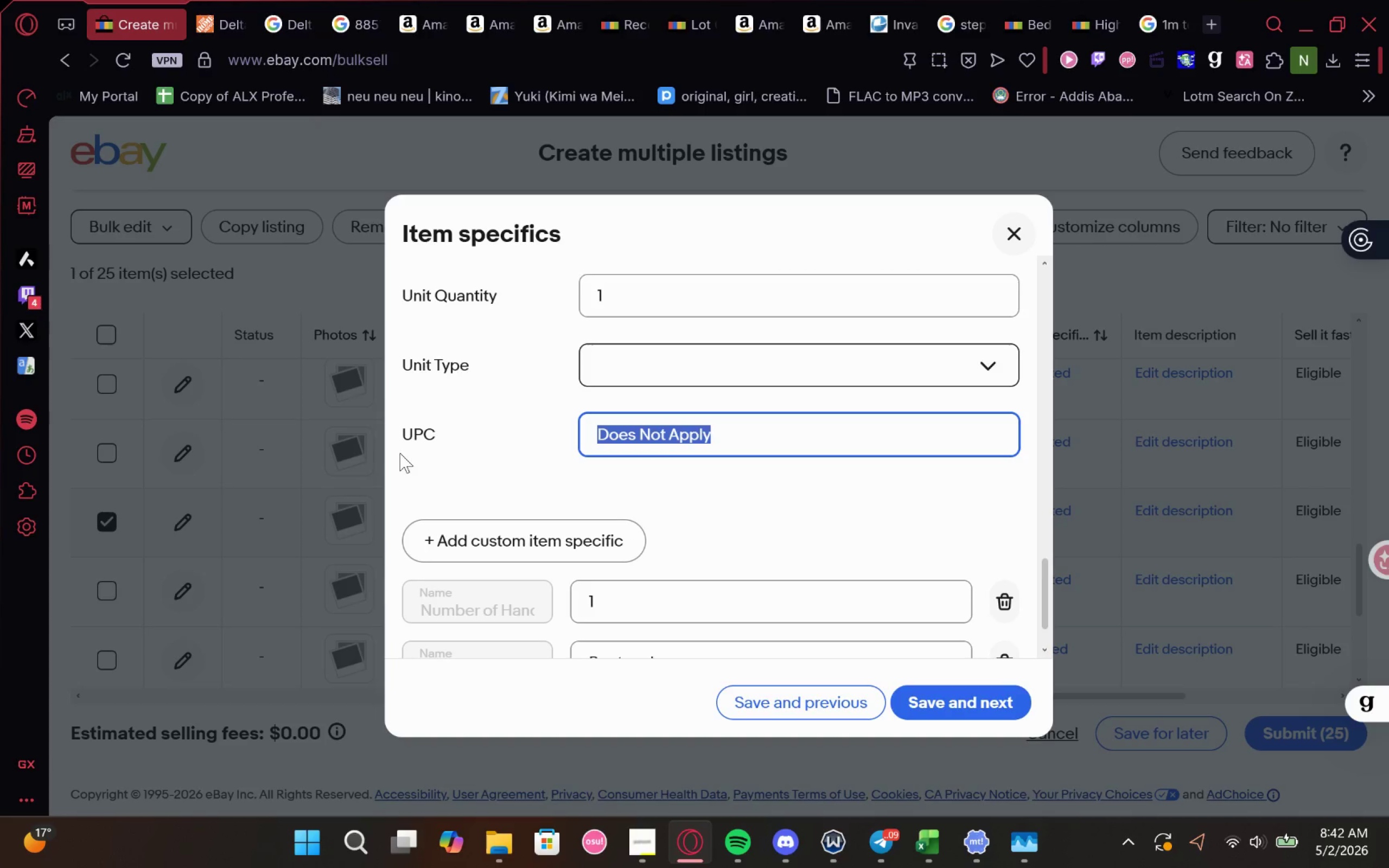 
key(Control+V)
 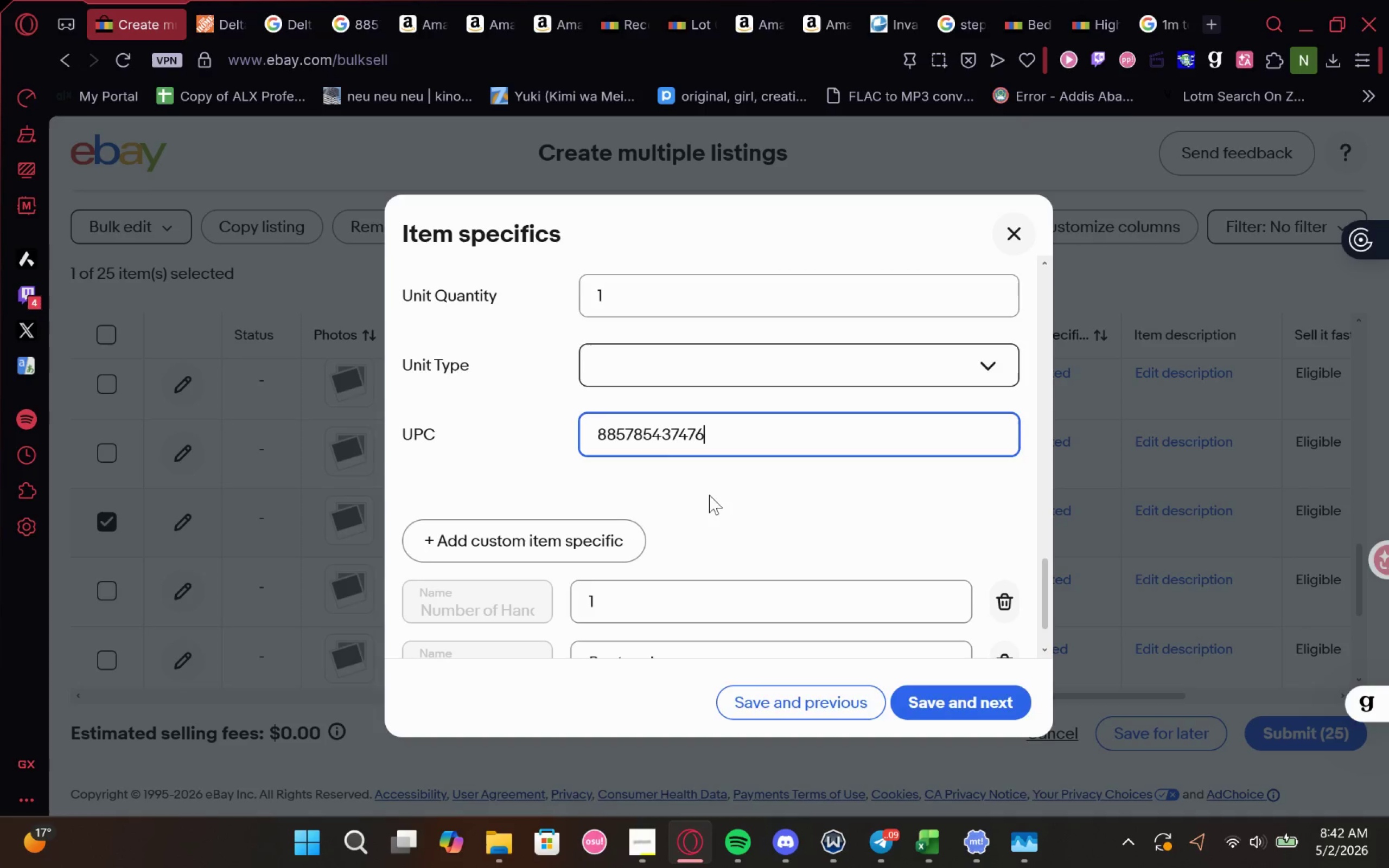 
left_click([711, 496])
 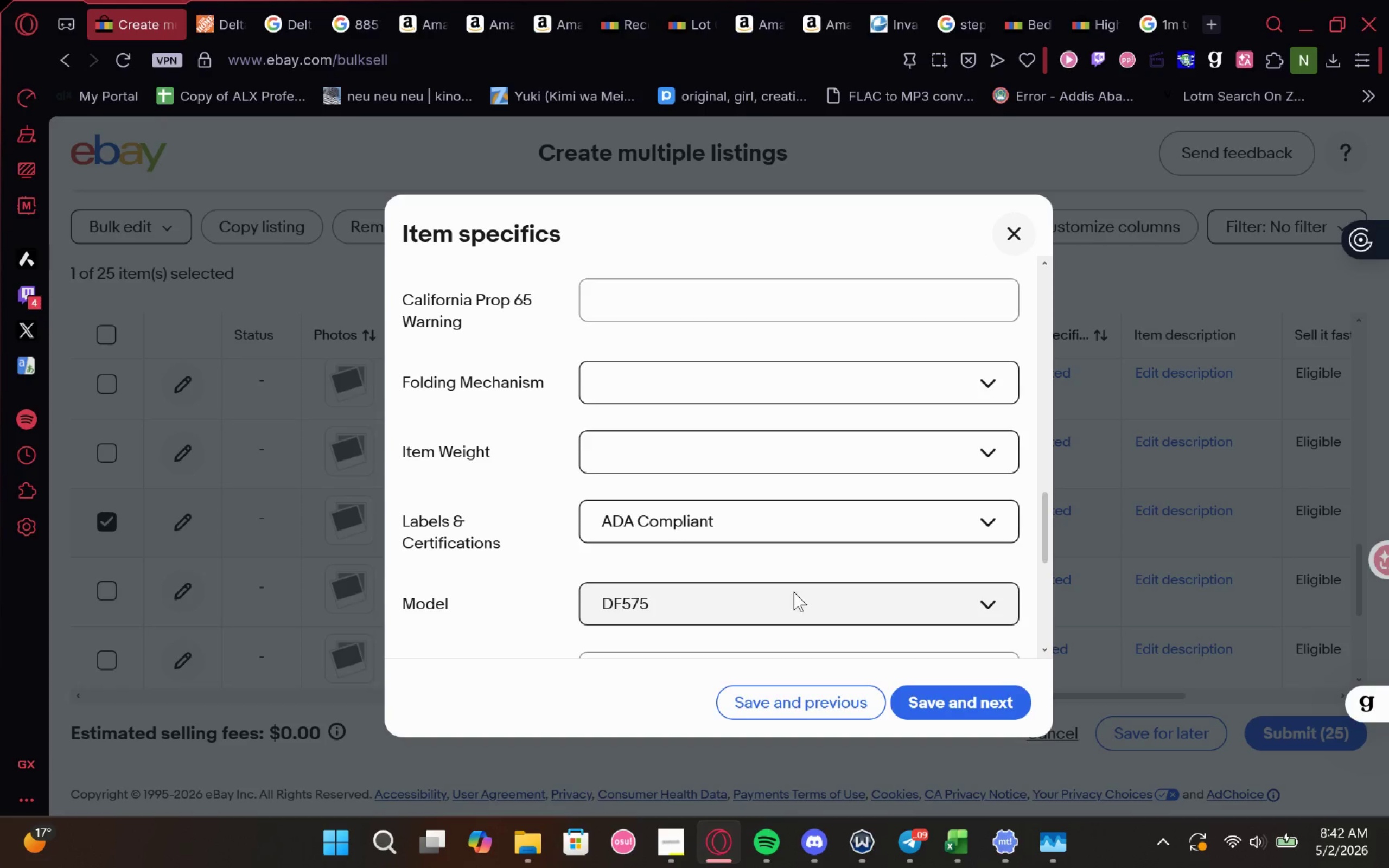 
wait(16.66)
 